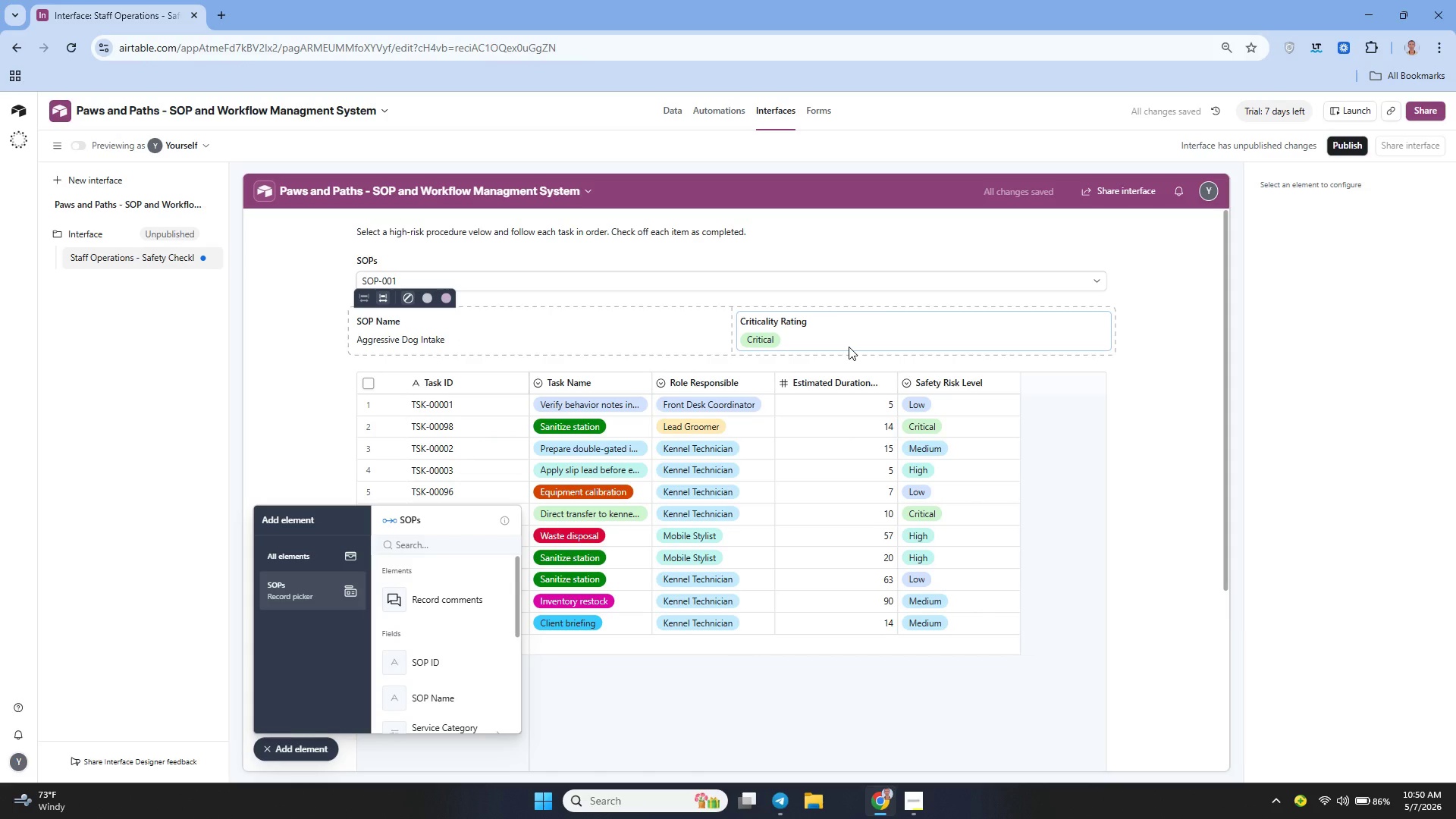 
wait(9.22)
 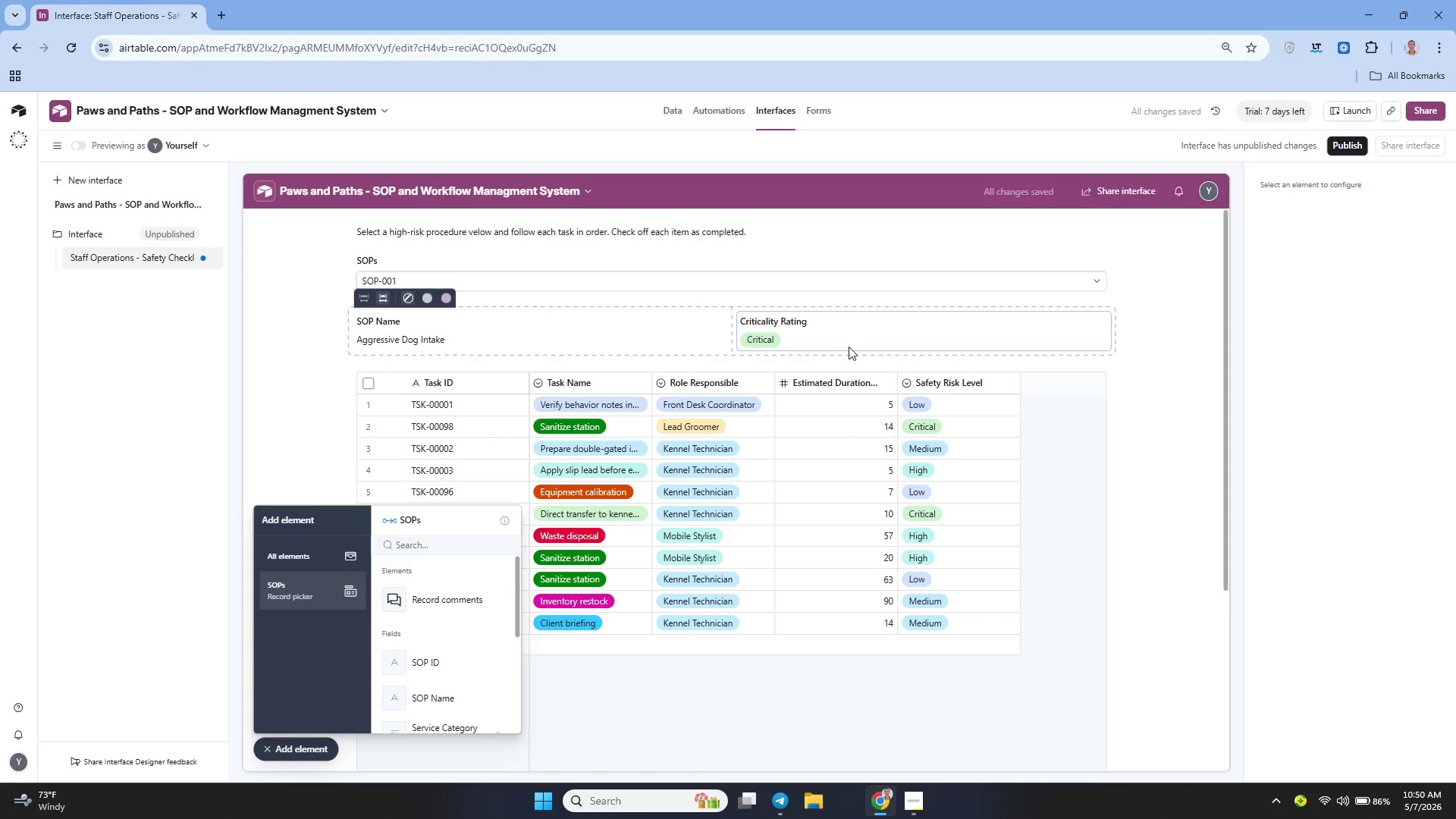 
left_click([881, 465])
 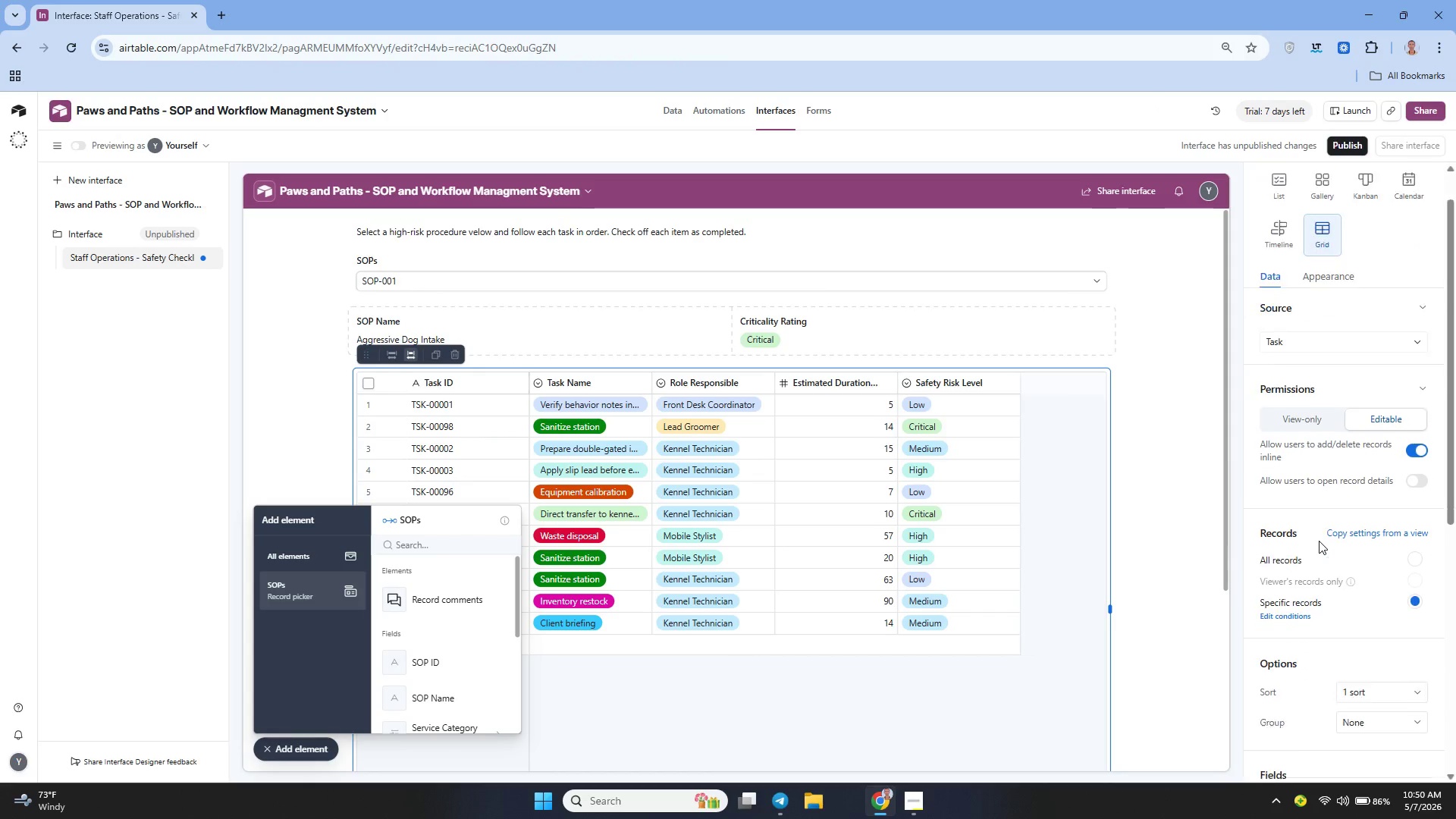 
mouse_move([1332, 625])
 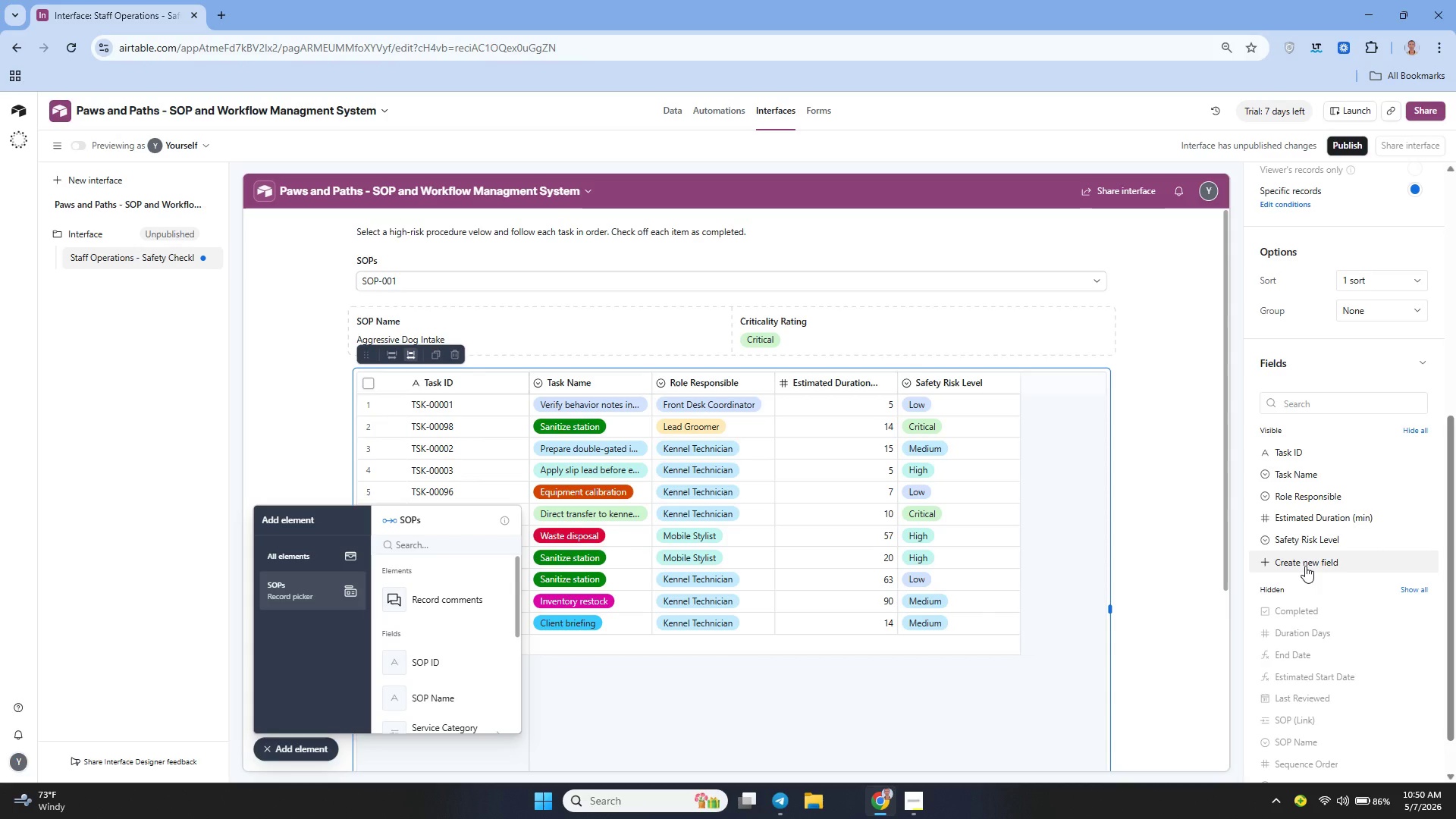 
left_click([1305, 566])
 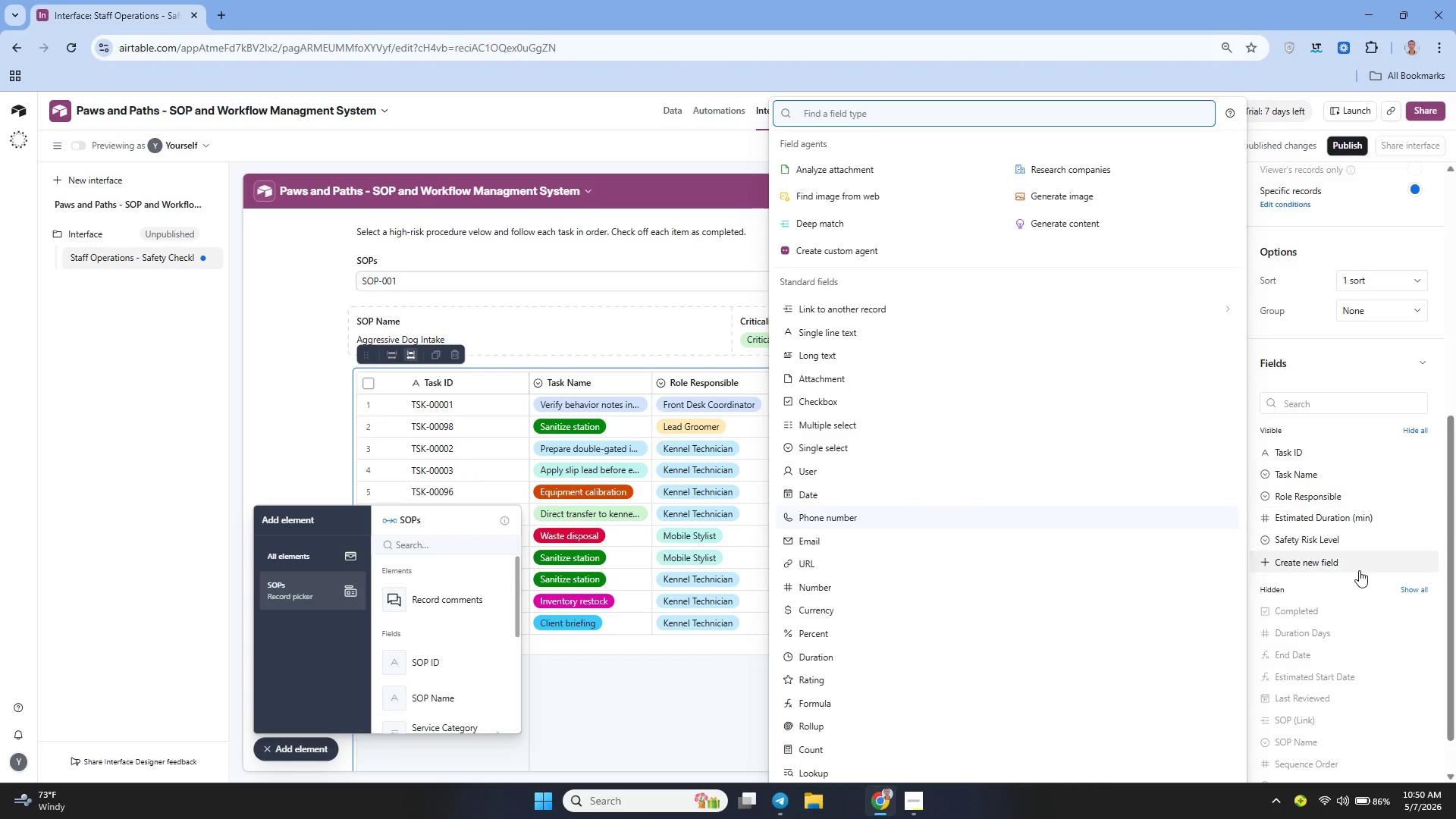 
wait(5.5)
 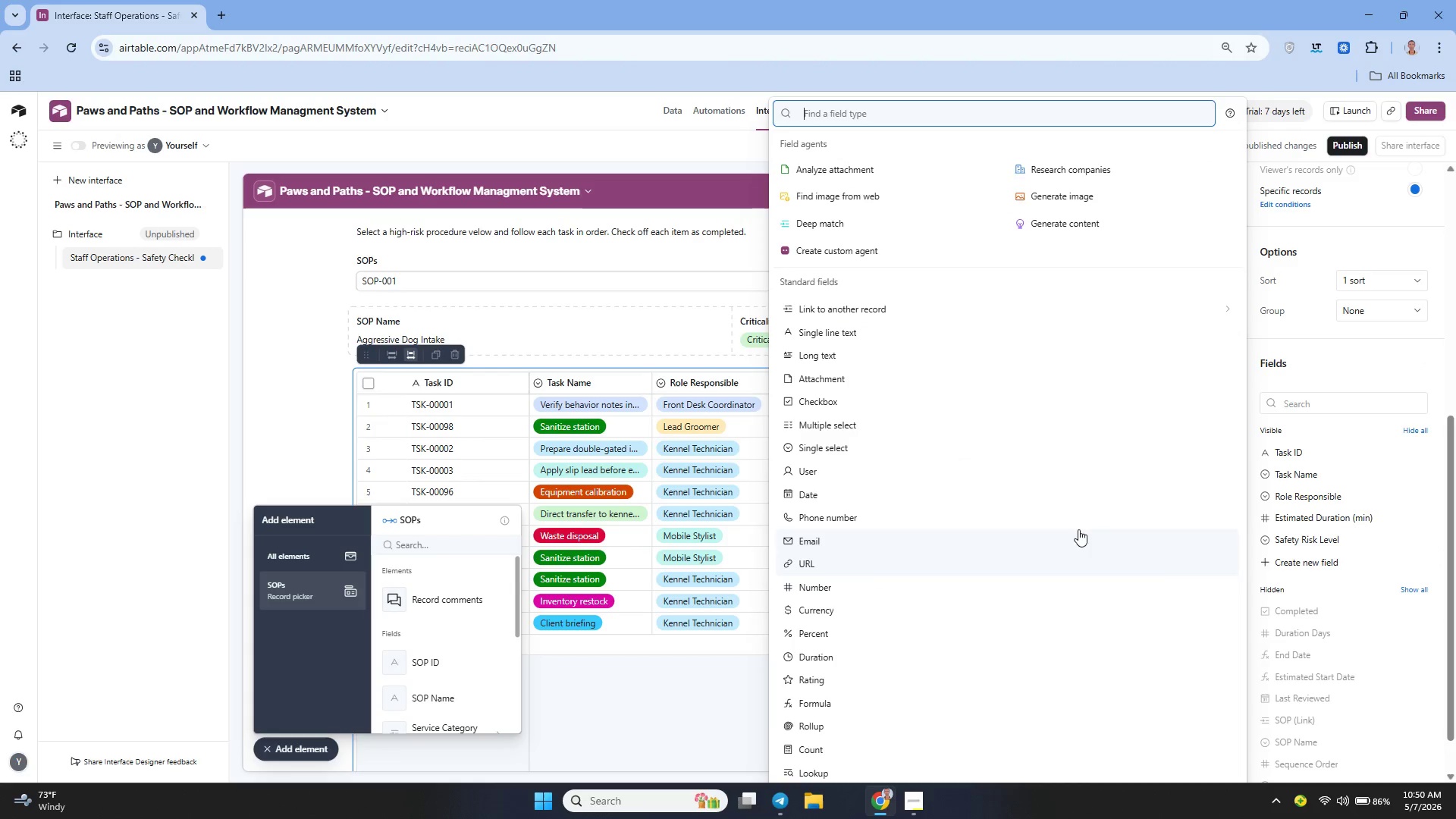 
left_click([1320, 563])
 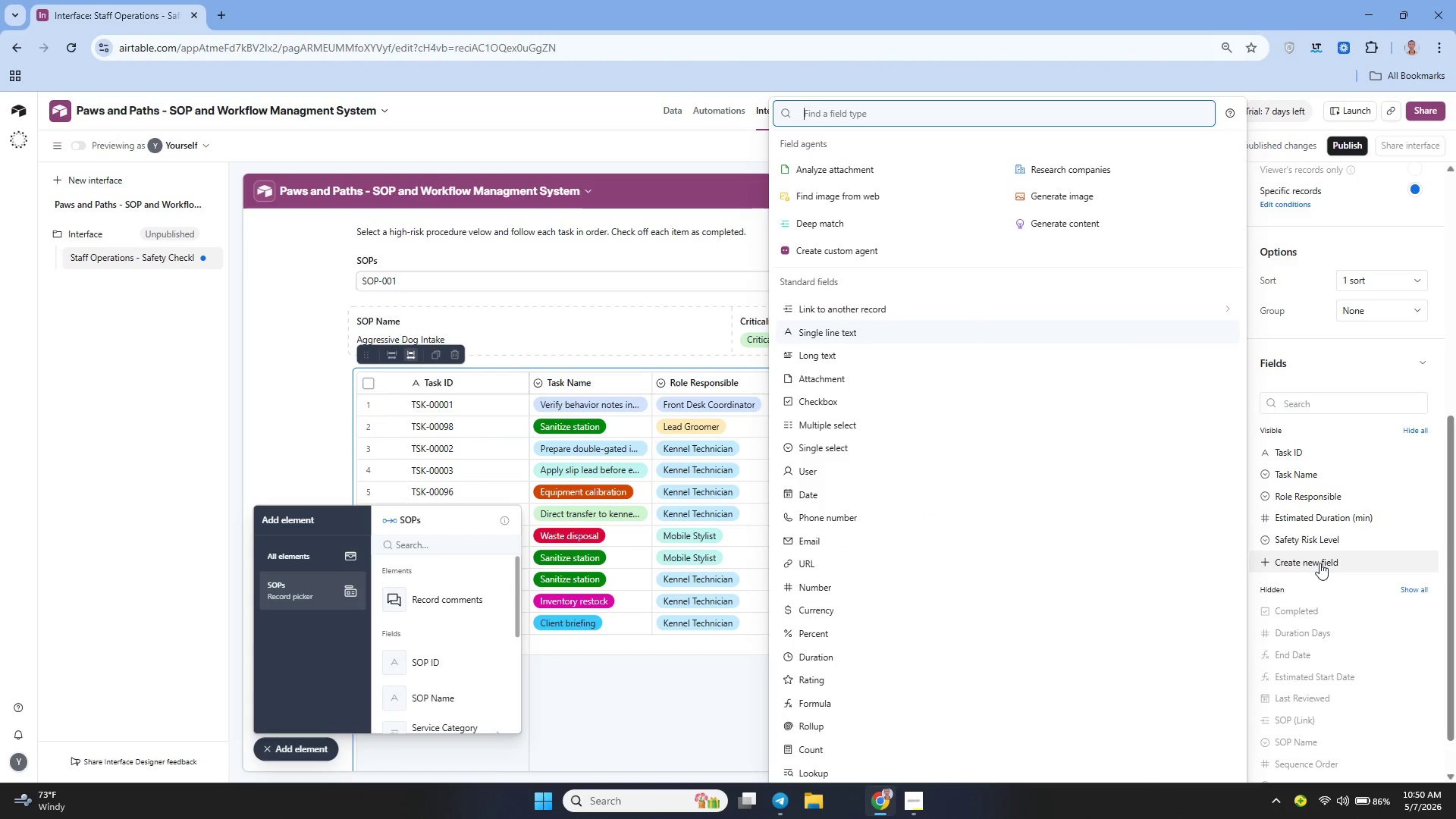 
left_click([1320, 563])
 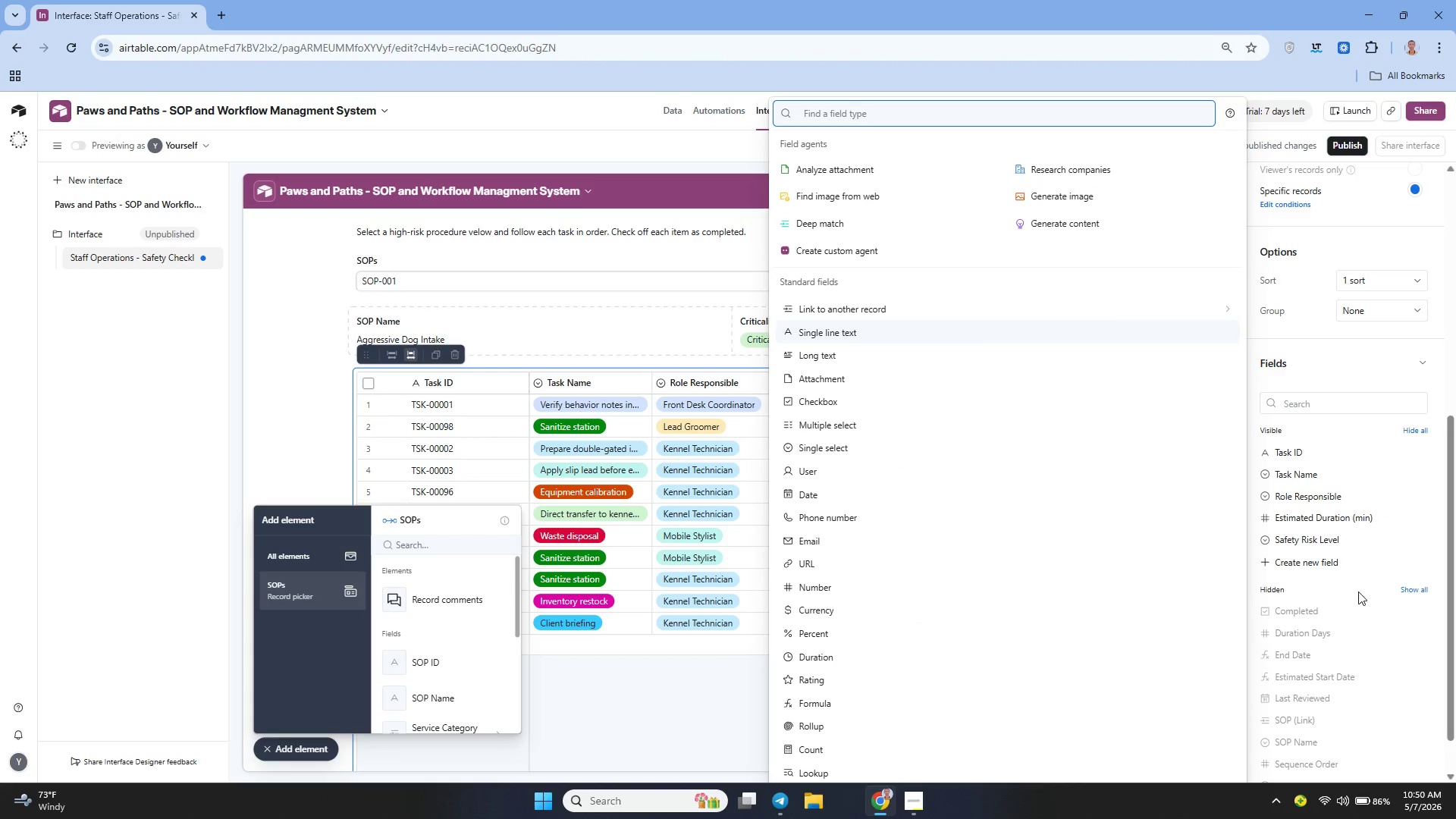 
left_click([1336, 590])
 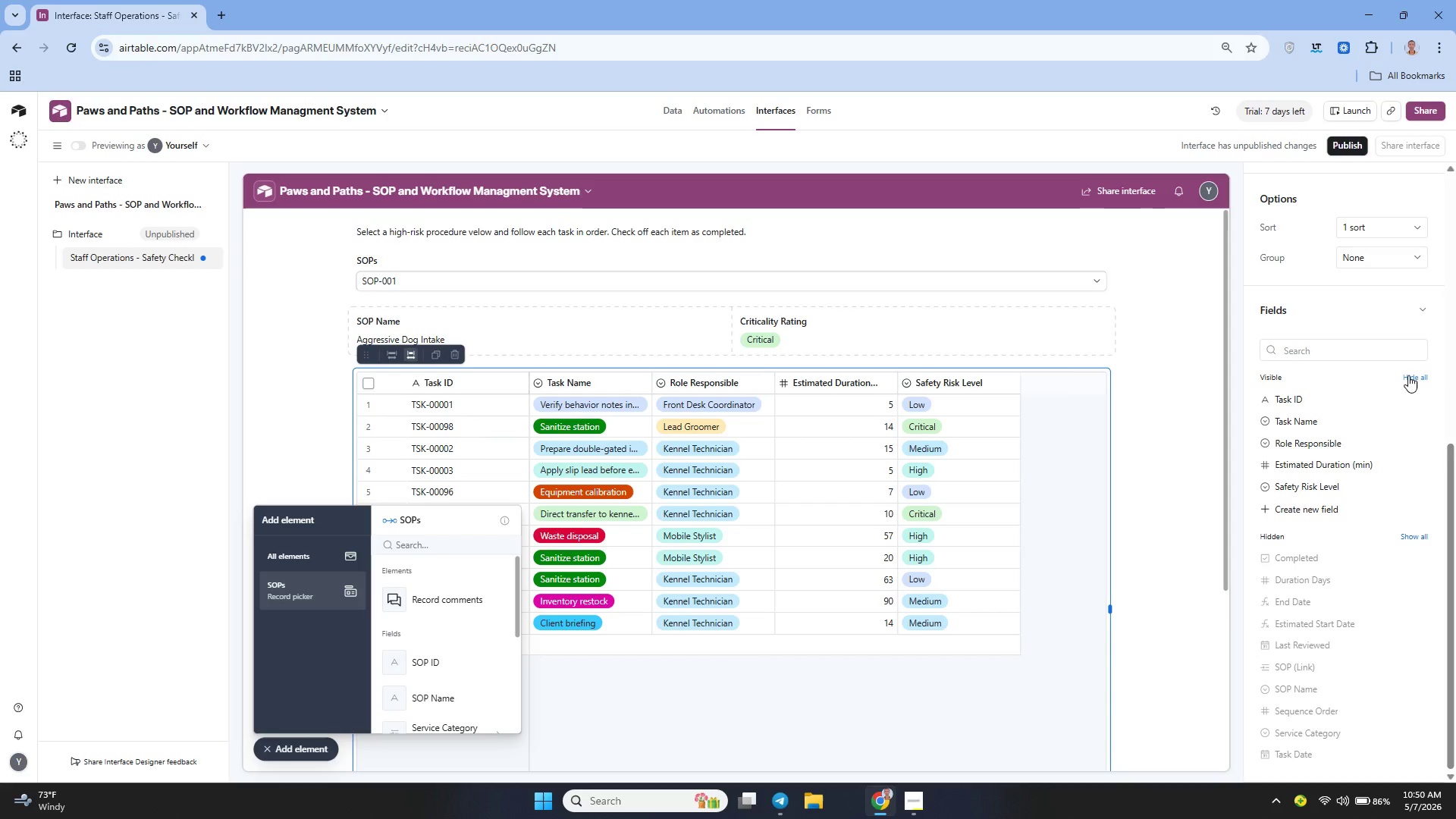 
wait(10.83)
 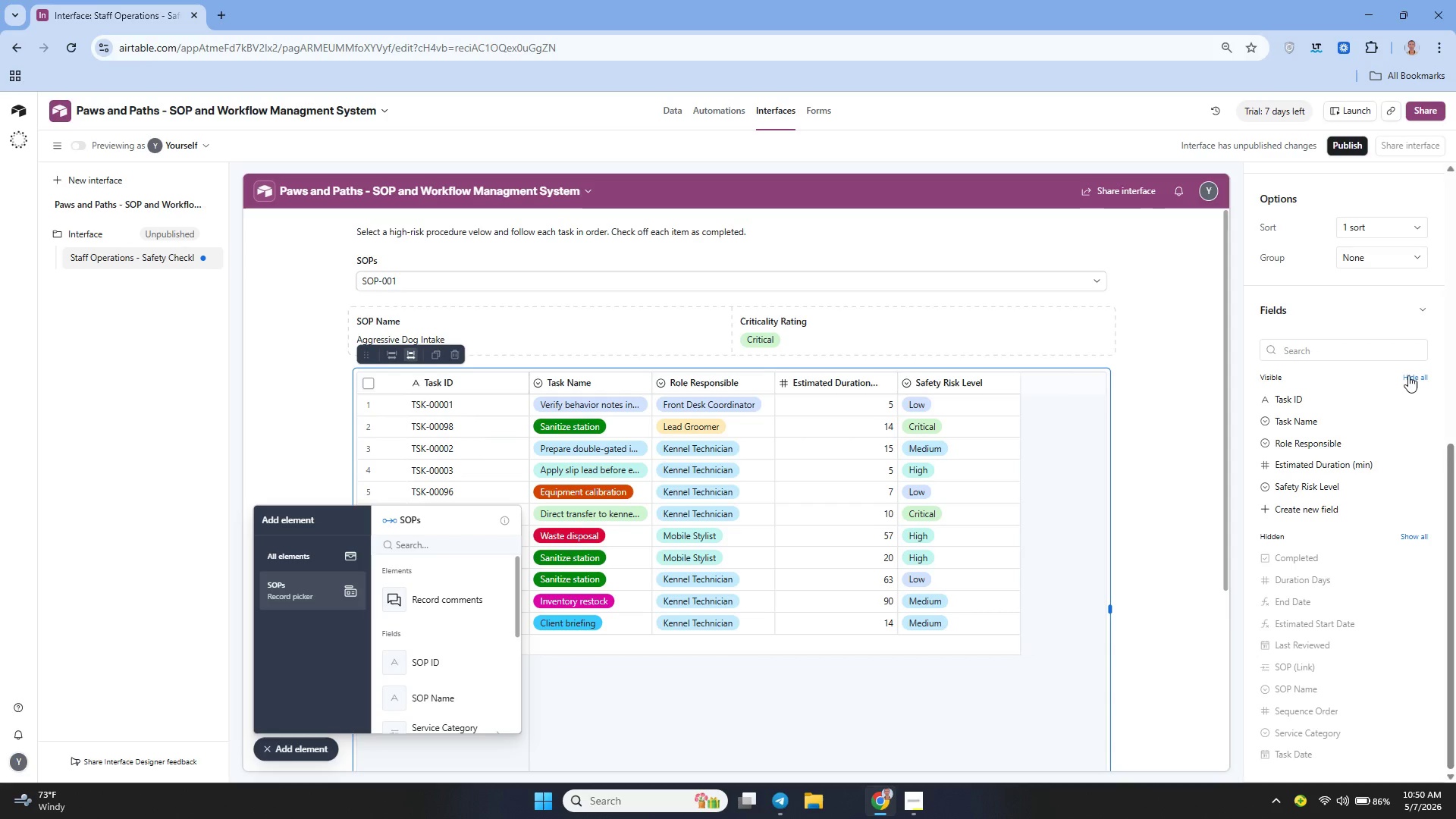 
left_click([1404, 556])
 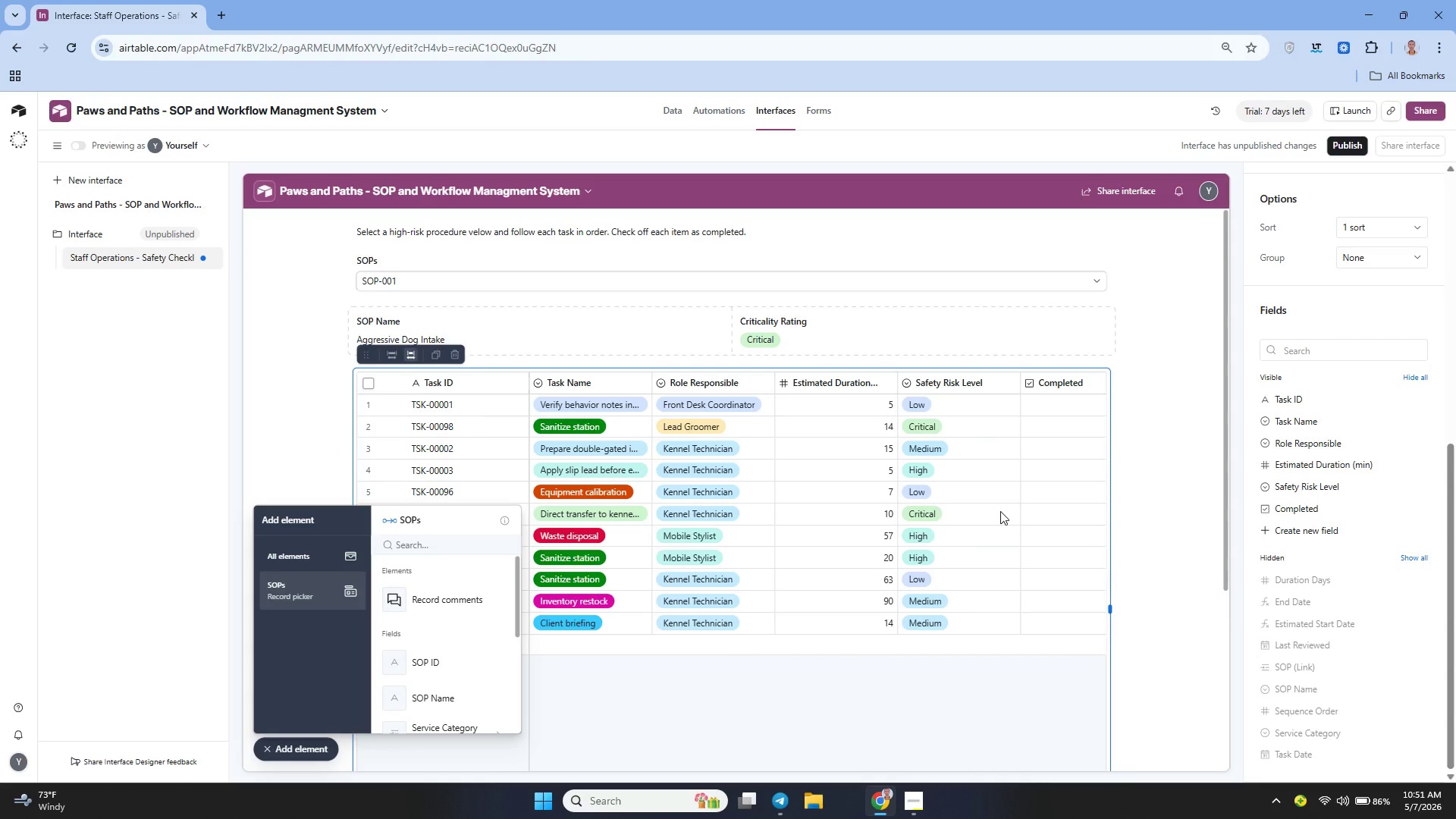 
wait(49.11)
 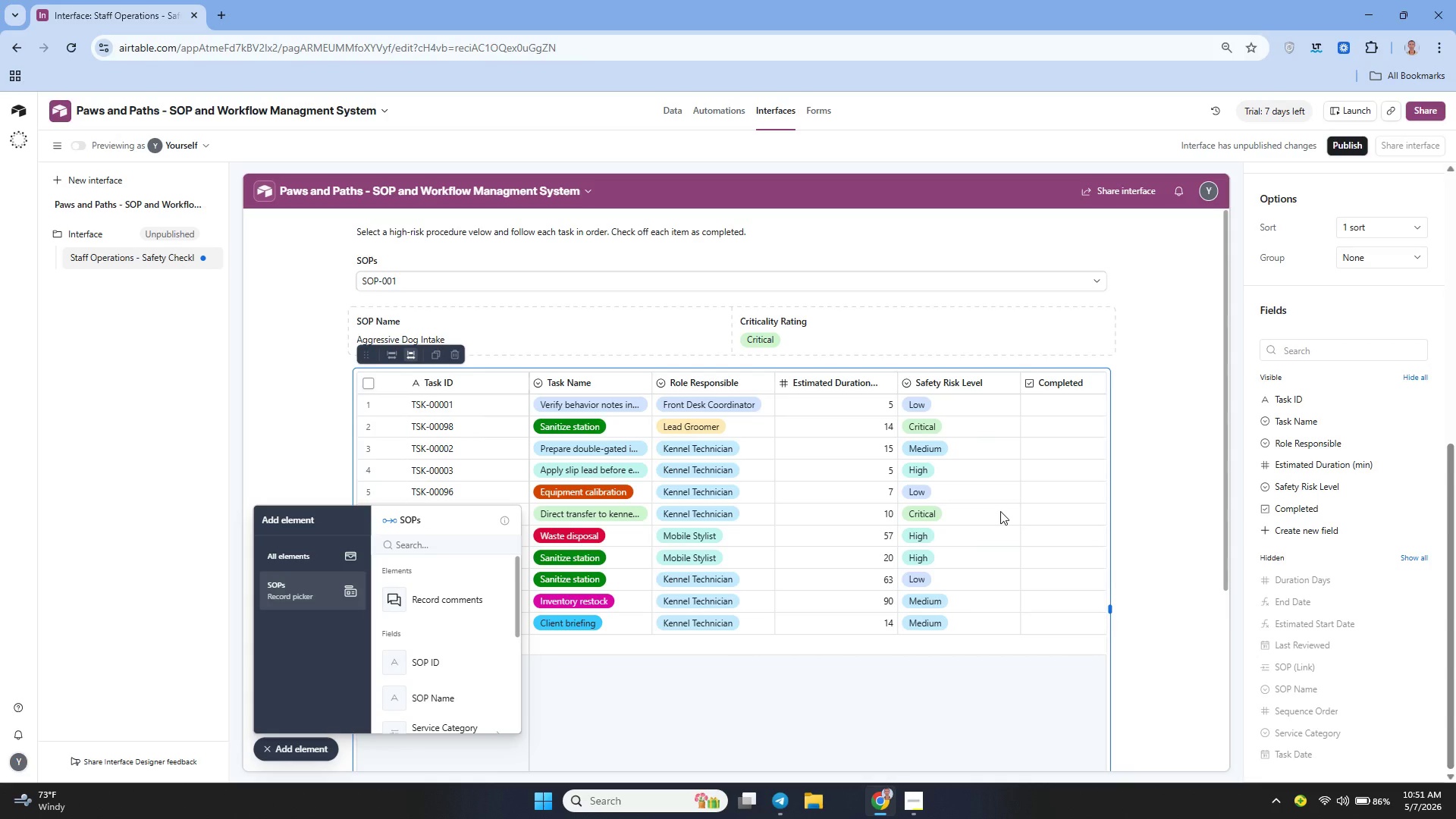 
left_click([1043, 401])
 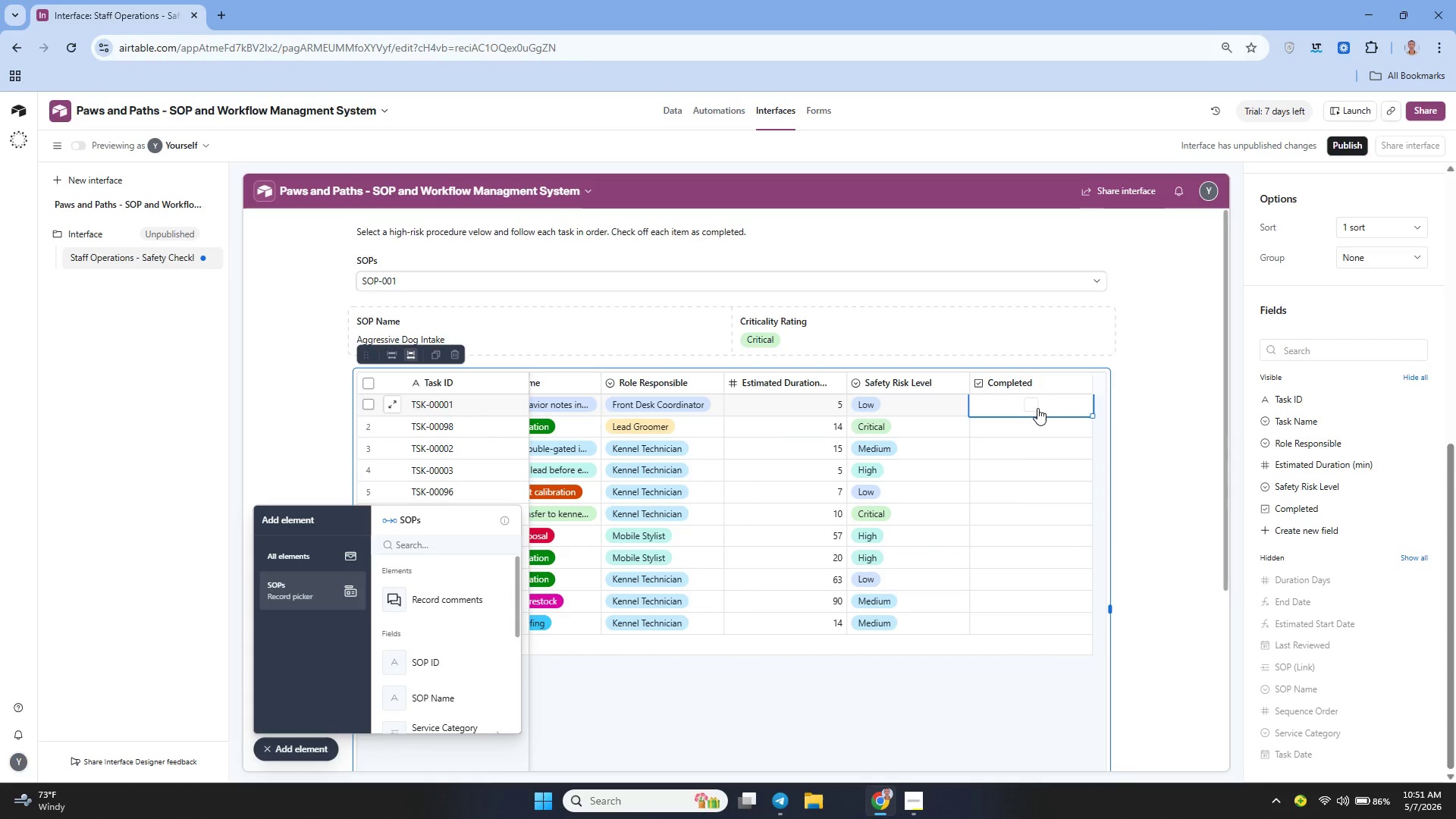 
left_click([1037, 408])
 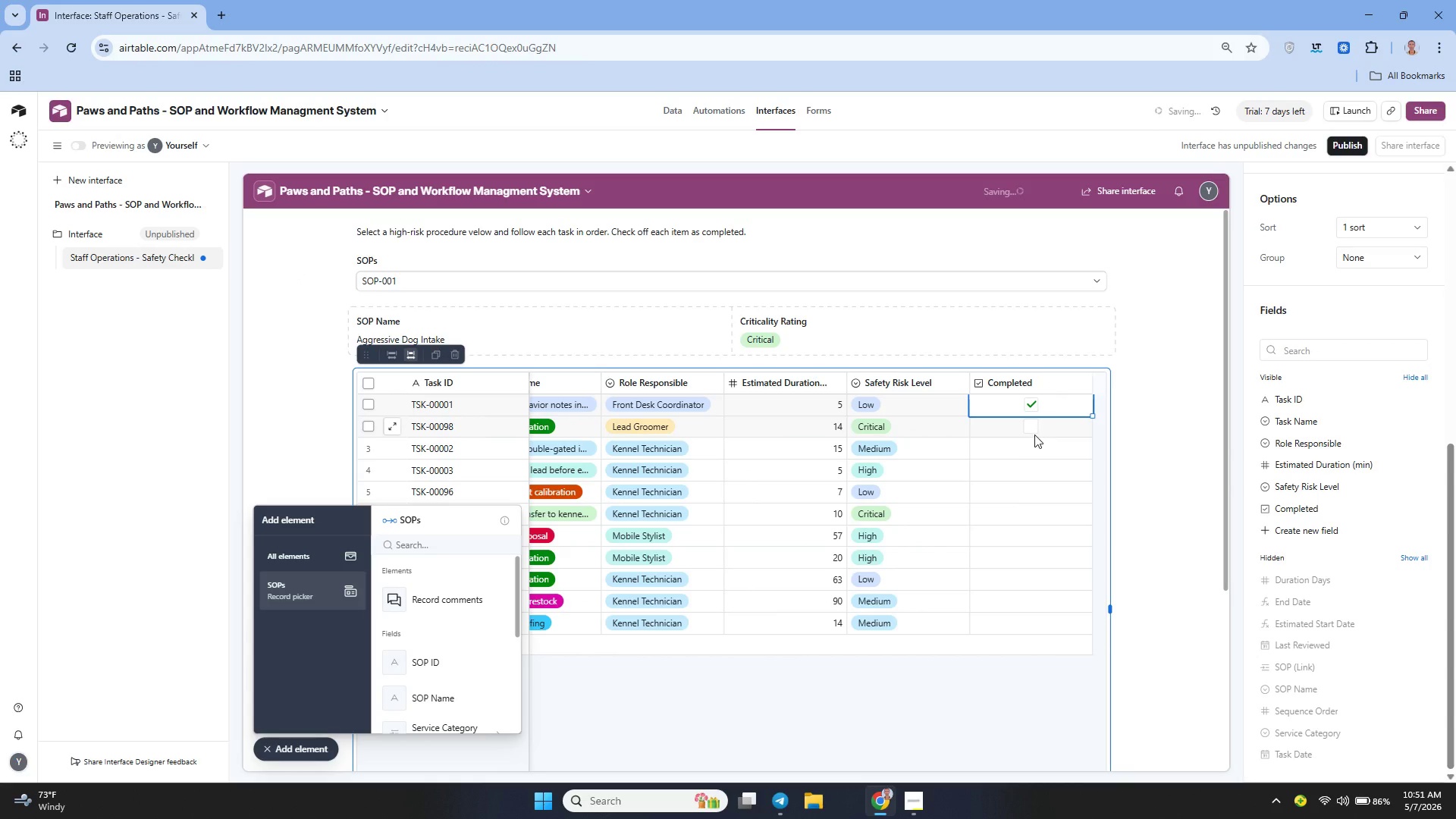 
left_click([1034, 435])
 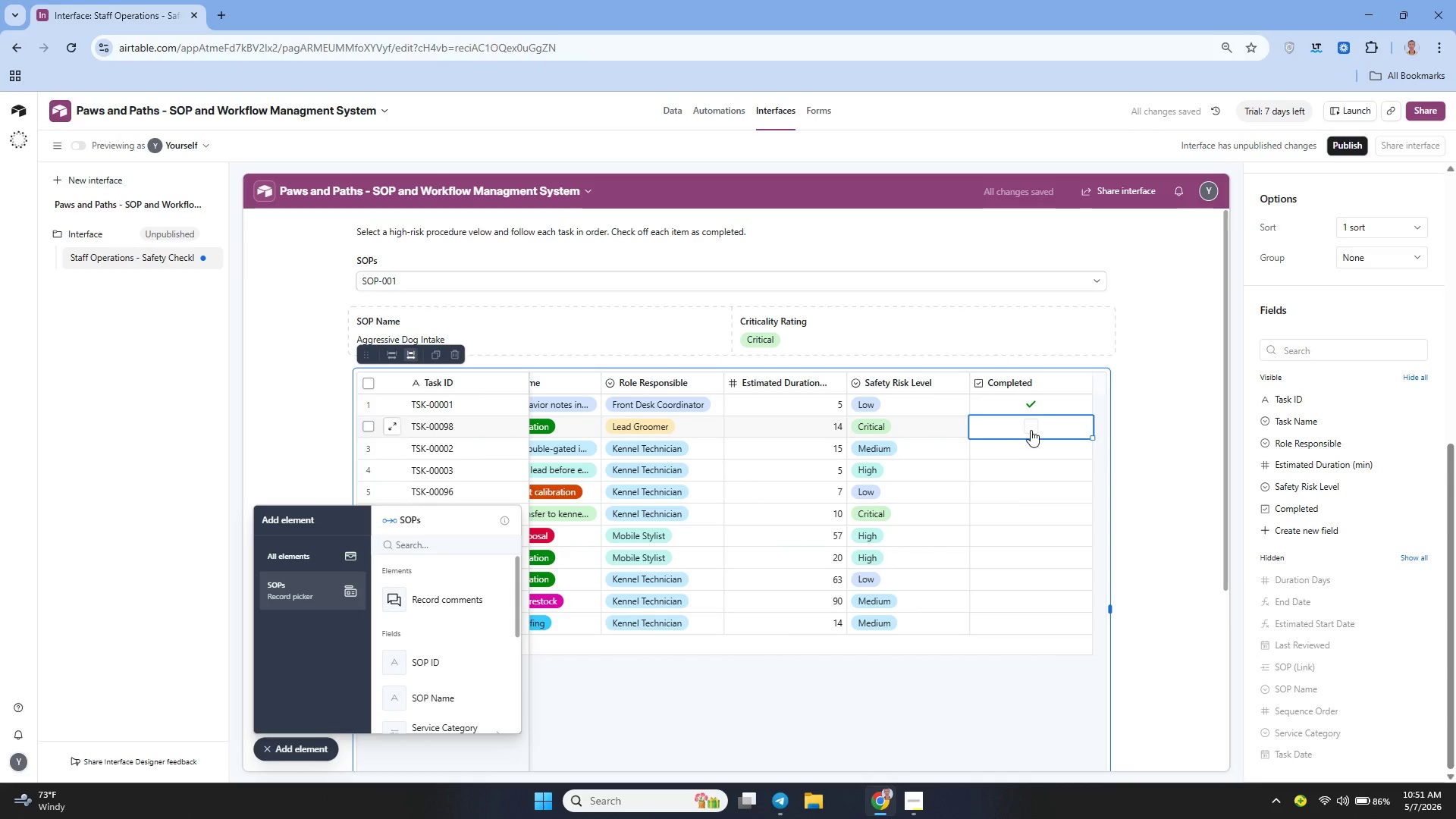 
left_click([1030, 429])
 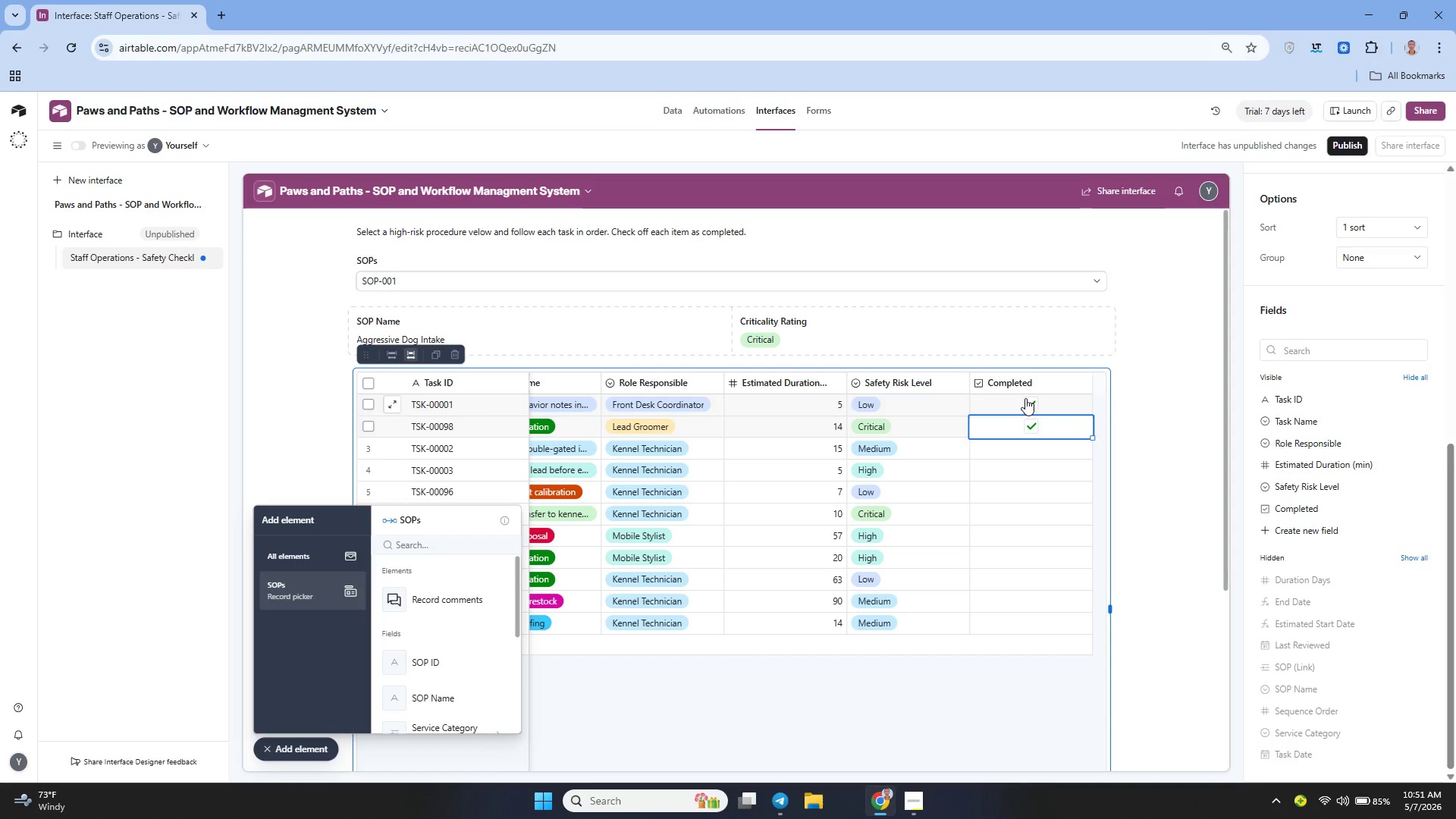 
wait(12.53)
 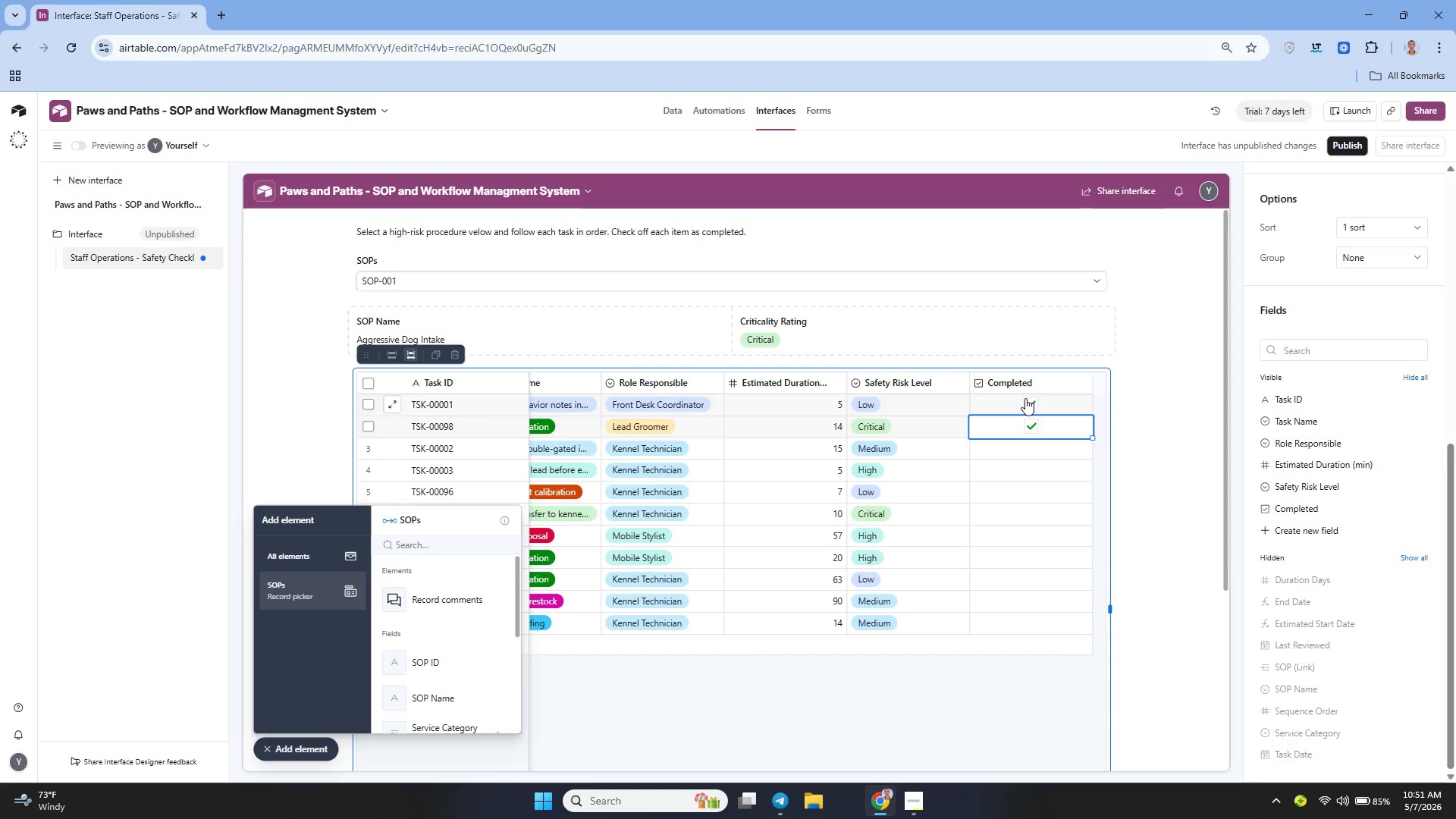 
left_click([1032, 419])
 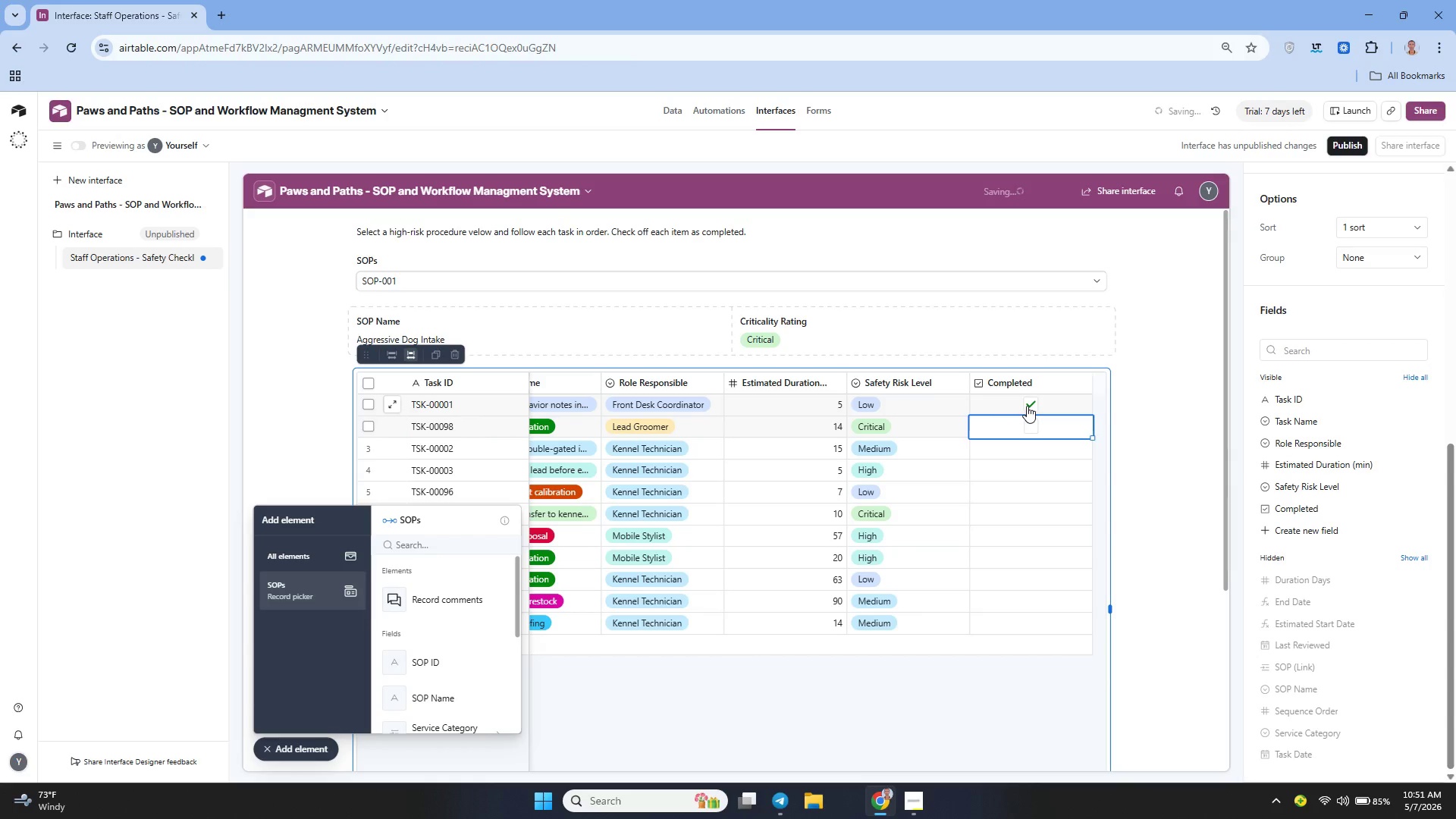 
left_click([1027, 405])
 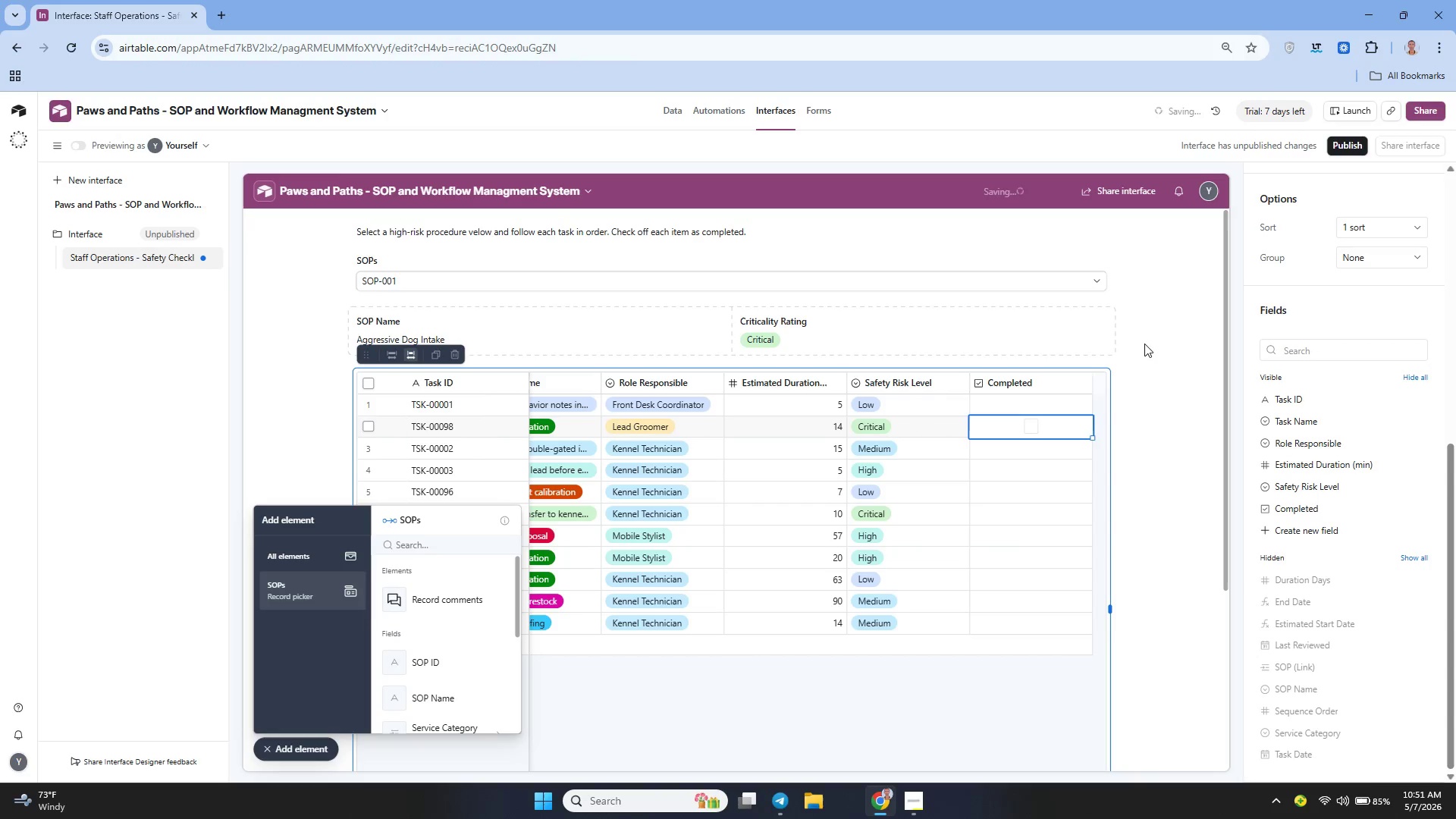 
left_click([1144, 344])
 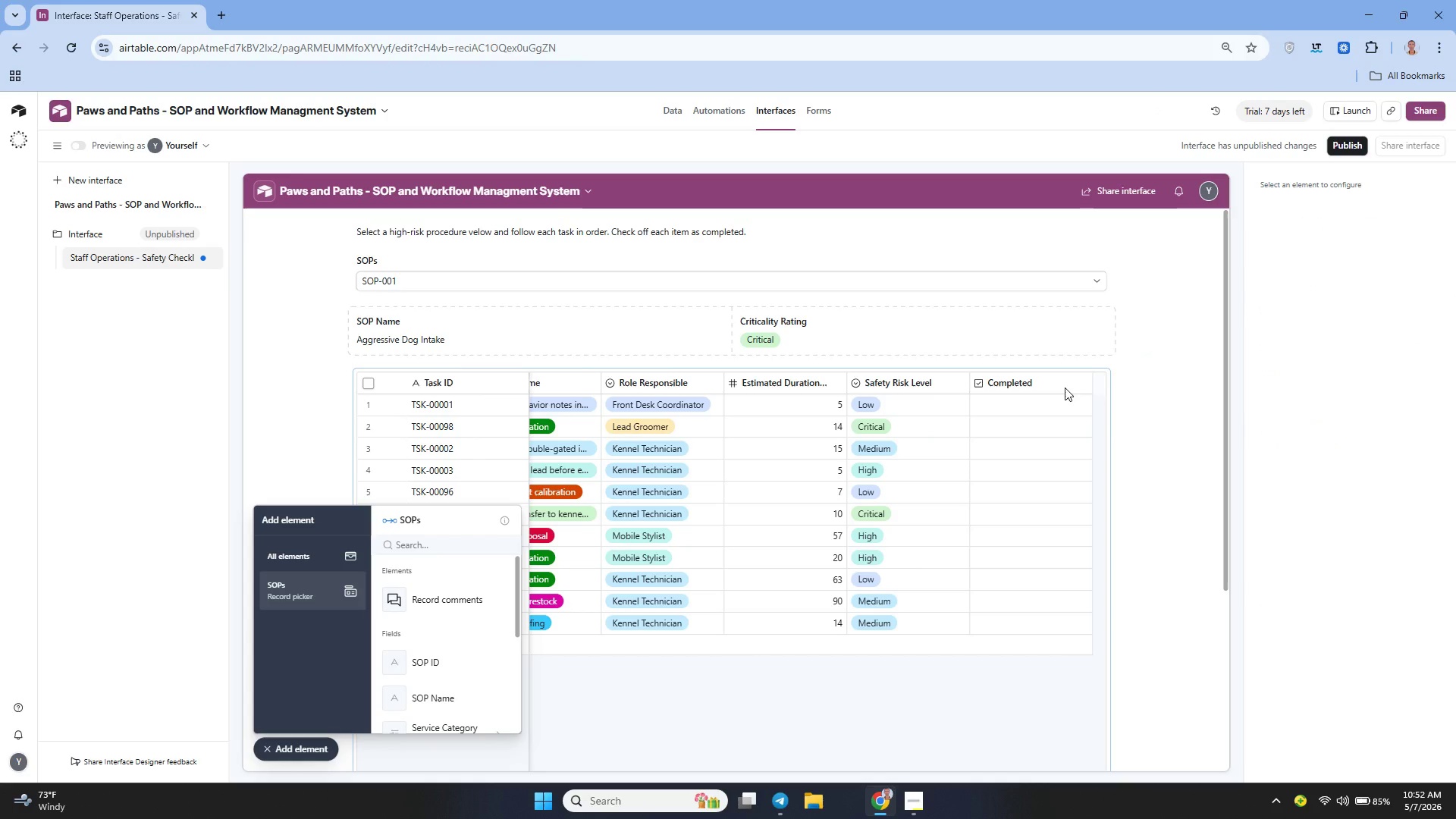 
wait(12.78)
 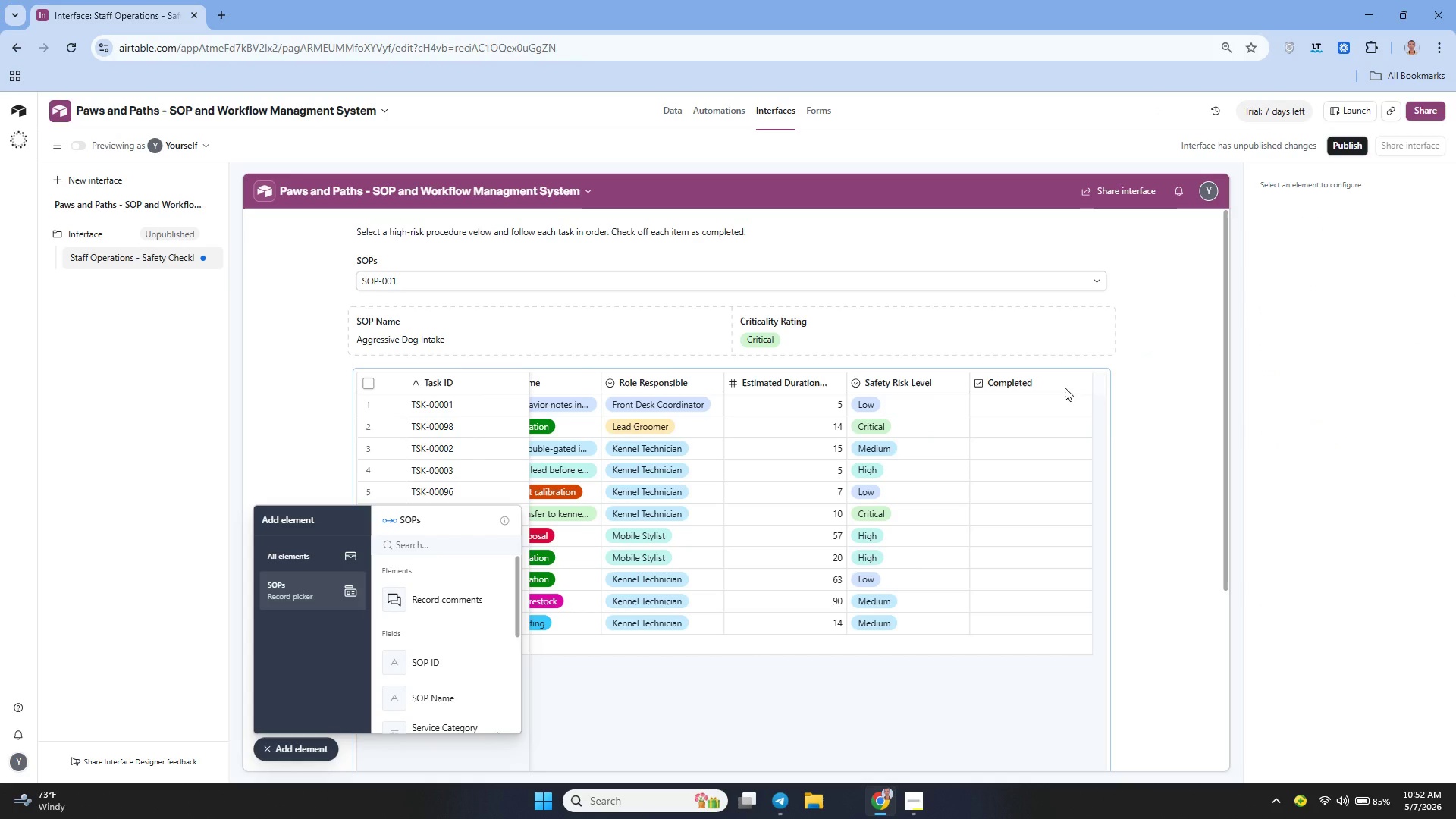 
left_click([301, 557])
 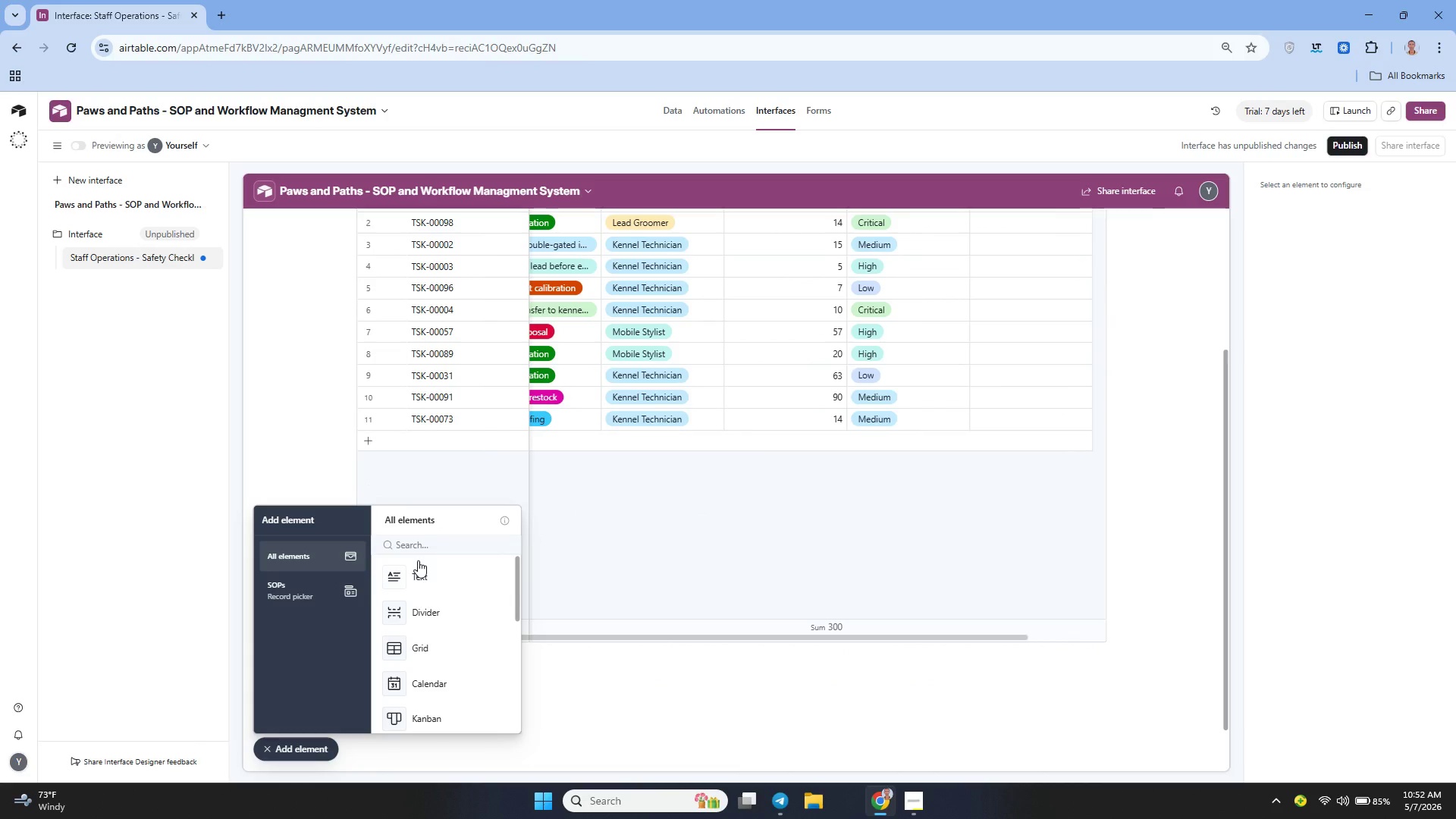 
left_click_drag(start_coordinate=[422, 563], to_coordinate=[544, 497])
 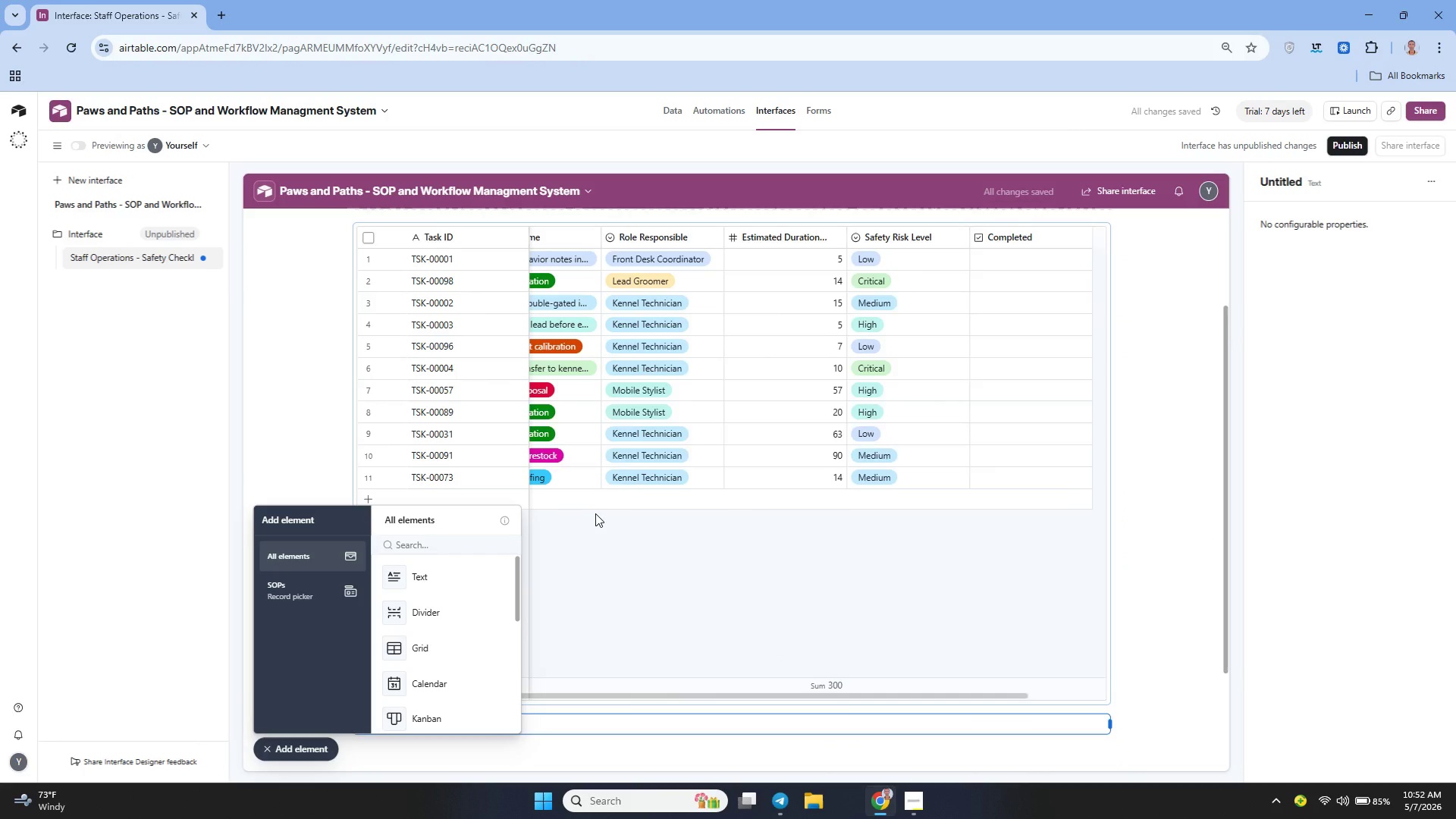 
left_click([595, 513])
 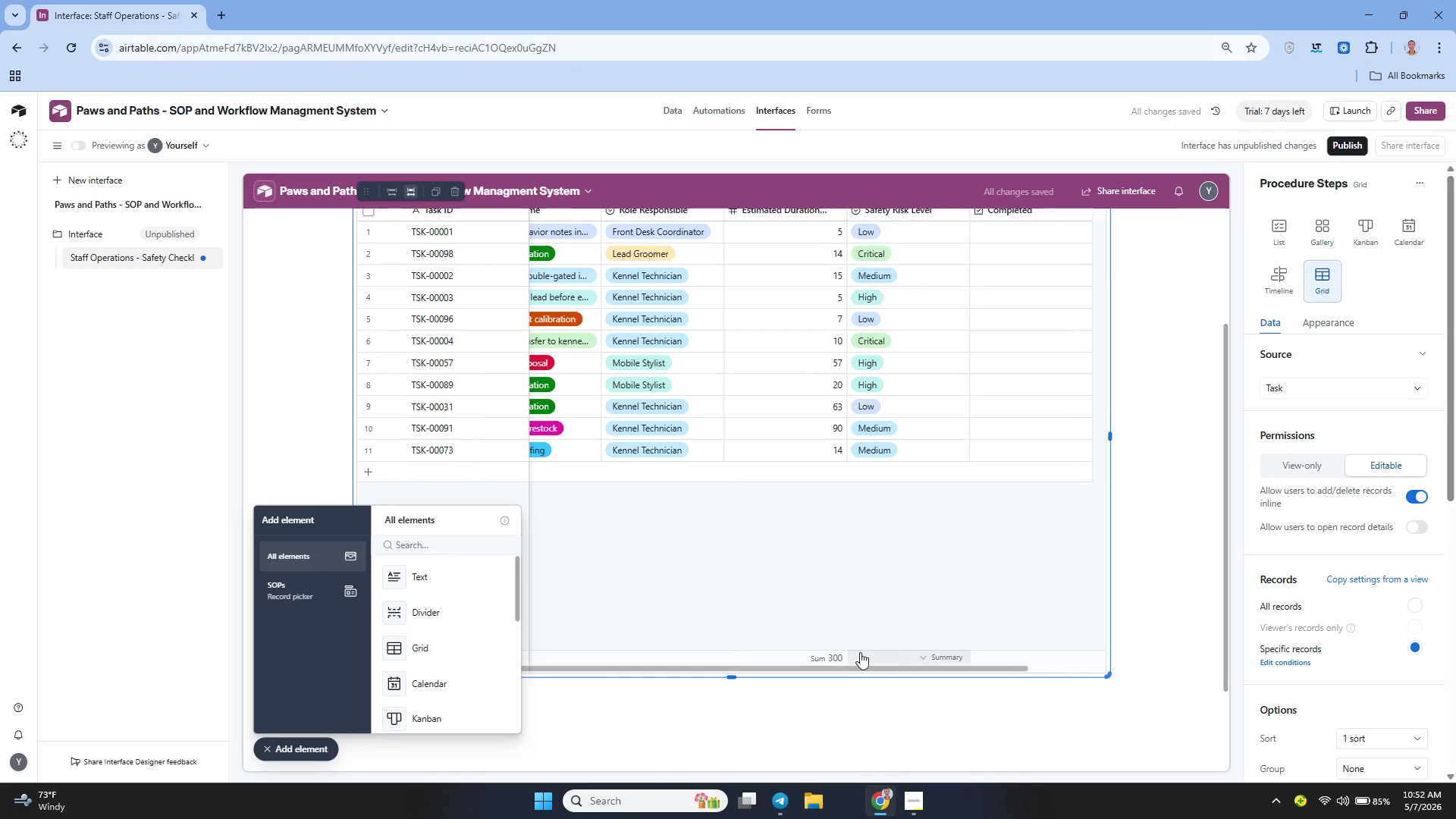 
left_click([873, 435])
 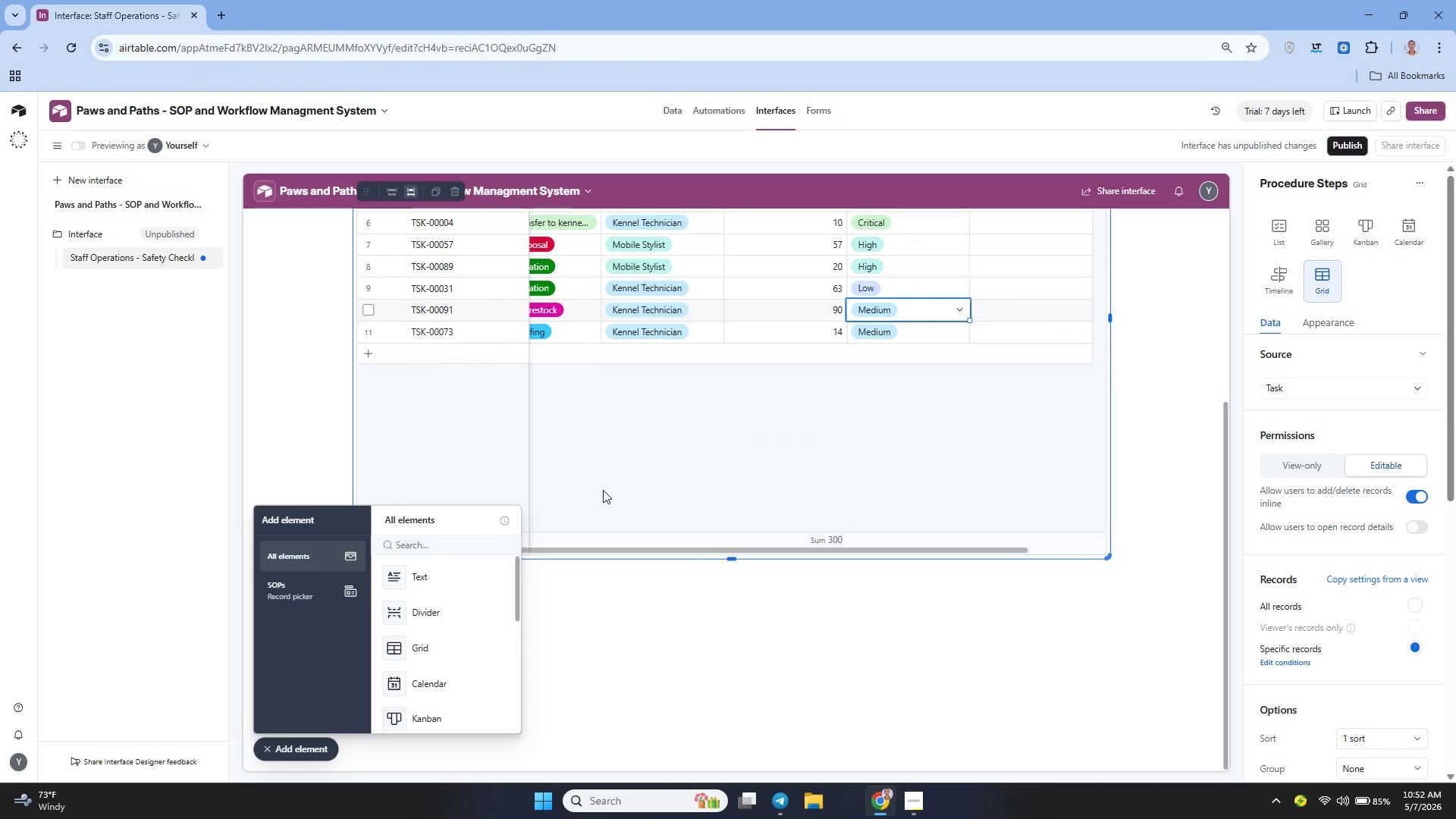 
left_click_drag(start_coordinate=[420, 579], to_coordinate=[441, 577])
 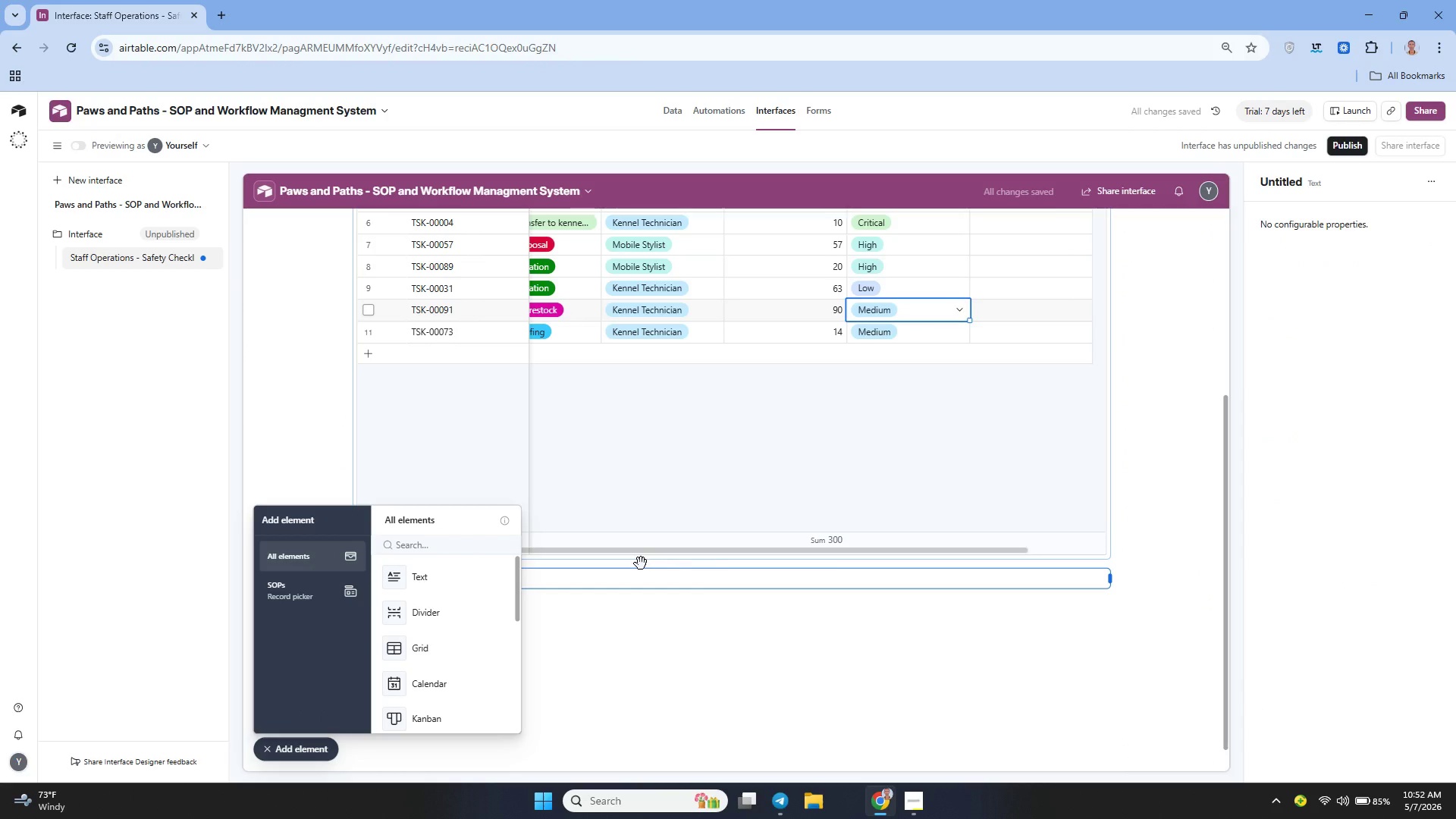 
left_click_drag(start_coordinate=[642, 563], to_coordinate=[609, 586])
 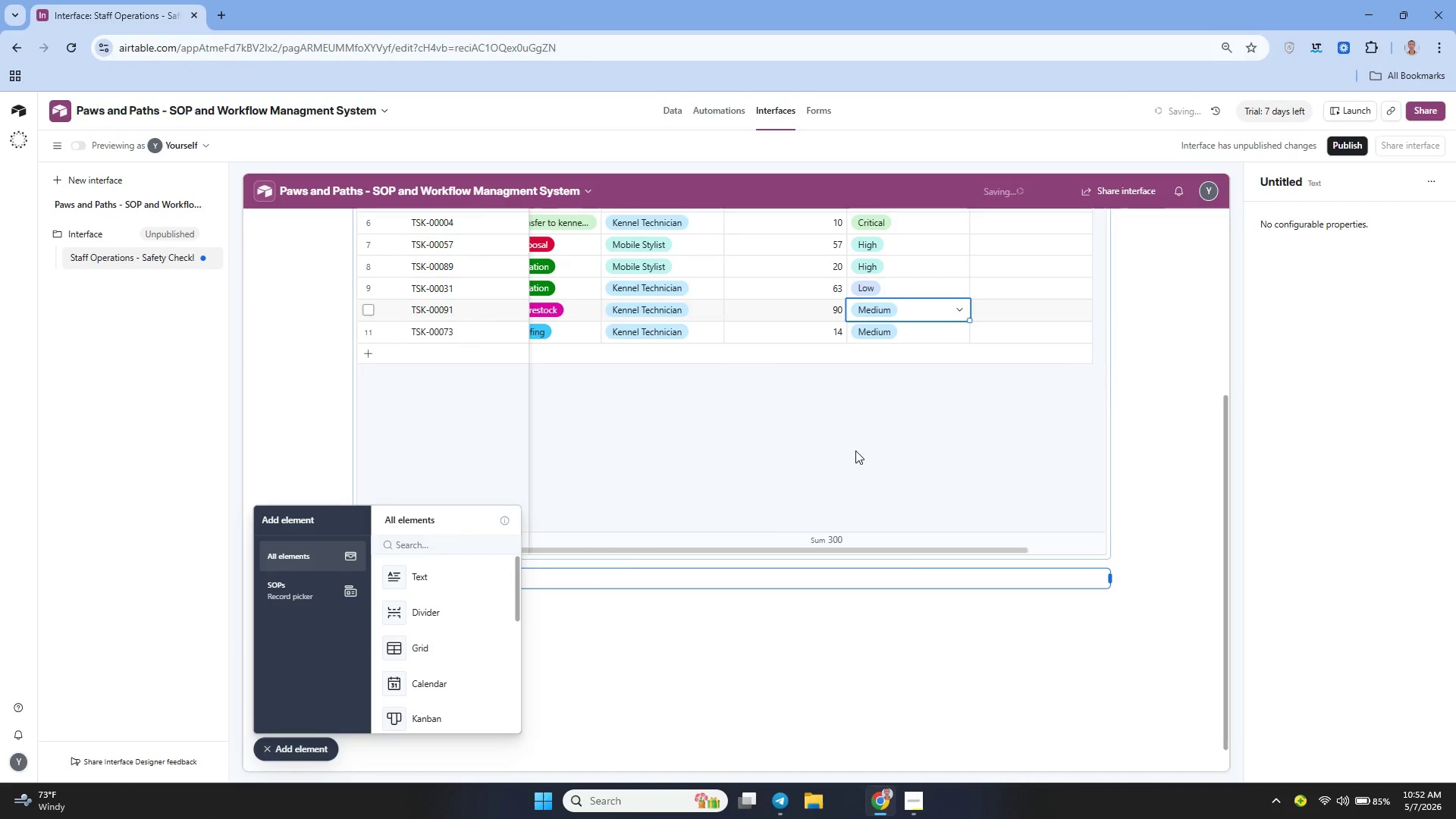 
left_click([855, 450])
 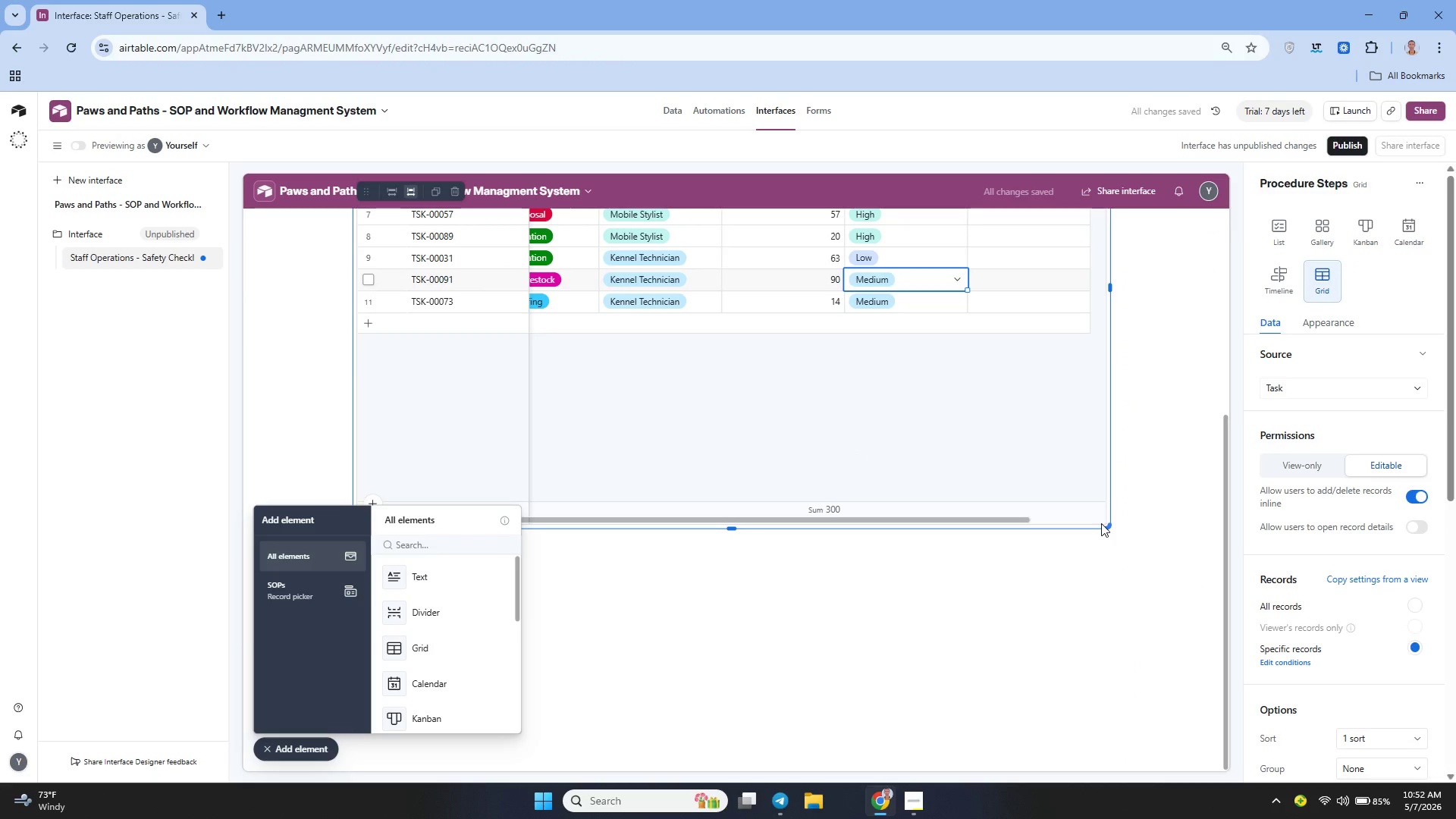 
left_click_drag(start_coordinate=[1106, 525], to_coordinate=[1041, 412])
 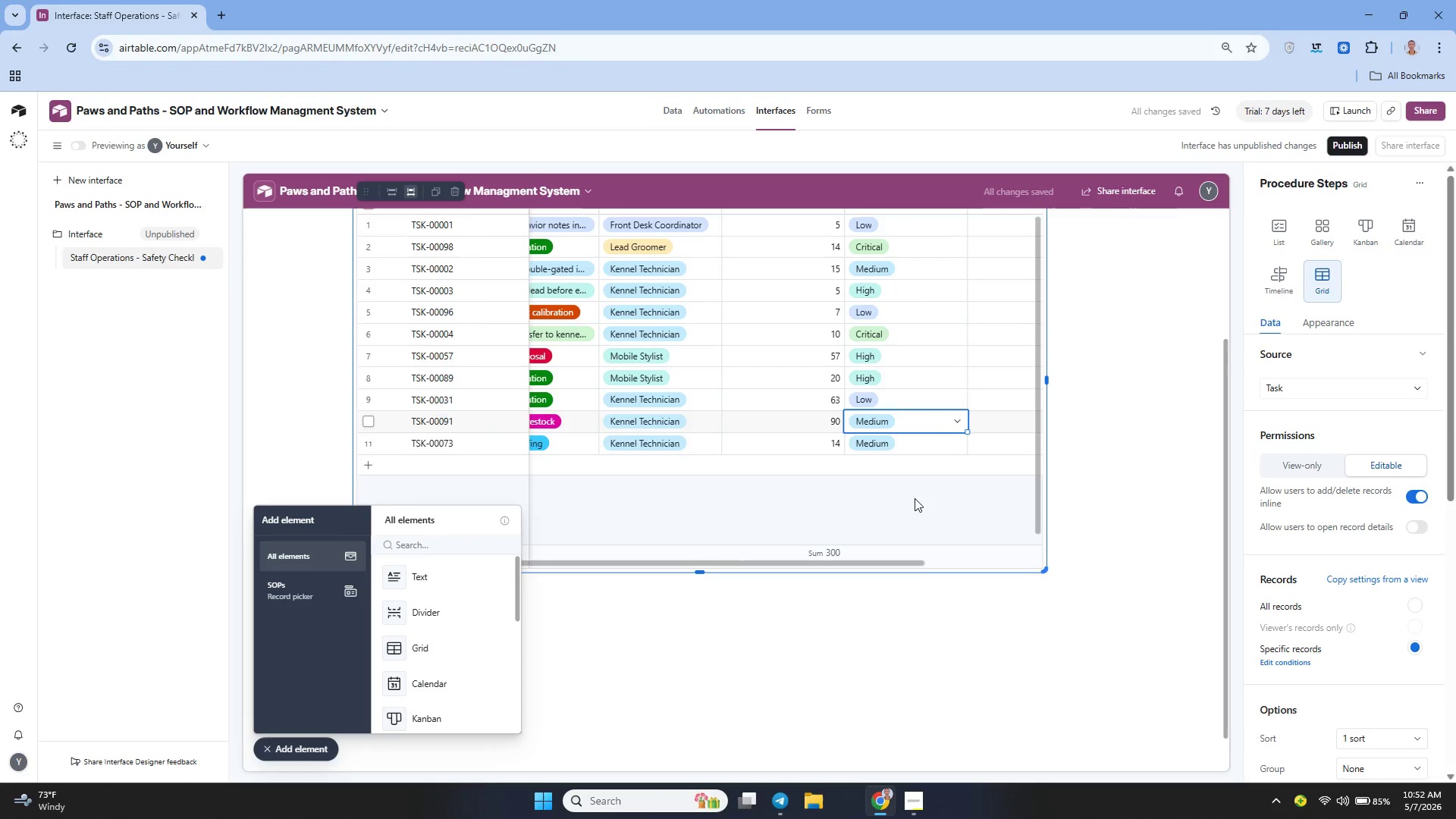 
left_click([305, 751])
 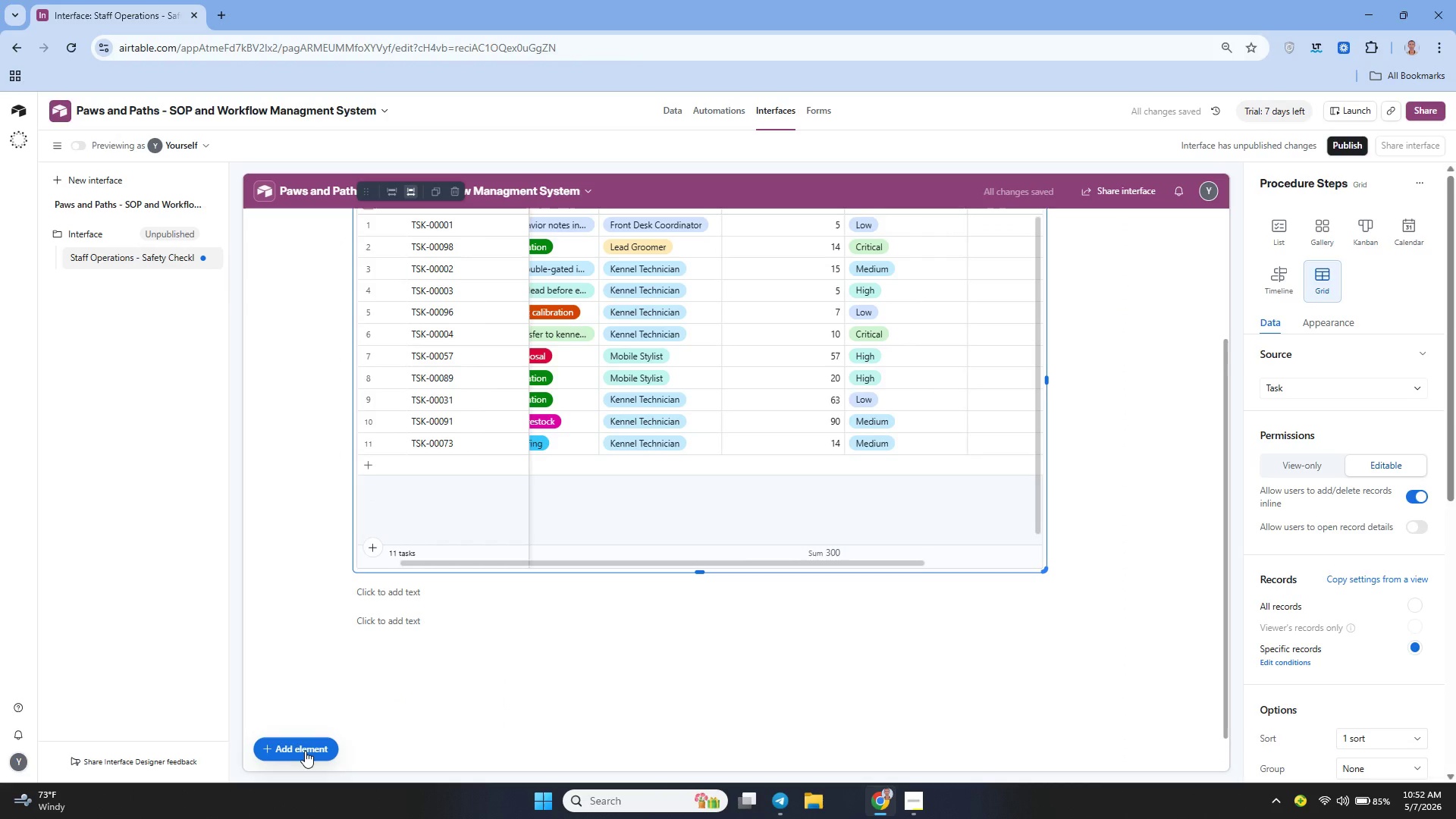 
key(Control+Z)
 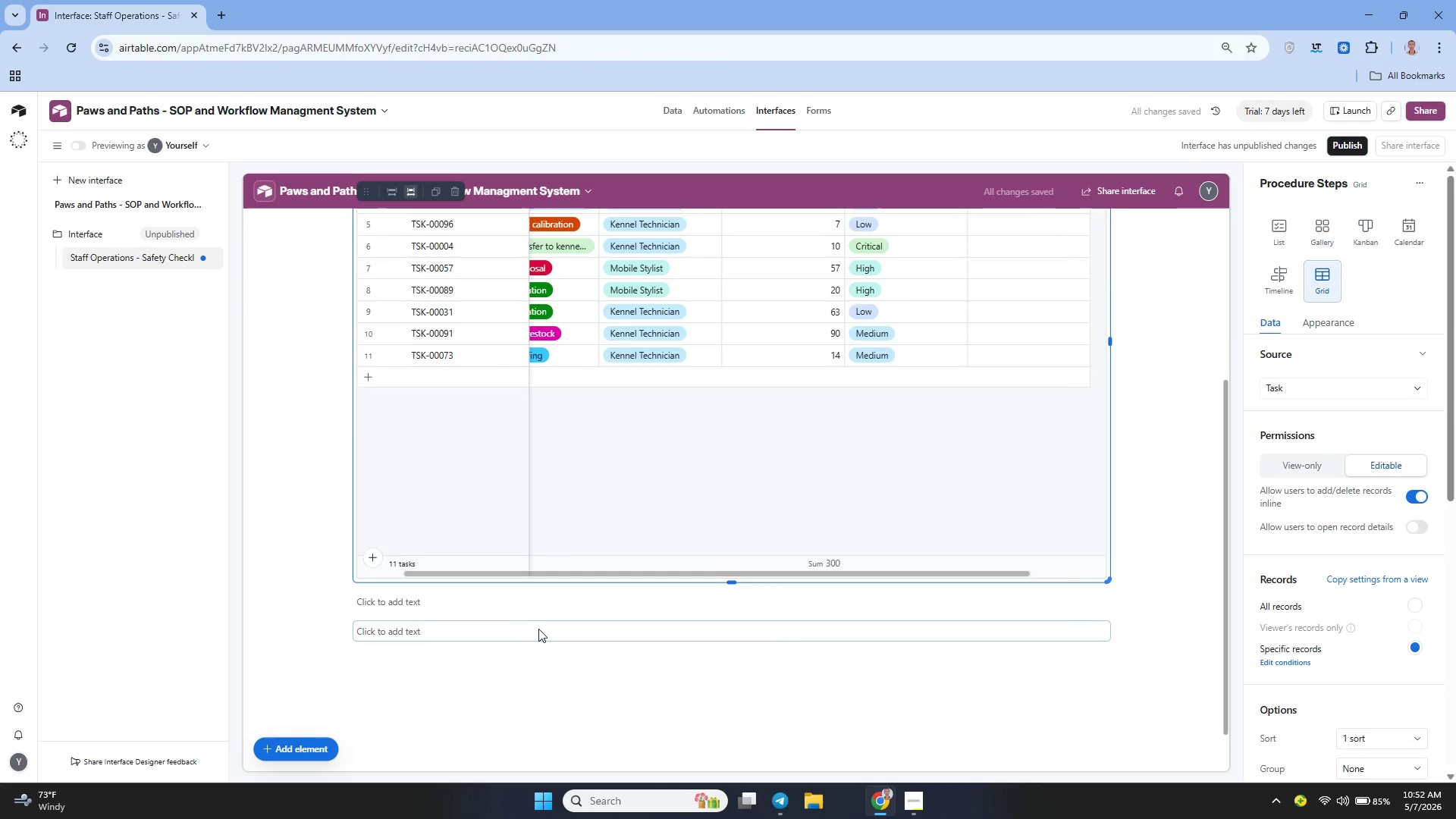 
key(Control+ControlLeft)
 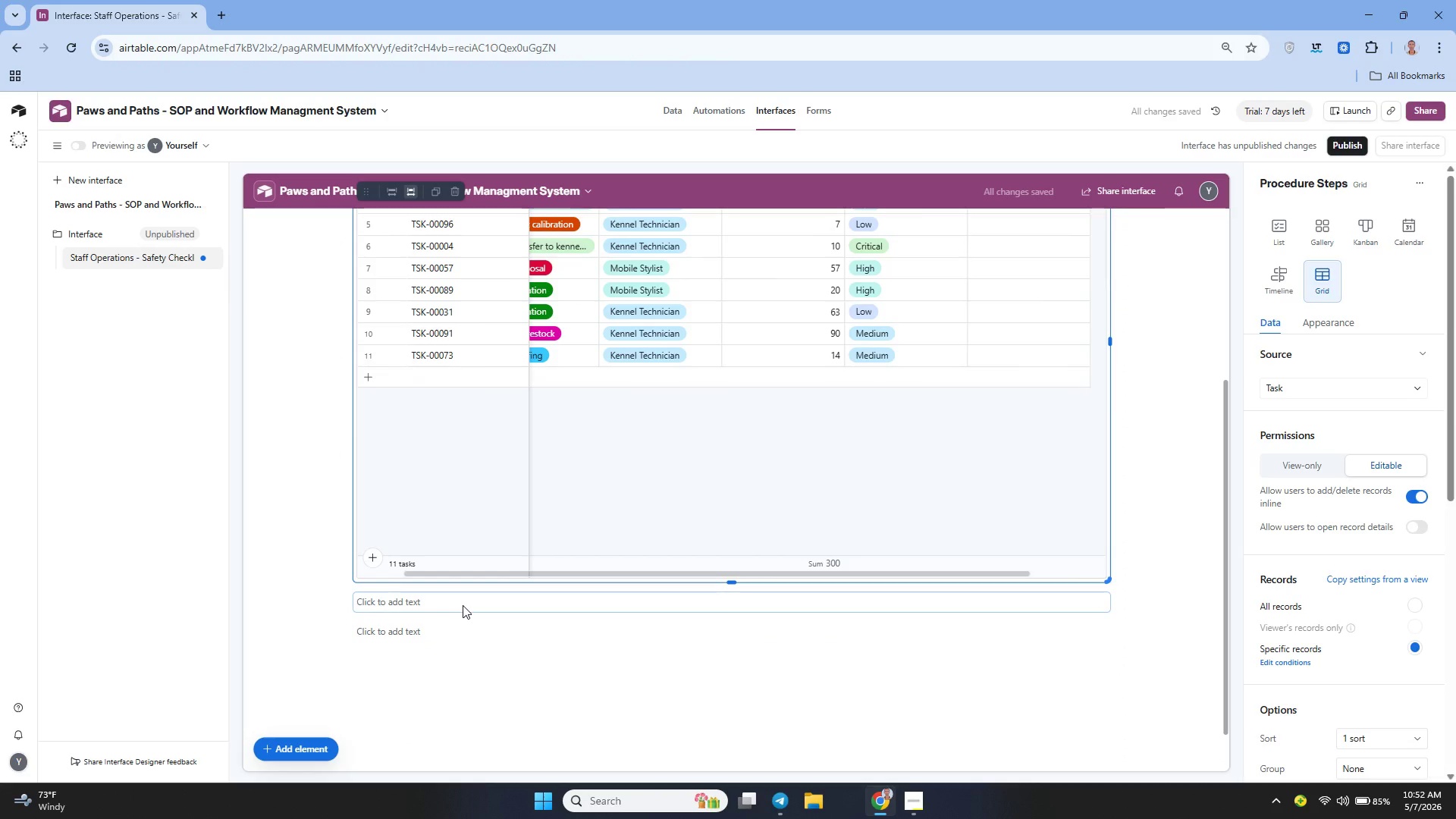 
left_click([463, 605])
 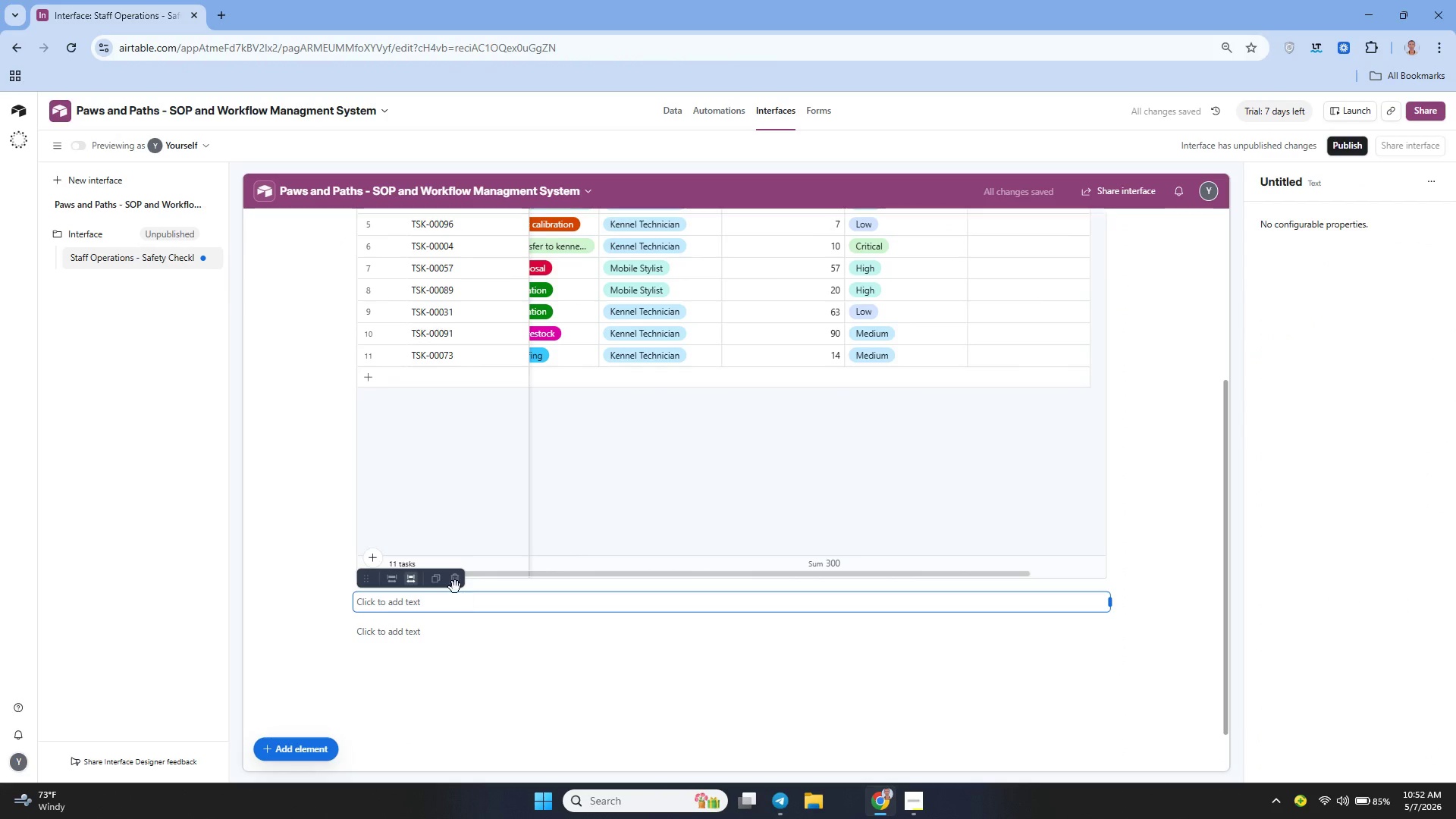 
left_click([452, 582])
 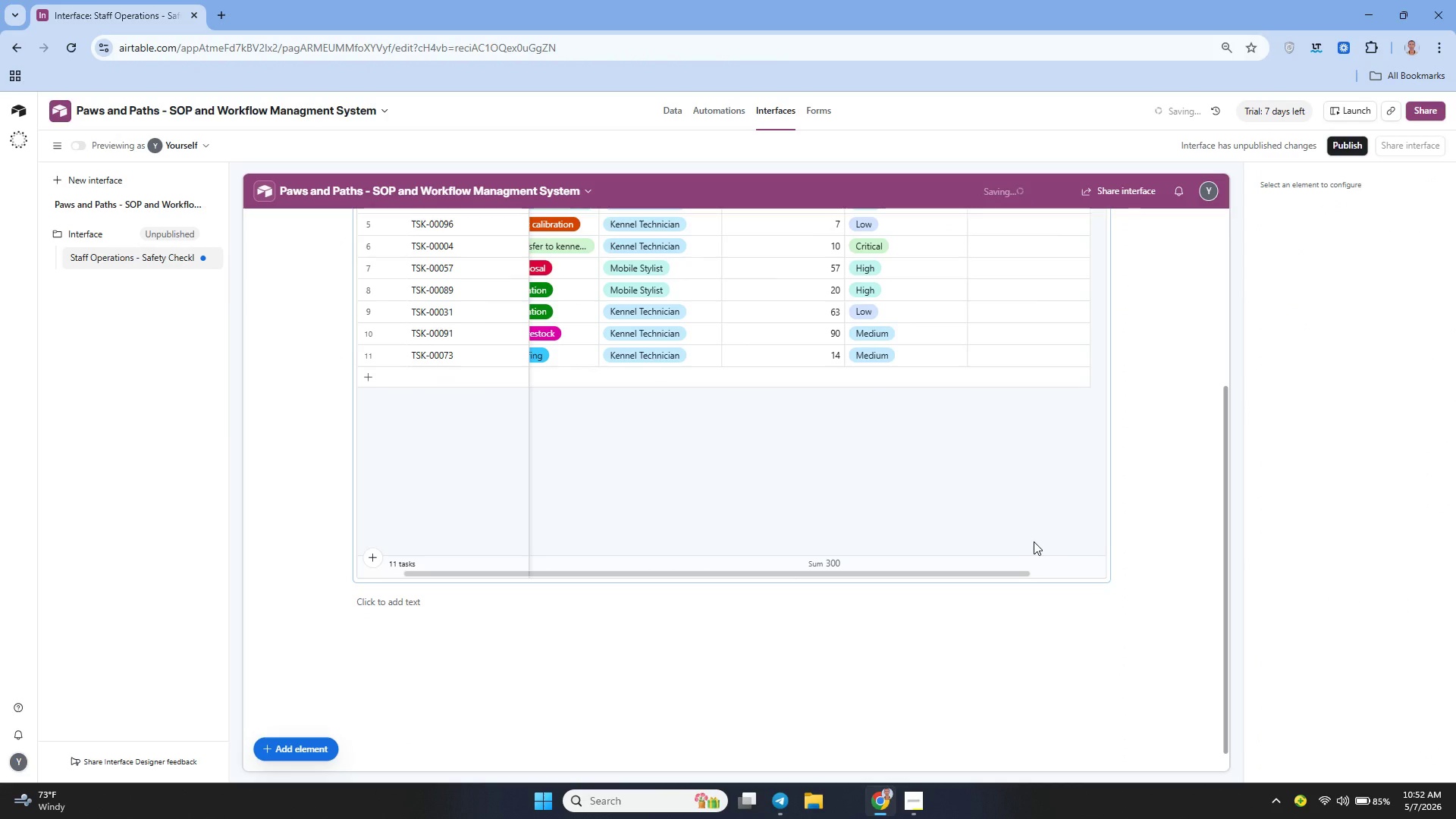 
left_click([1038, 541])
 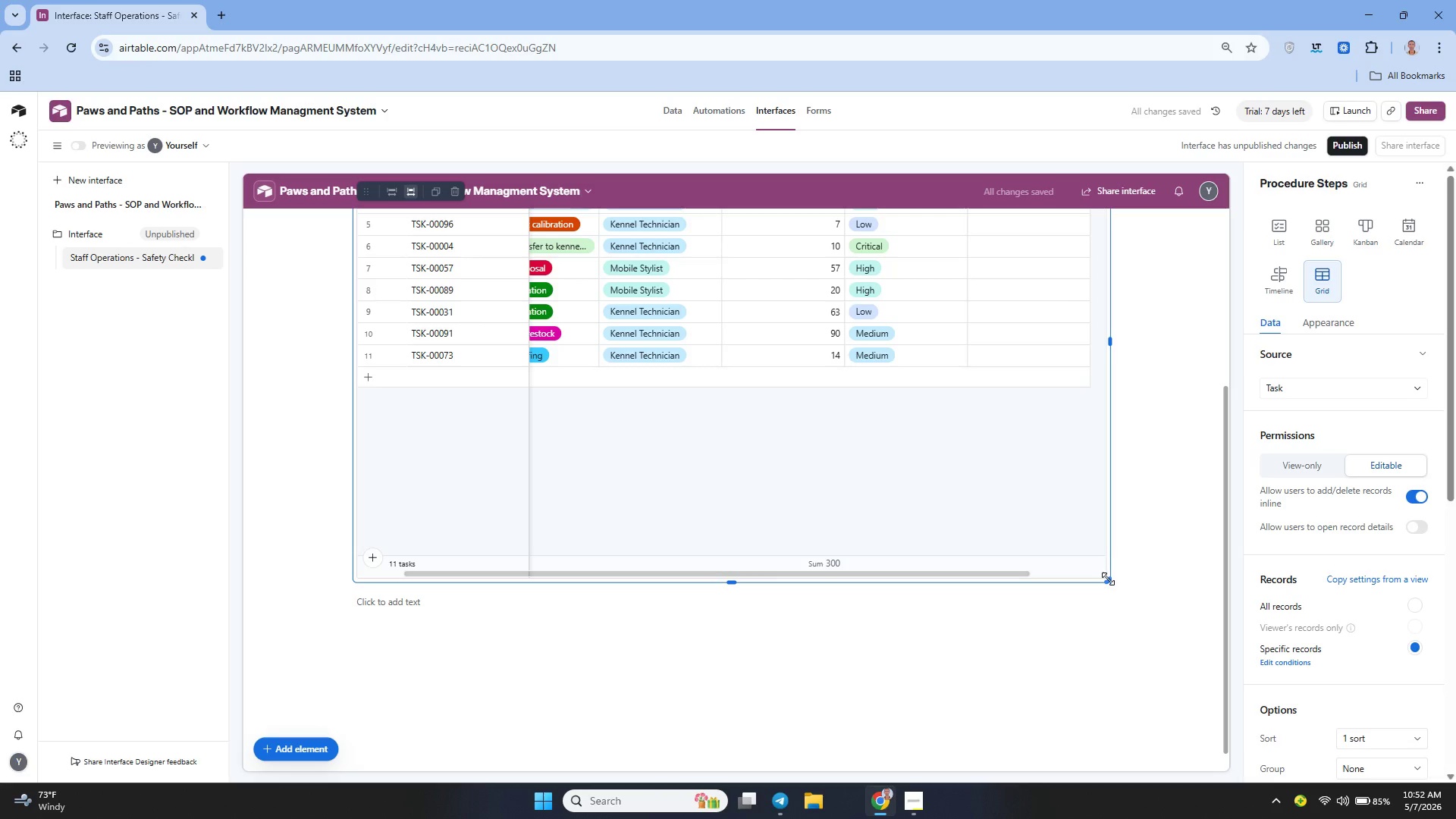 
left_click_drag(start_coordinate=[1108, 580], to_coordinate=[1072, 404])
 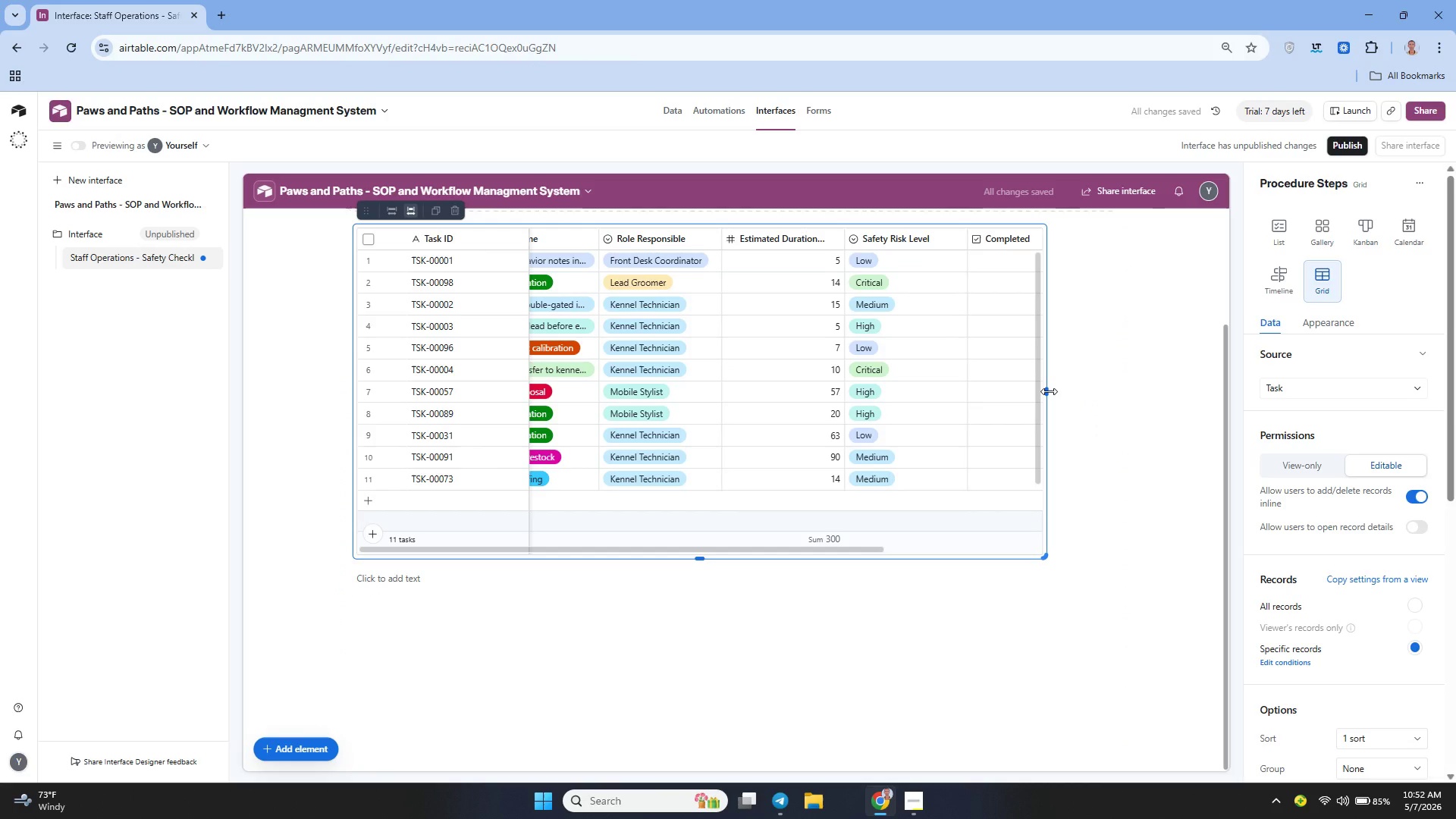 
left_click_drag(start_coordinate=[1049, 391], to_coordinate=[1082, 391])
 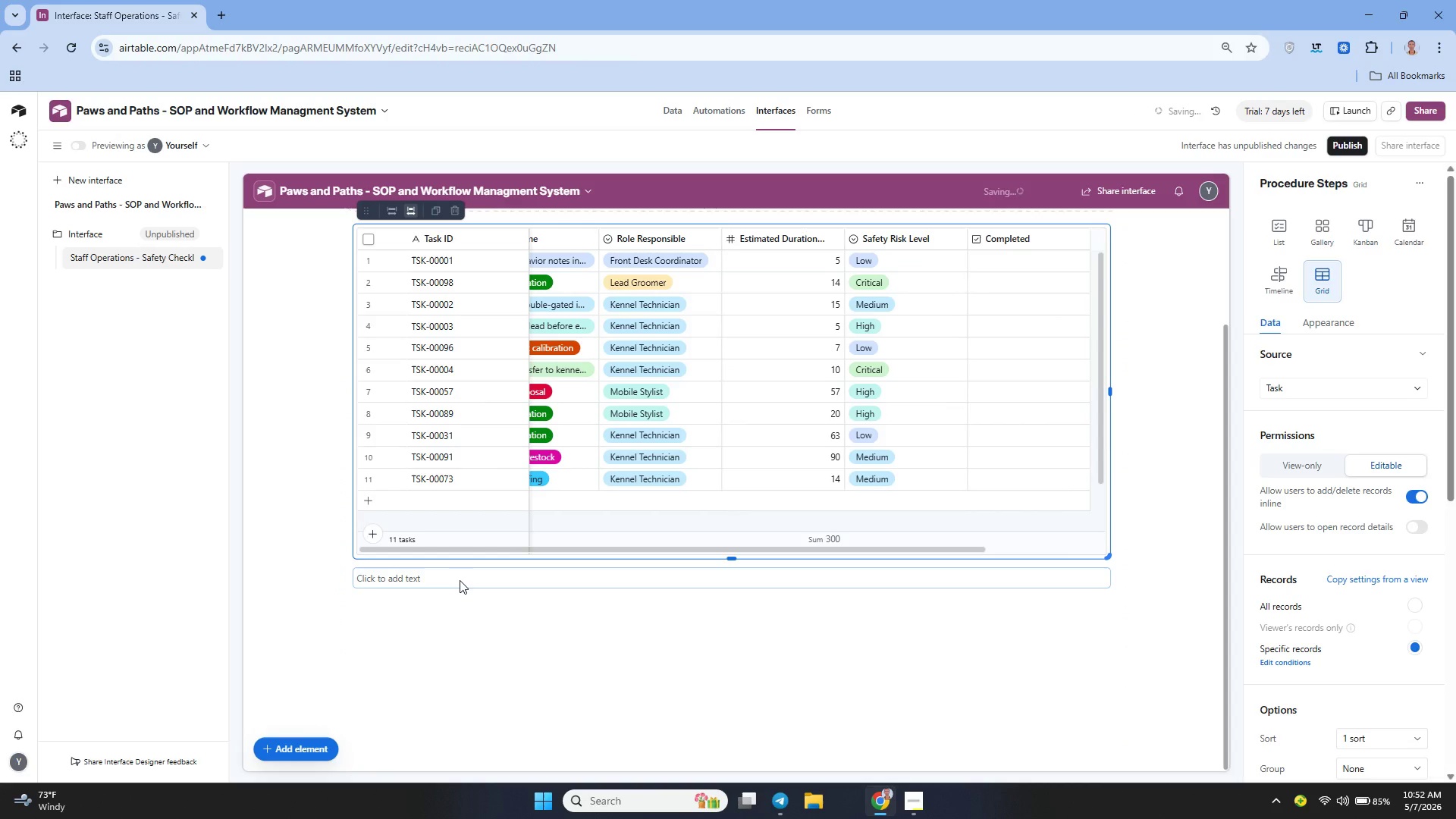 
left_click([459, 580])
 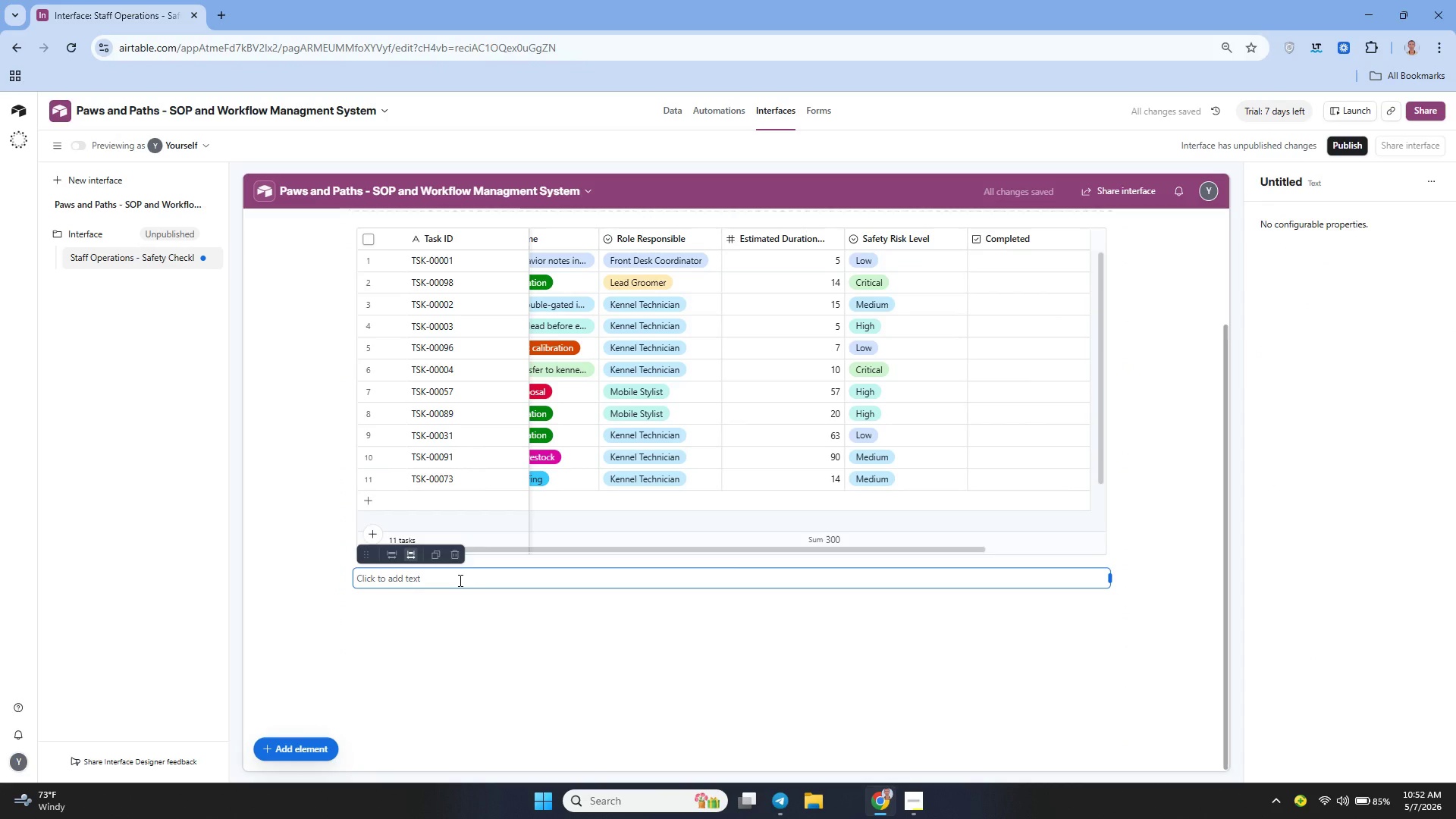 
key(Enter)
 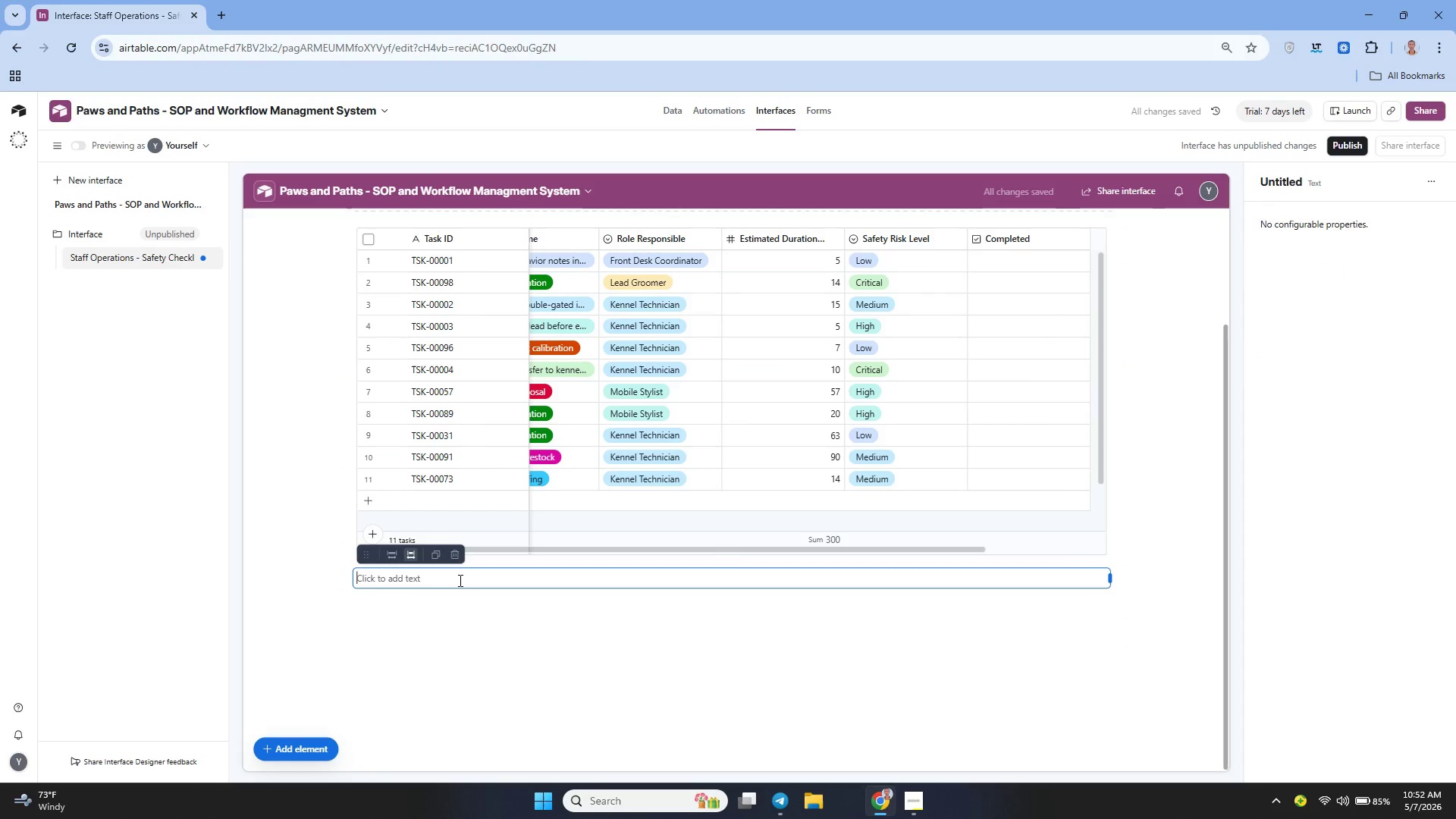 
double_click([459, 580])
 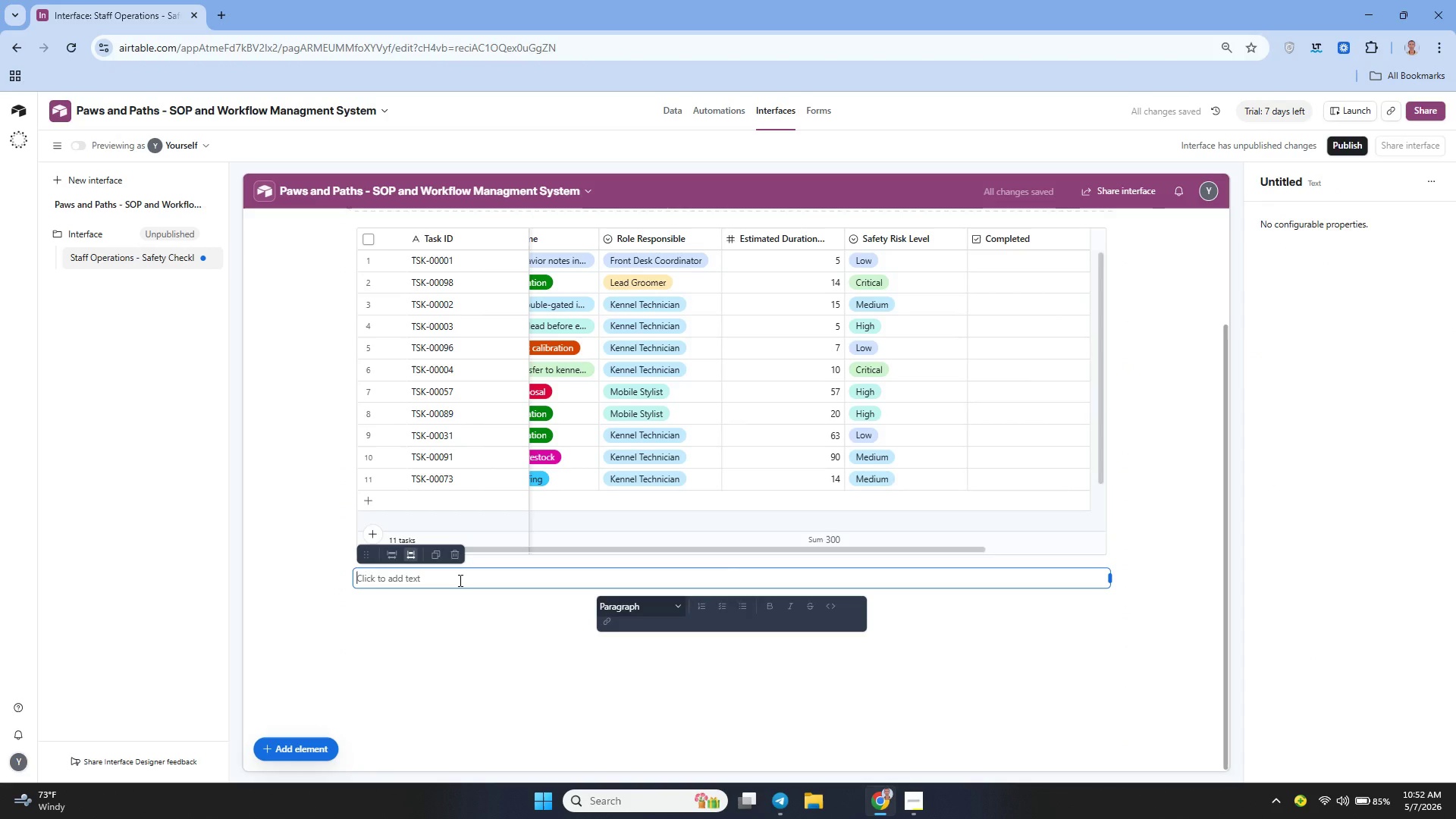 
left_click([459, 580])
 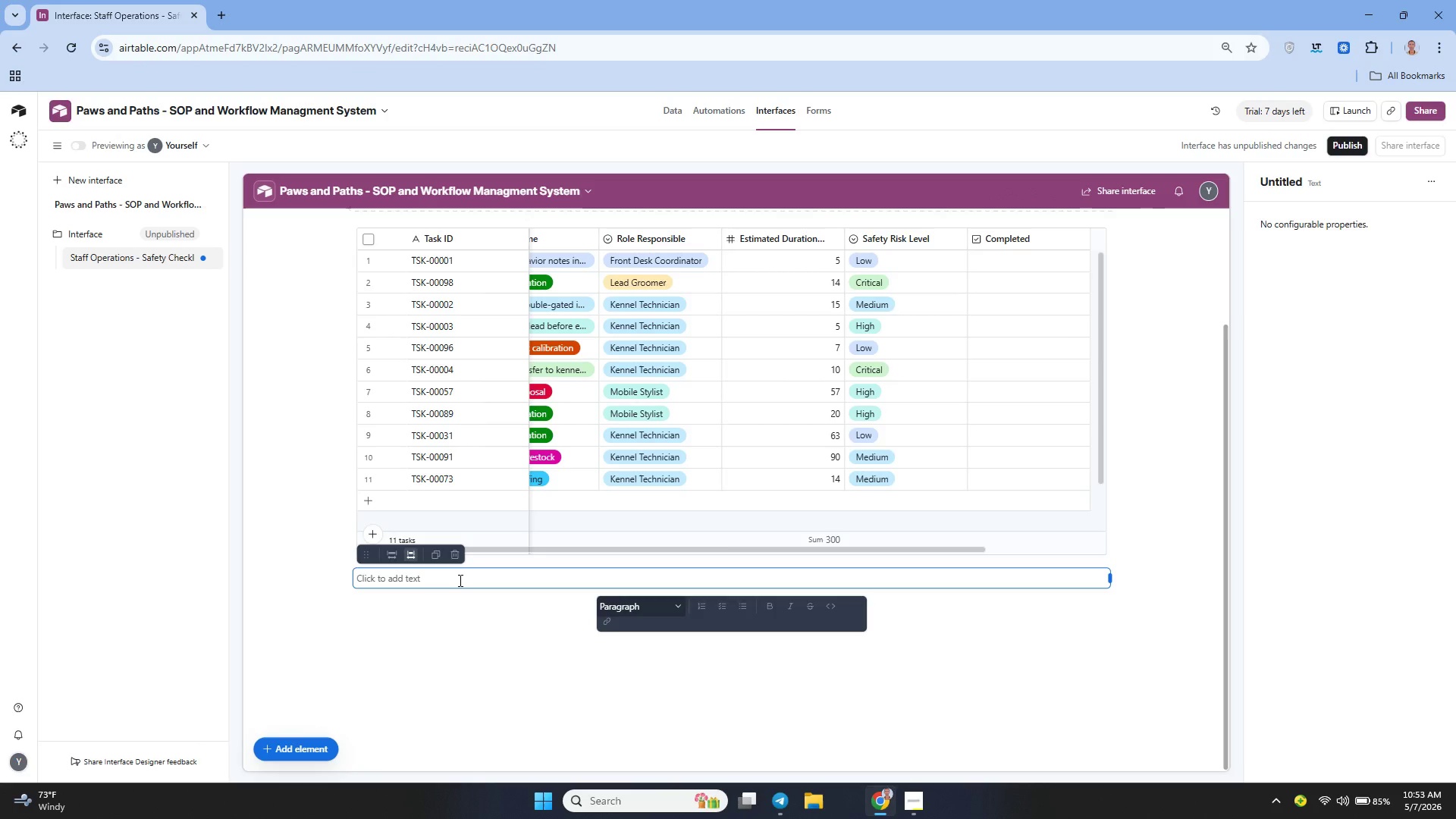 
type(Cr)
key(Backspace)
key(Backspace)
type(Critical )
key(Backspace)
key(Backspace)
key(Backspace)
key(Backspace)
key(Backspace)
key(Backspace)
key(Backspace)
key(Backspace)
type(RITICAL SAFETY ALERT: Always follow the sequence order, Do not skip steps.)
 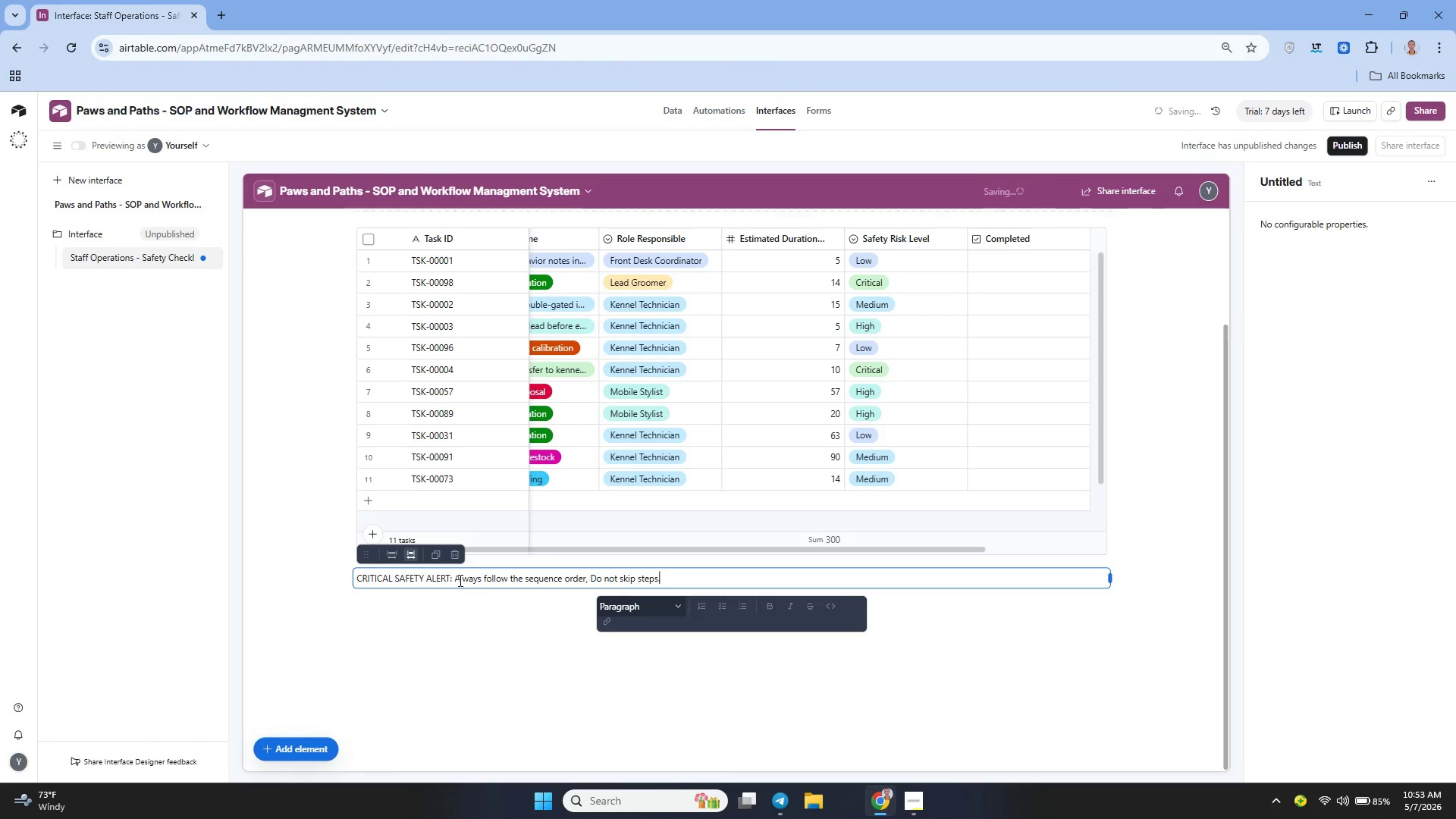 
wait(5.51)
 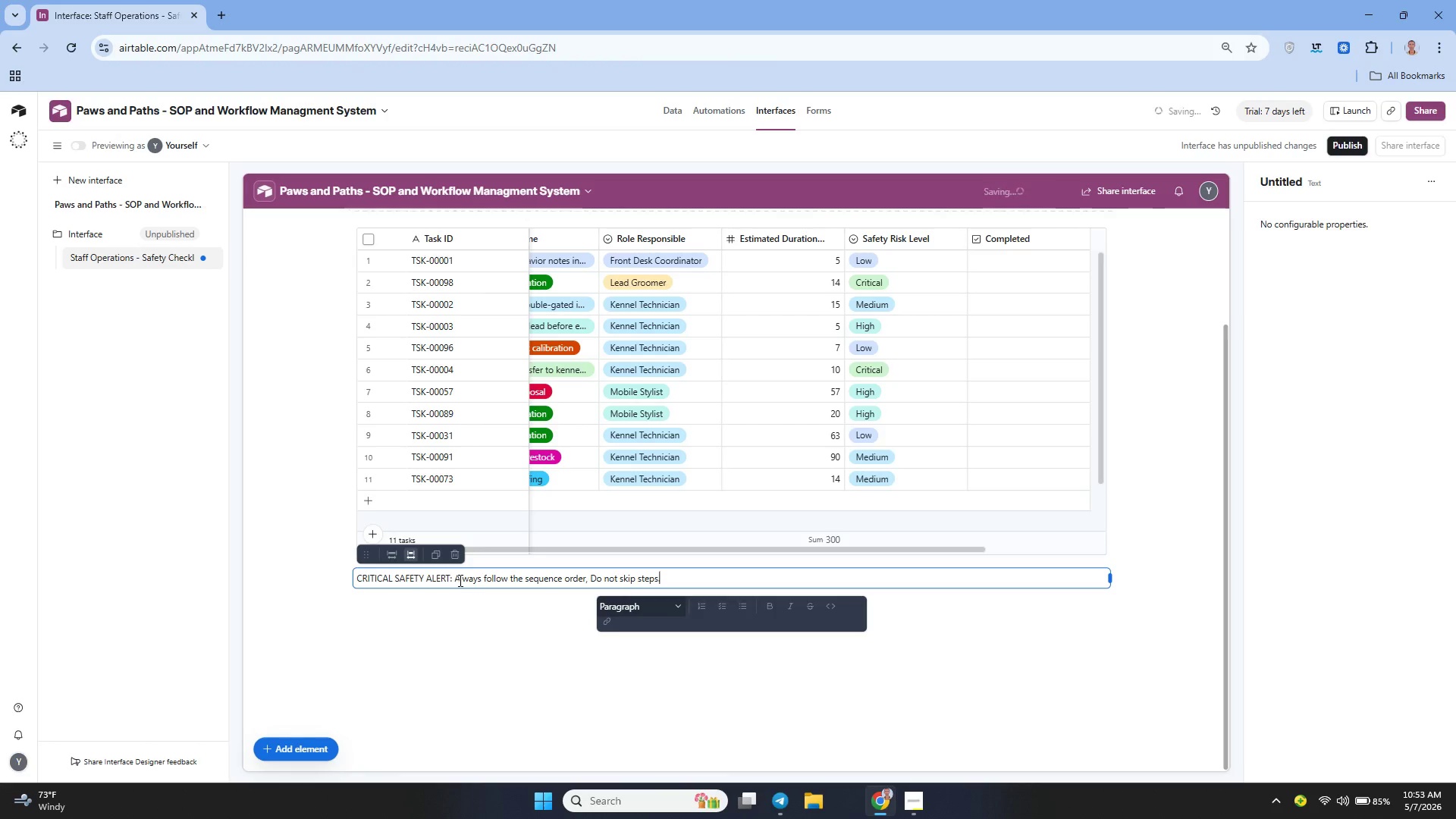 
left_click([476, 584])
 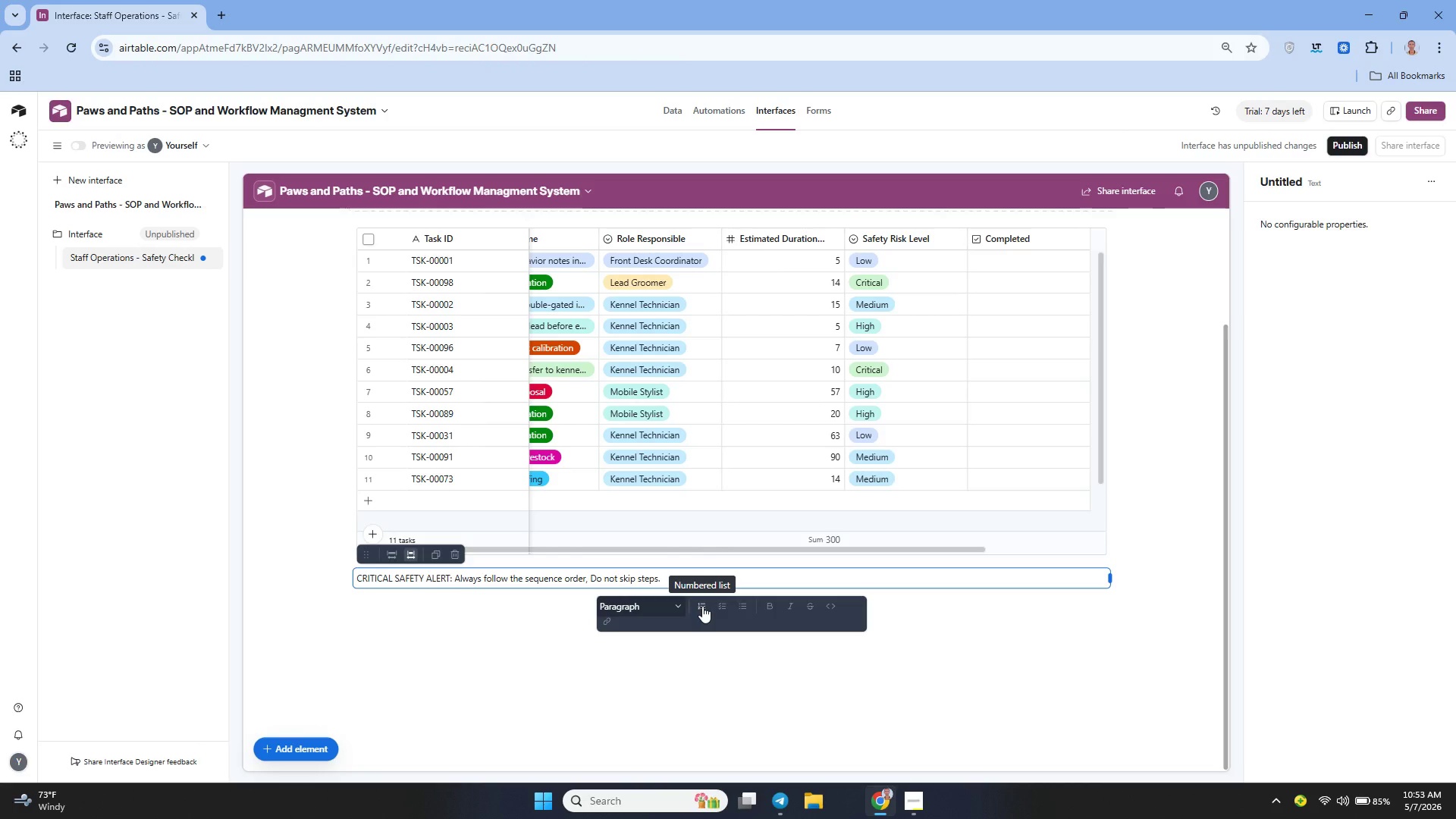 
left_click([767, 605])
 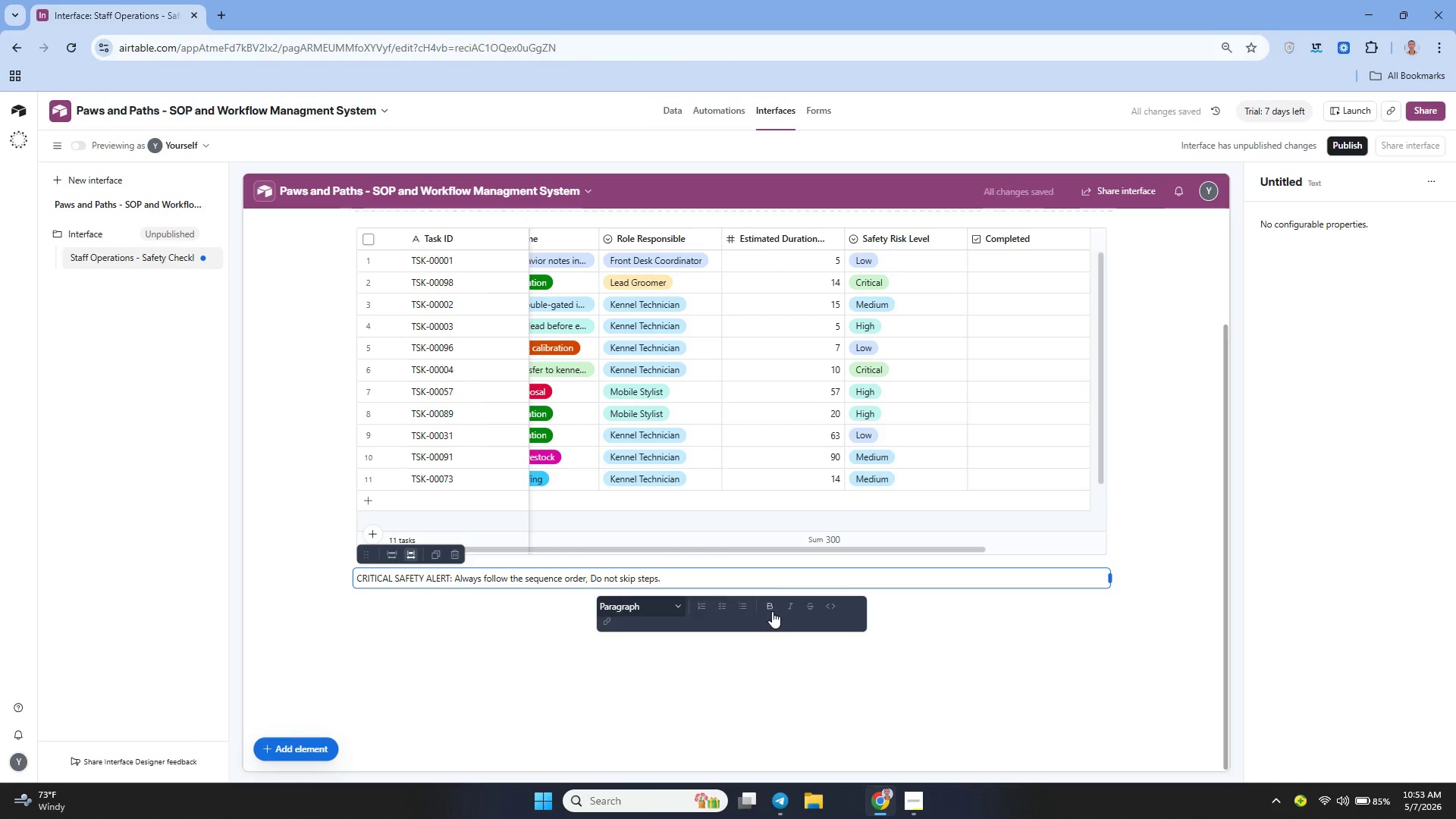 
left_click([772, 610])
 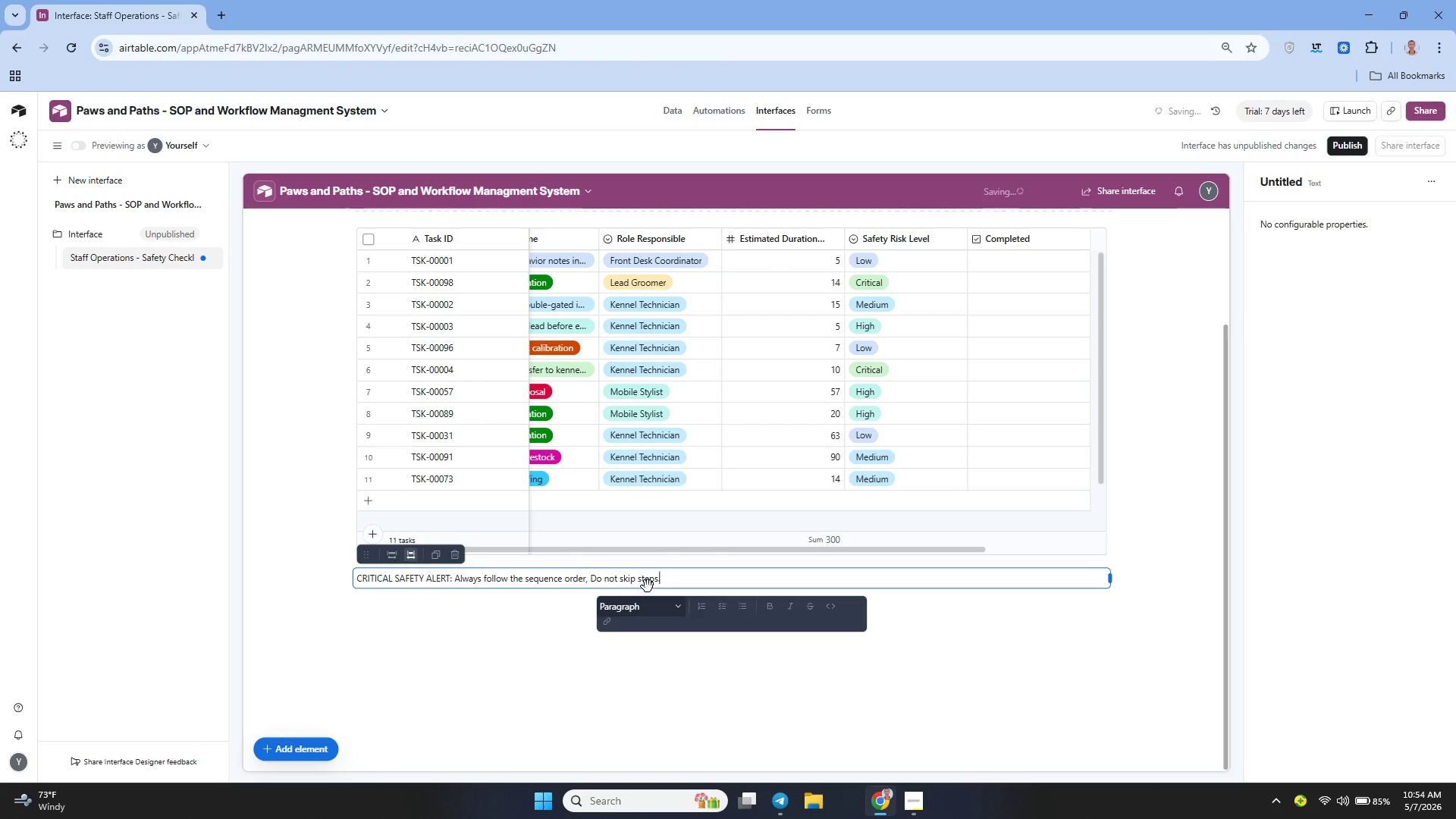 
left_click([635, 584])
 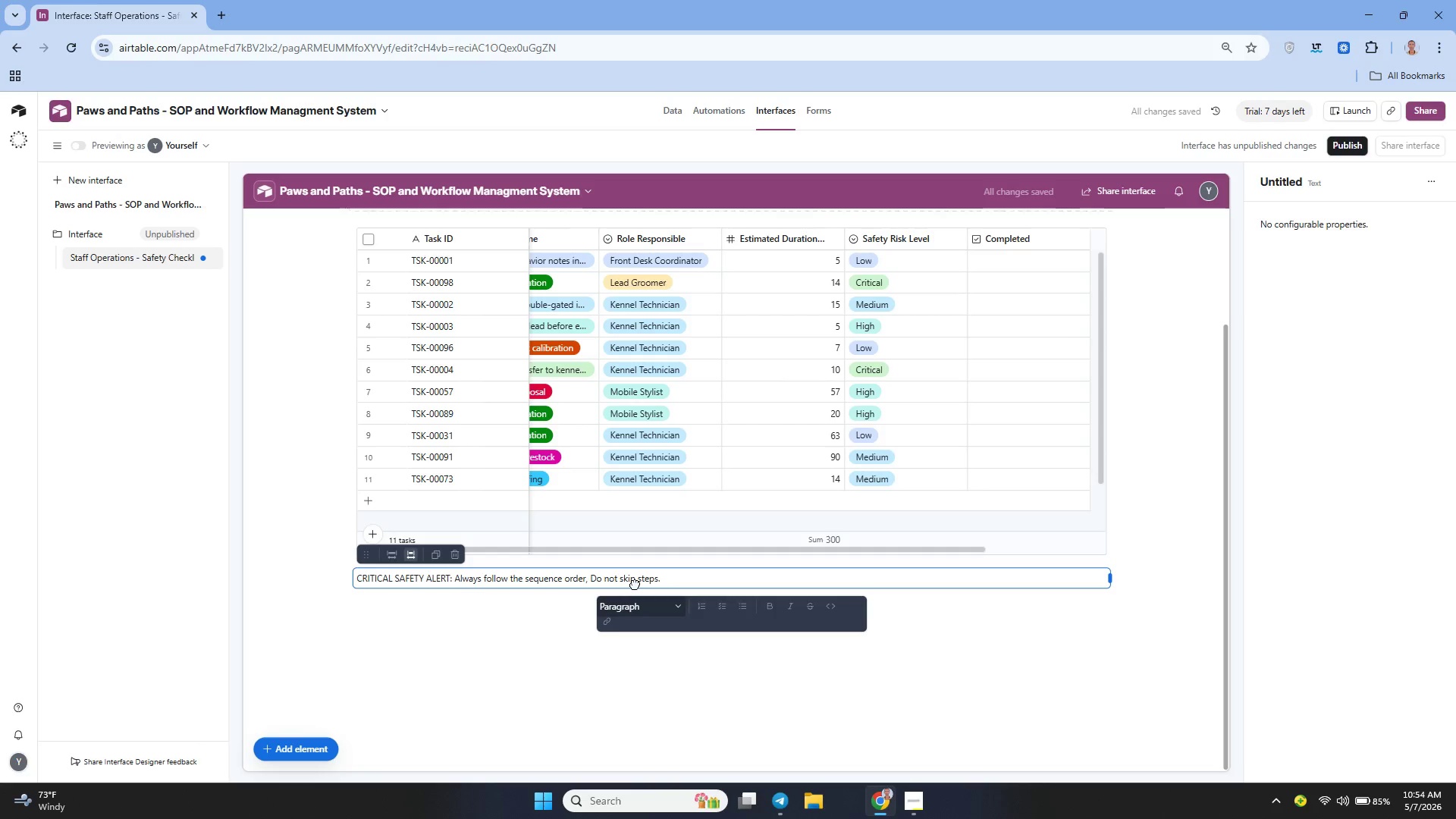 
double_click([635, 584])
 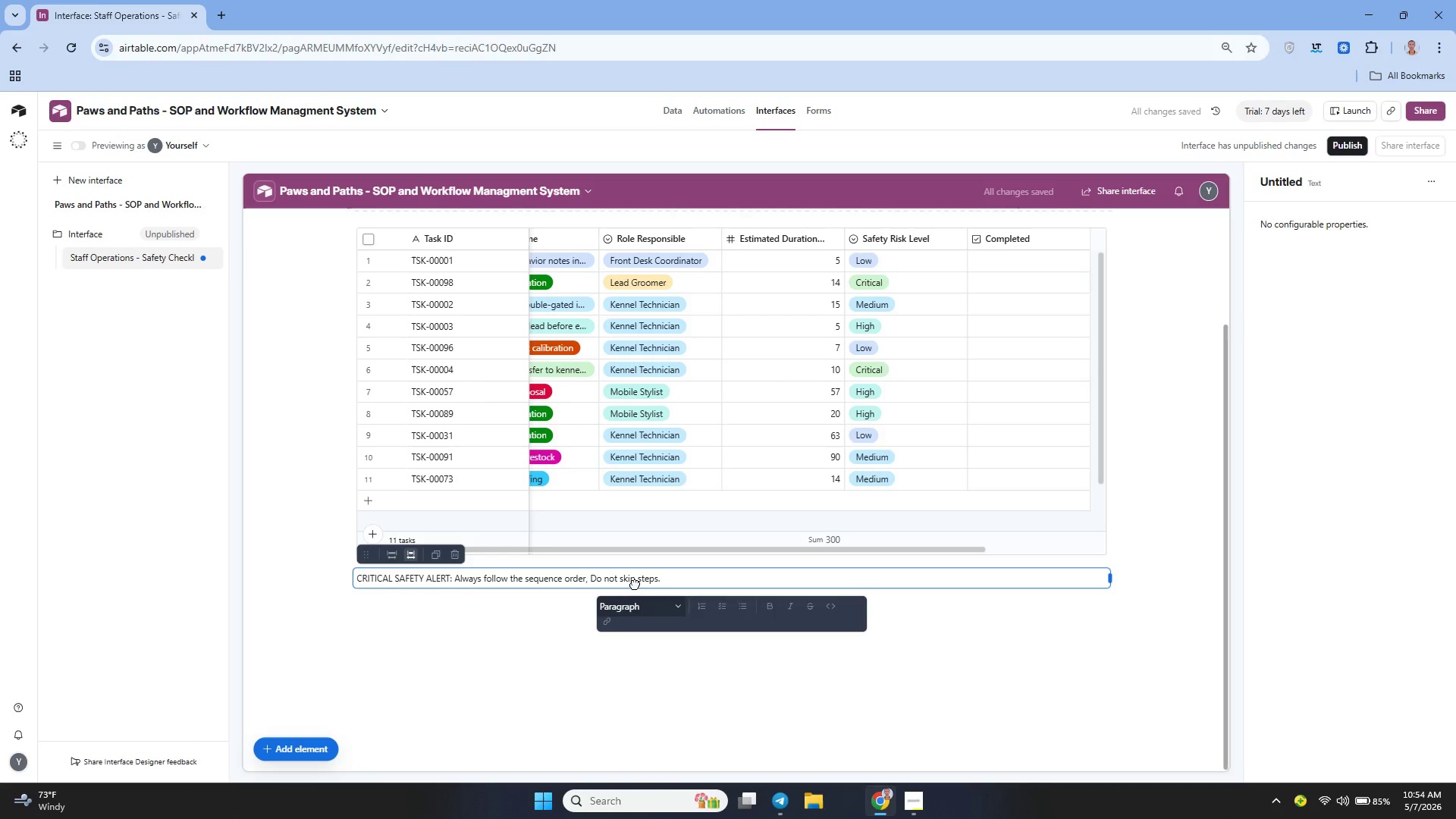 
triple_click([635, 584])
 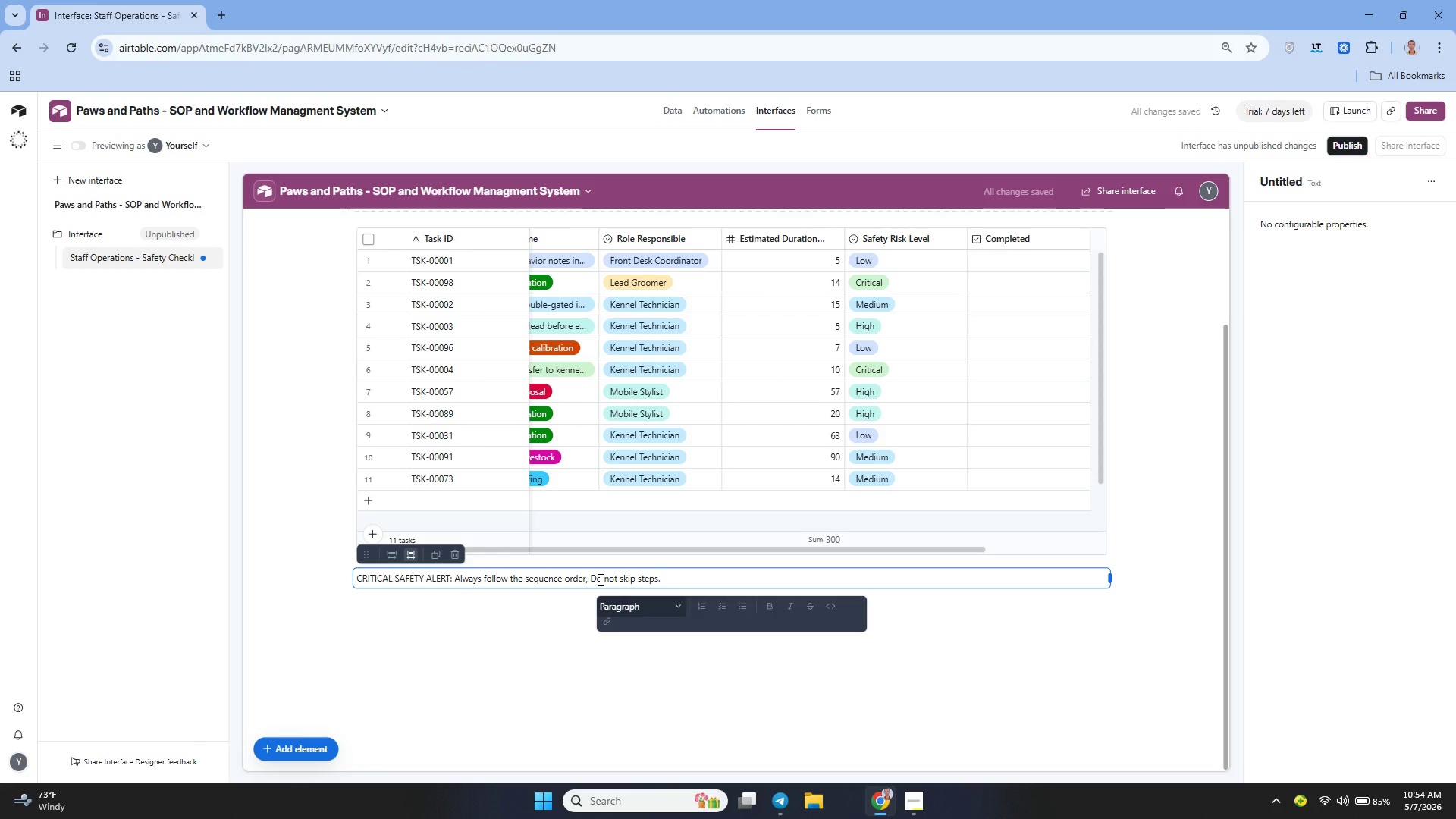 
left_click([599, 579])
 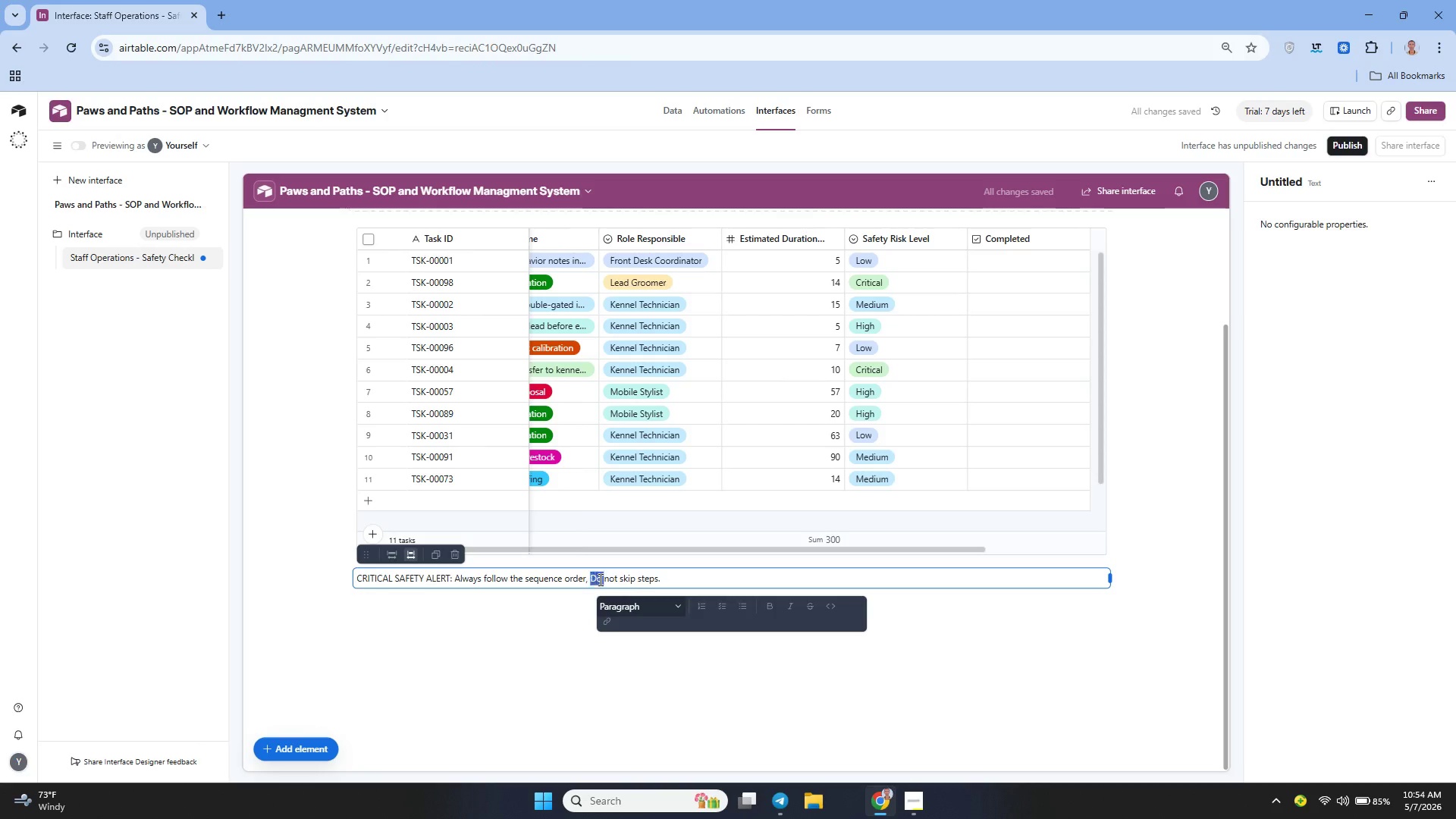 
double_click([599, 579])
 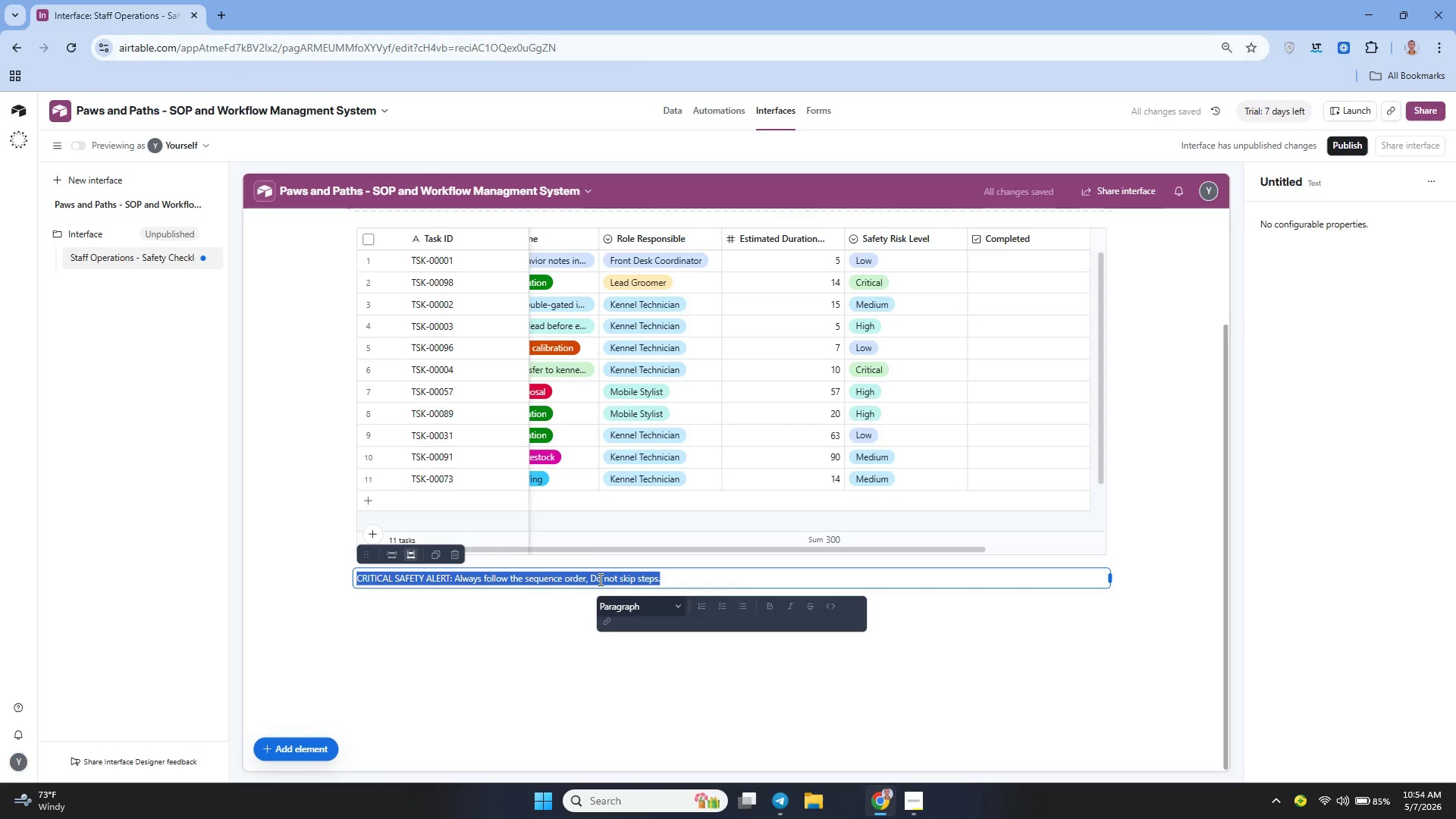 
triple_click([599, 579])
 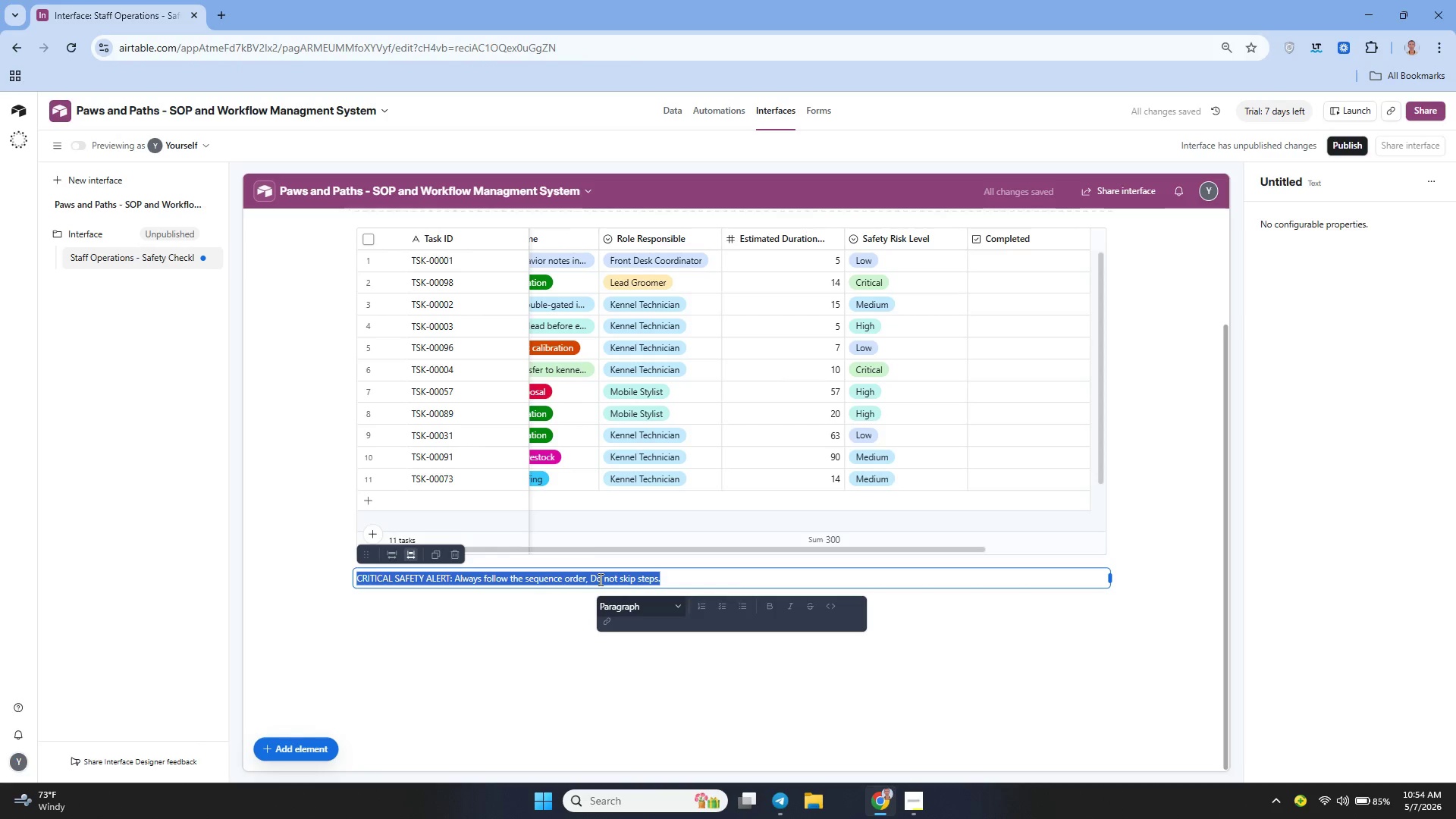 
triple_click([599, 579])
 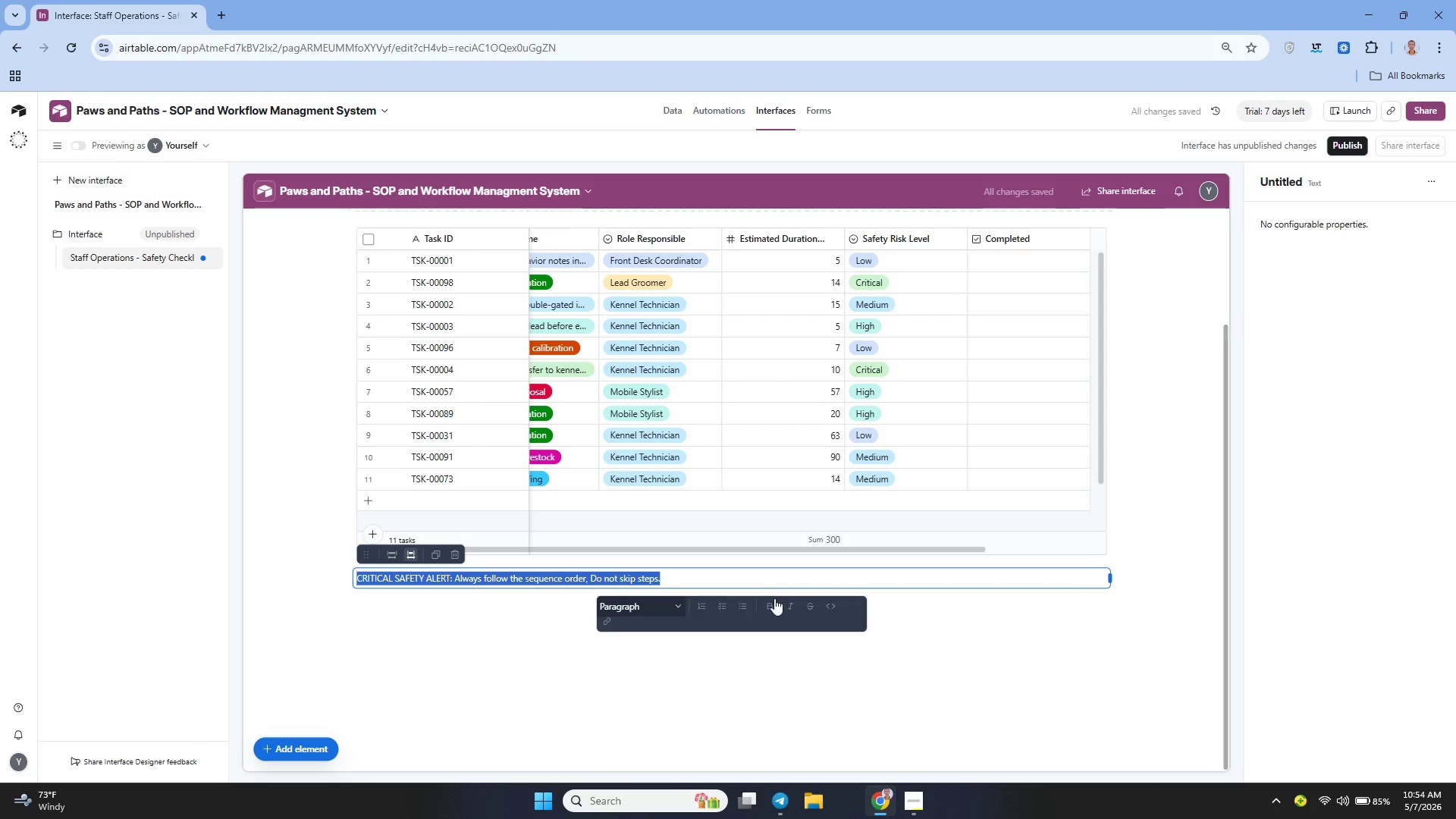 
left_click([772, 604])
 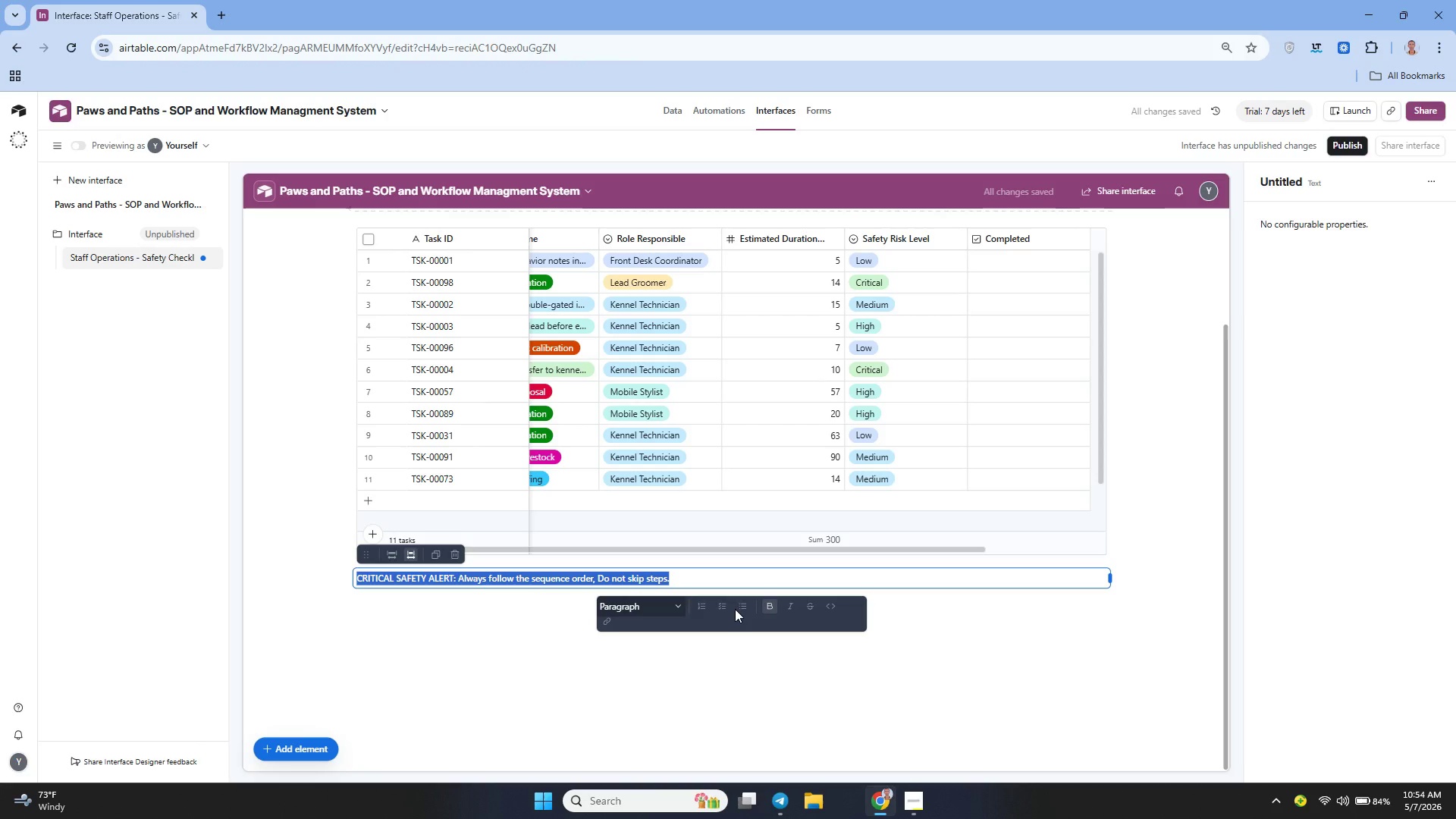 
wait(9.83)
 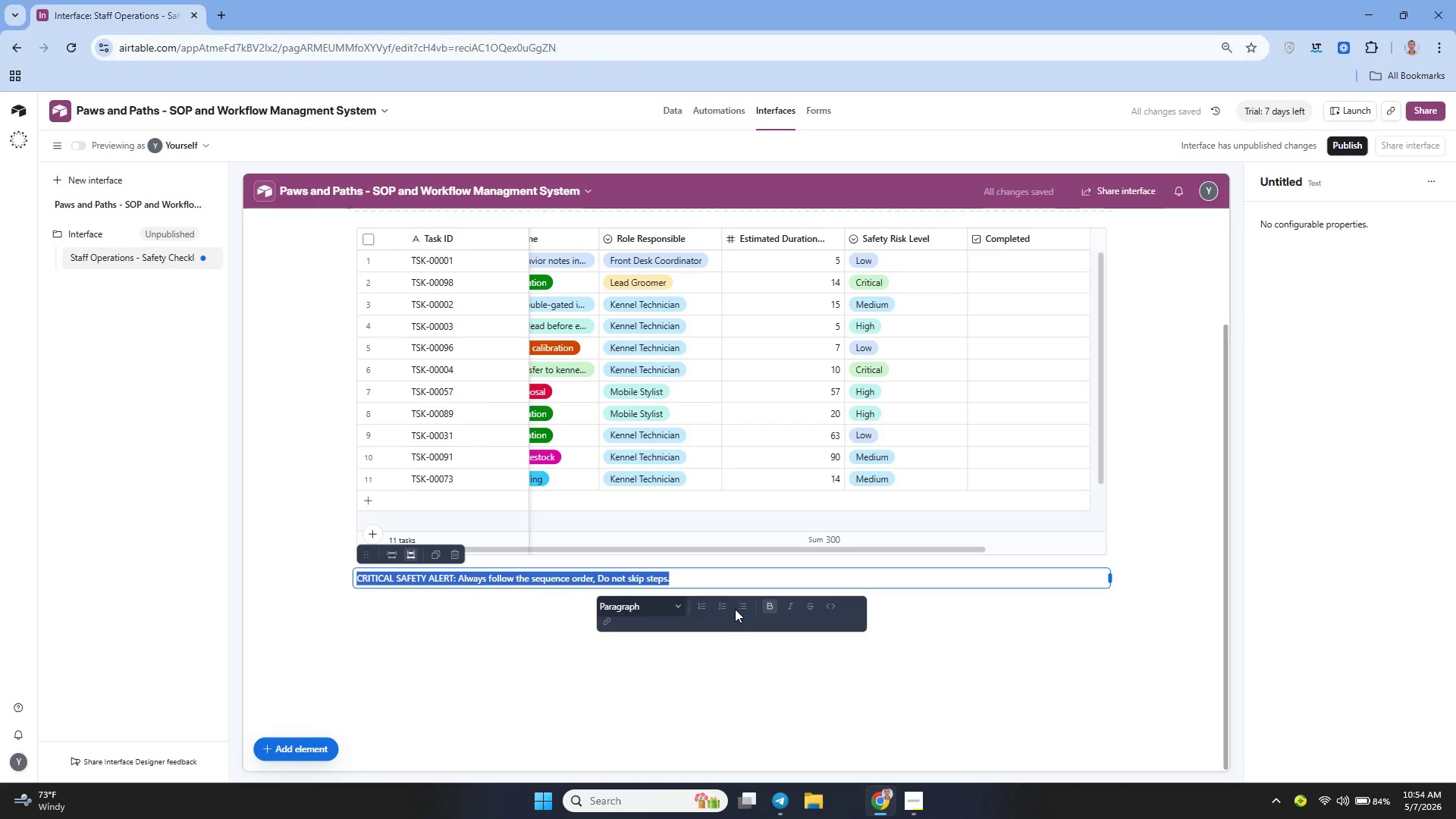 
left_click([676, 606])
 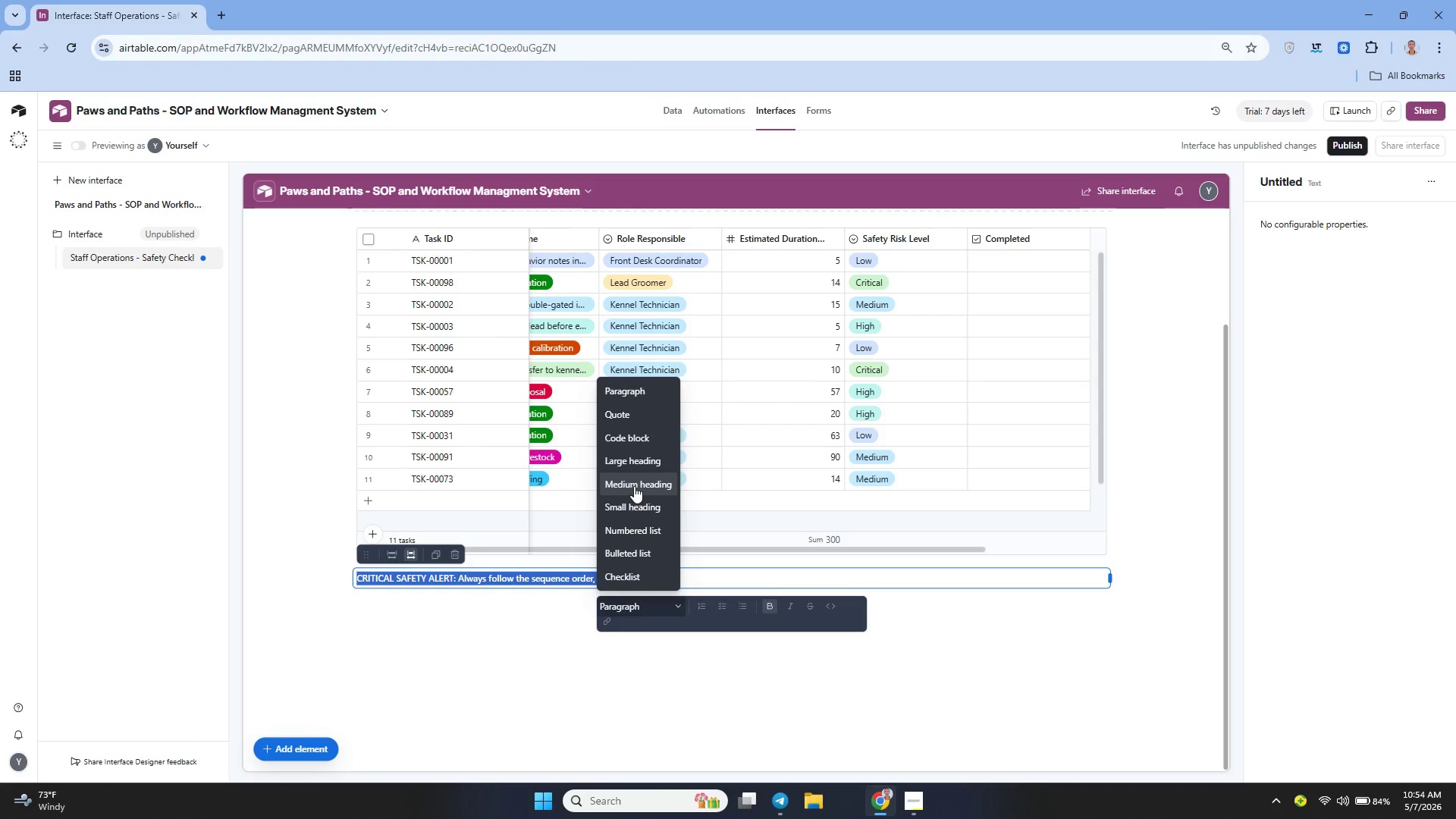 
wait(27.91)
 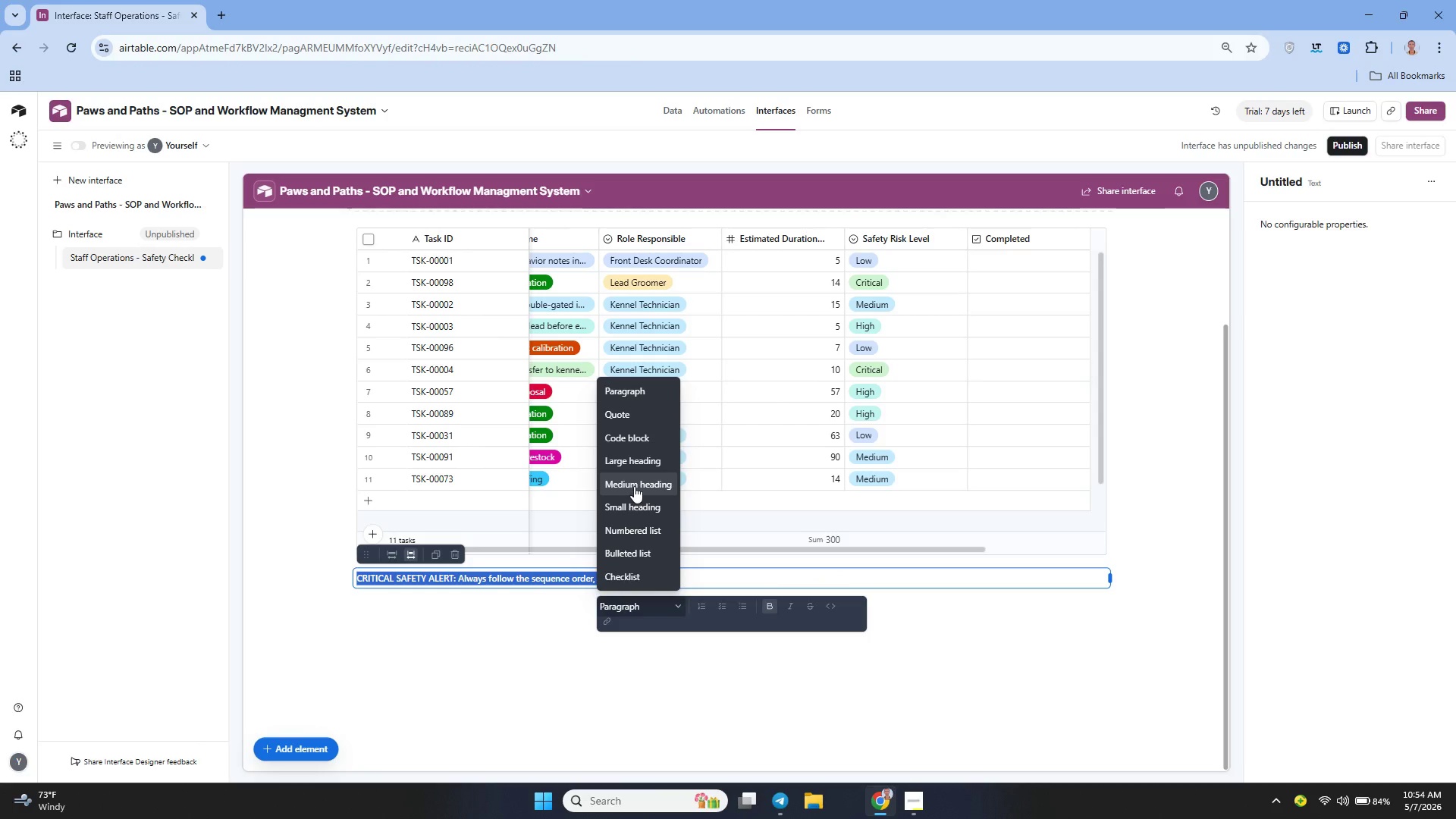 
left_click([645, 463])
 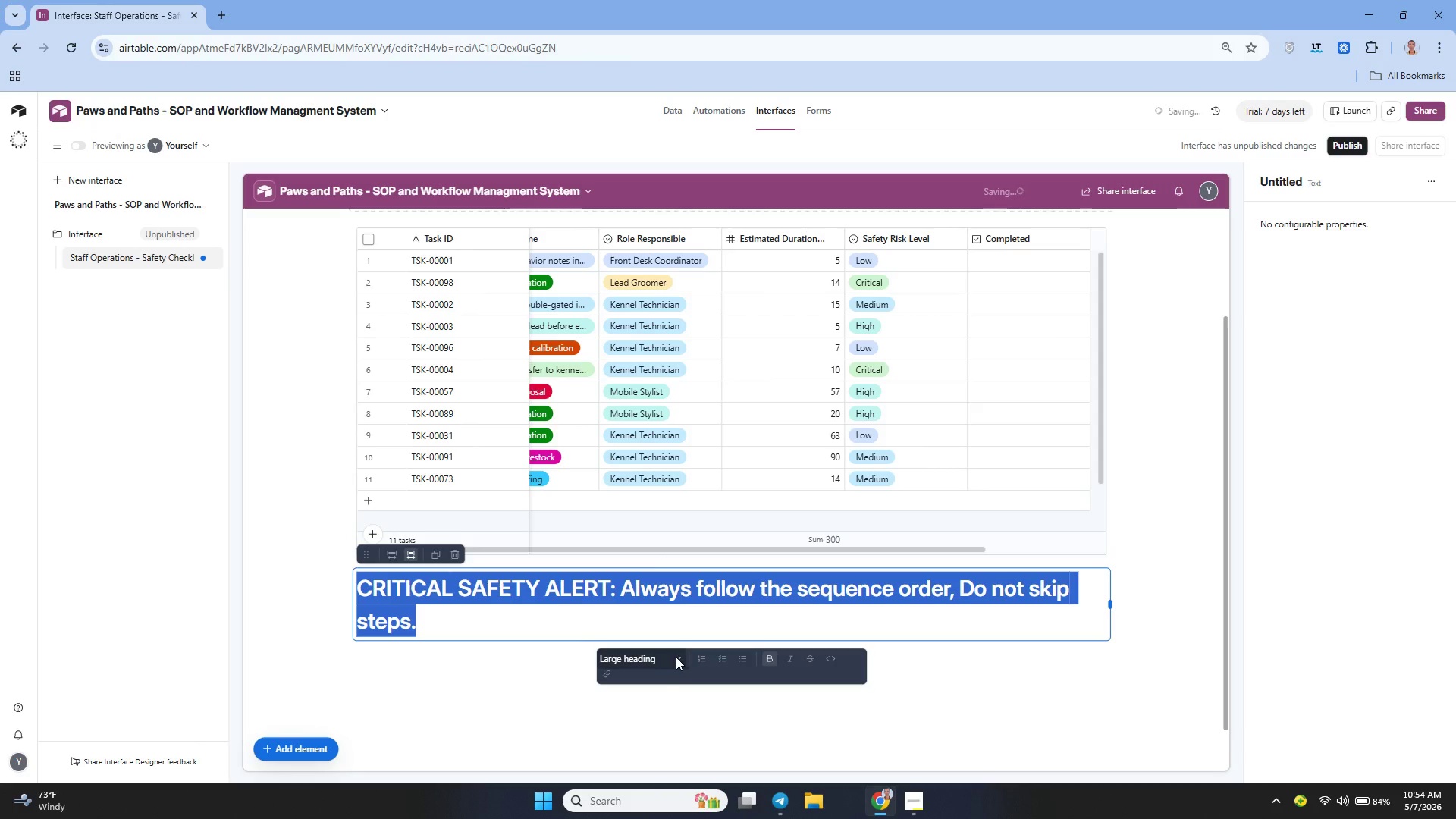 
left_click([678, 657])
 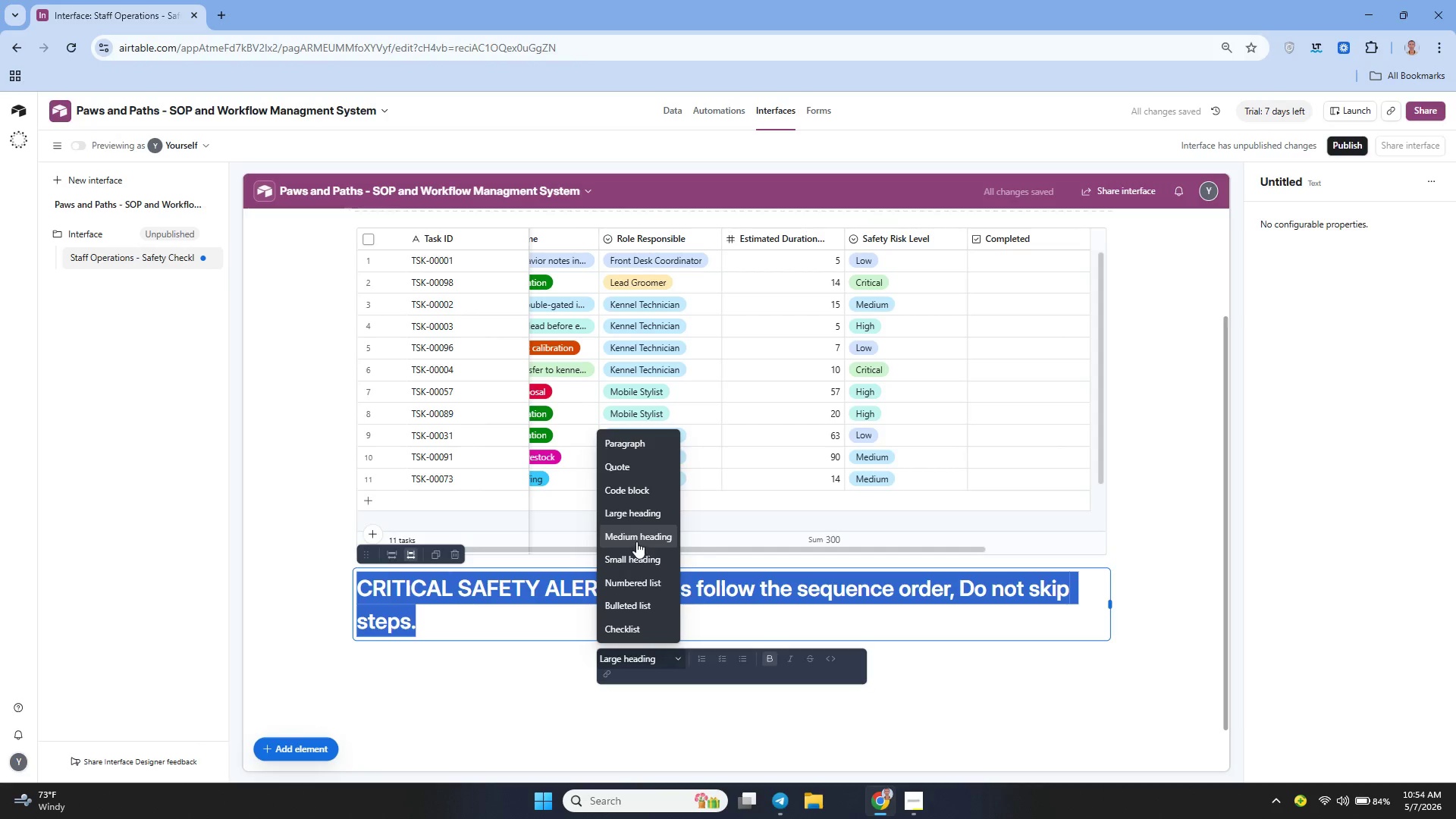 
left_click([635, 540])
 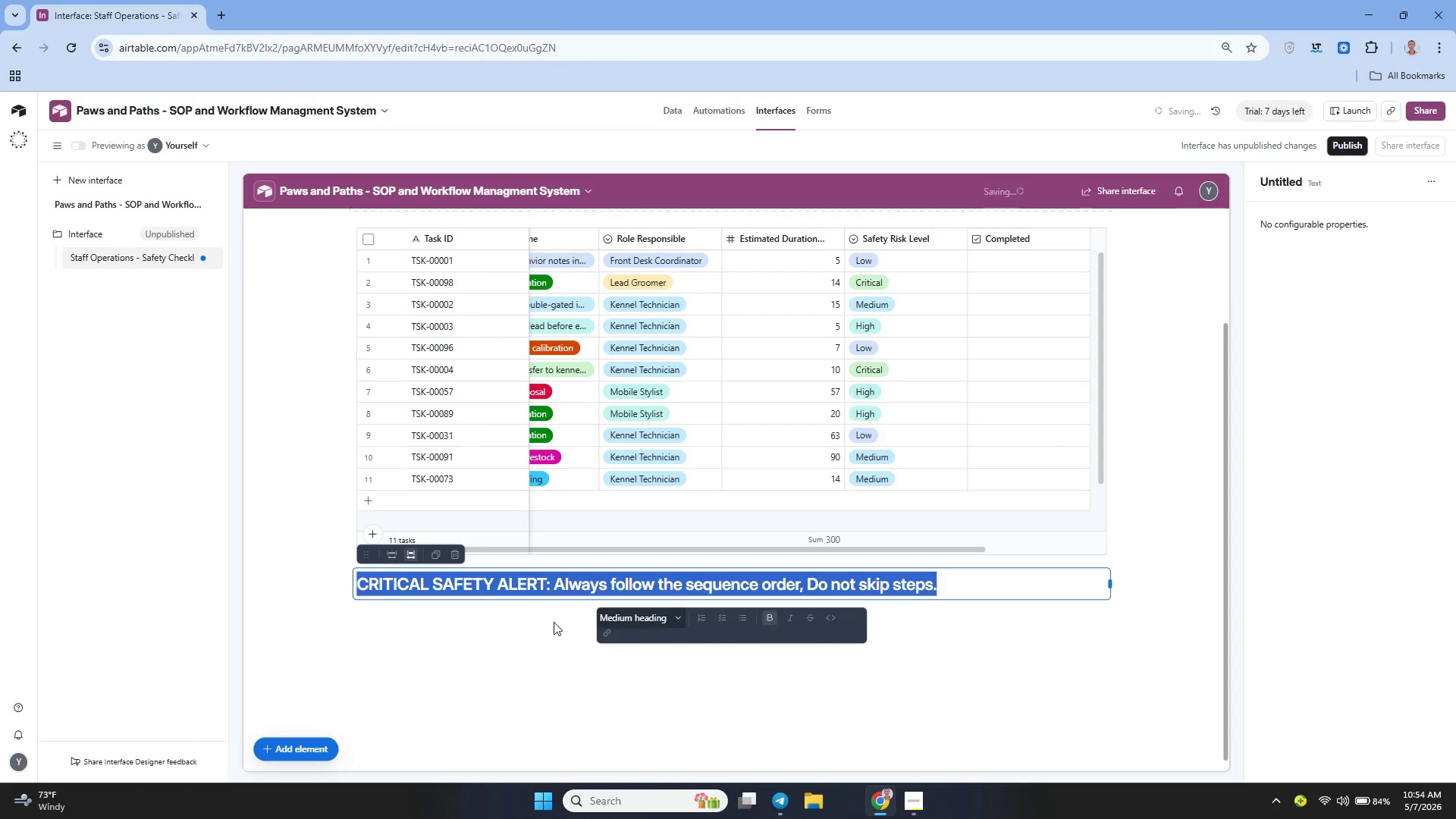 
left_click([513, 657])
 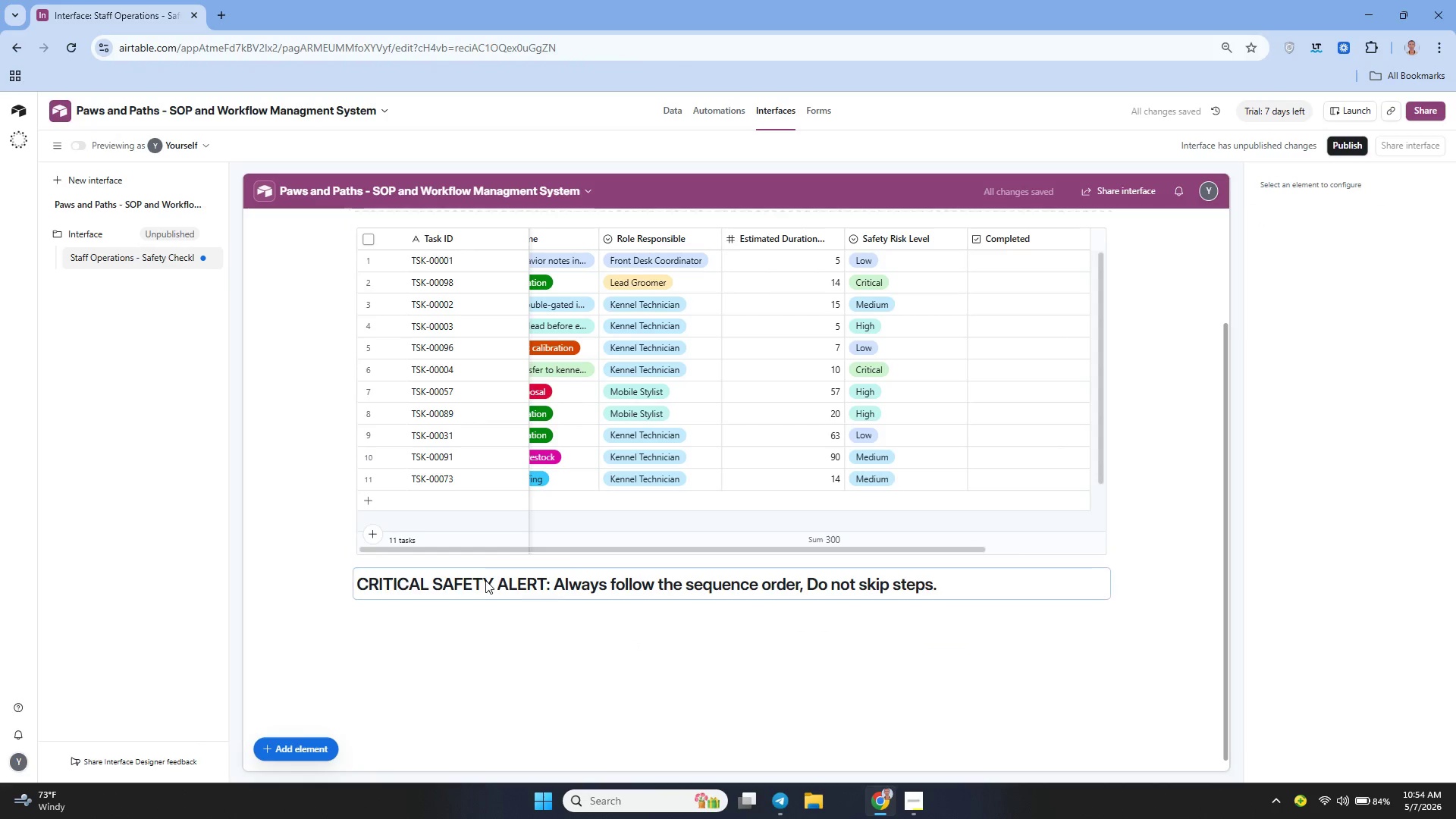 
left_click([485, 580])
 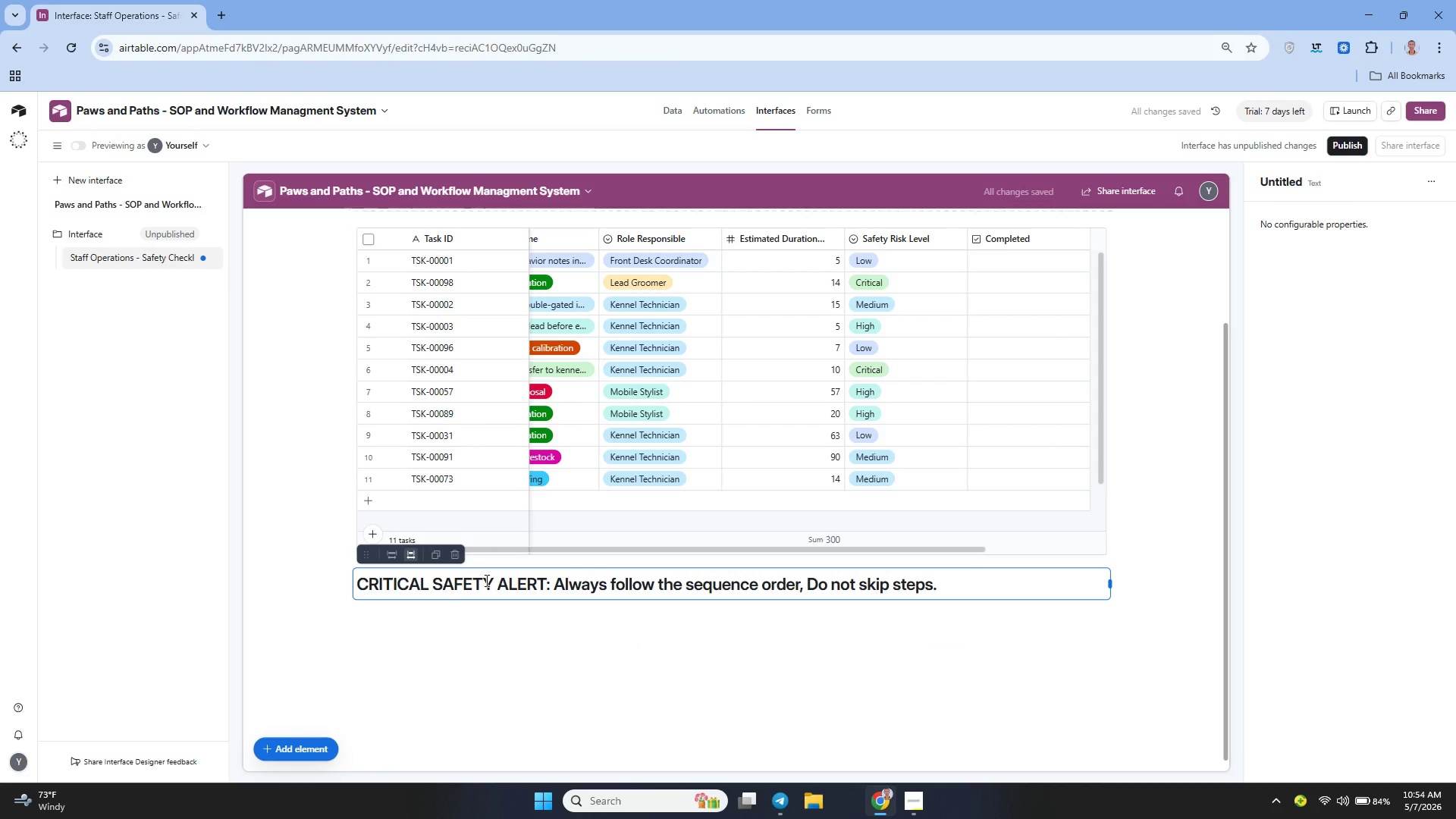 
mouse_move([475, 571])
 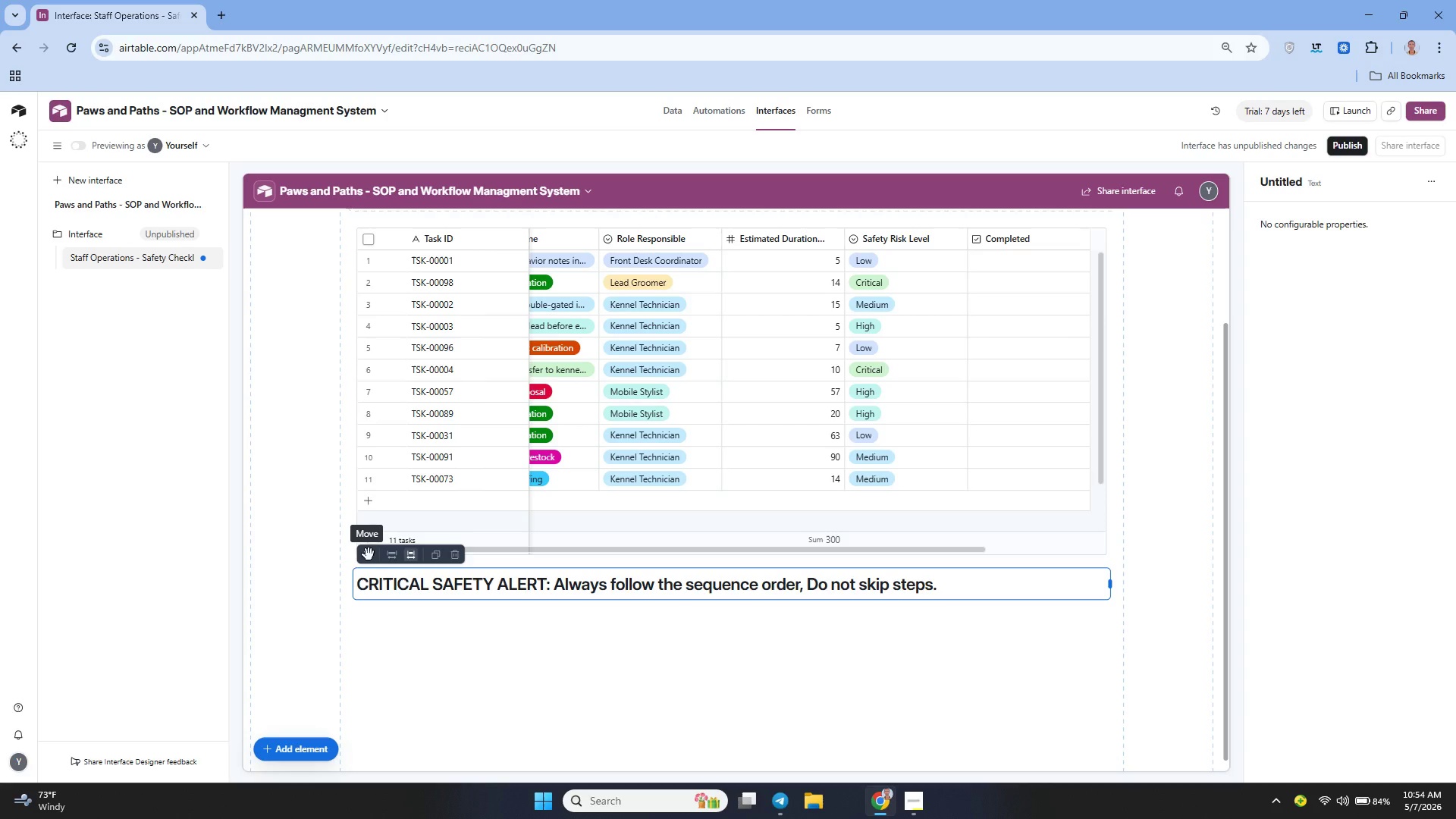 
left_click([369, 554])
 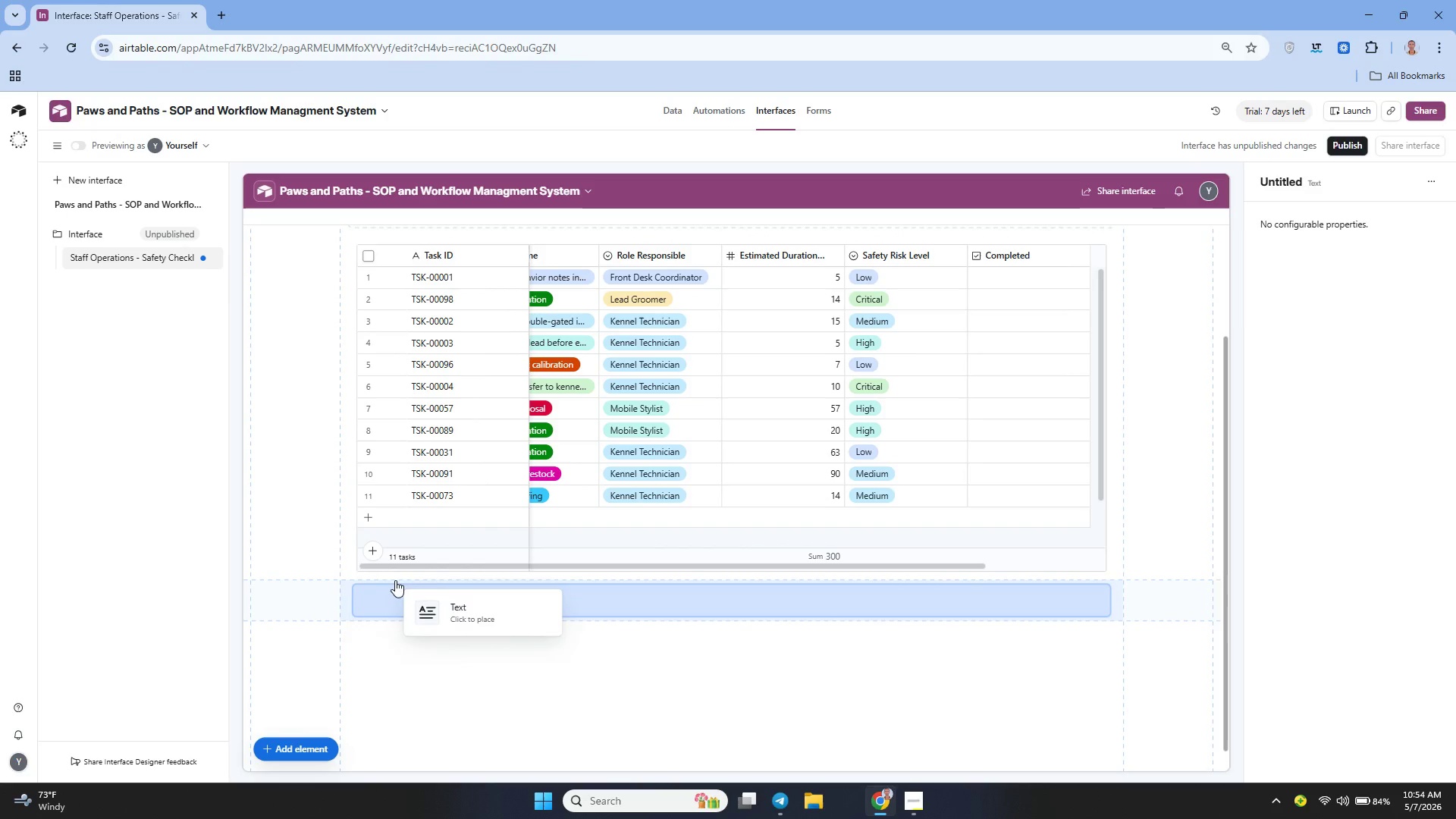 
left_click([403, 585])
 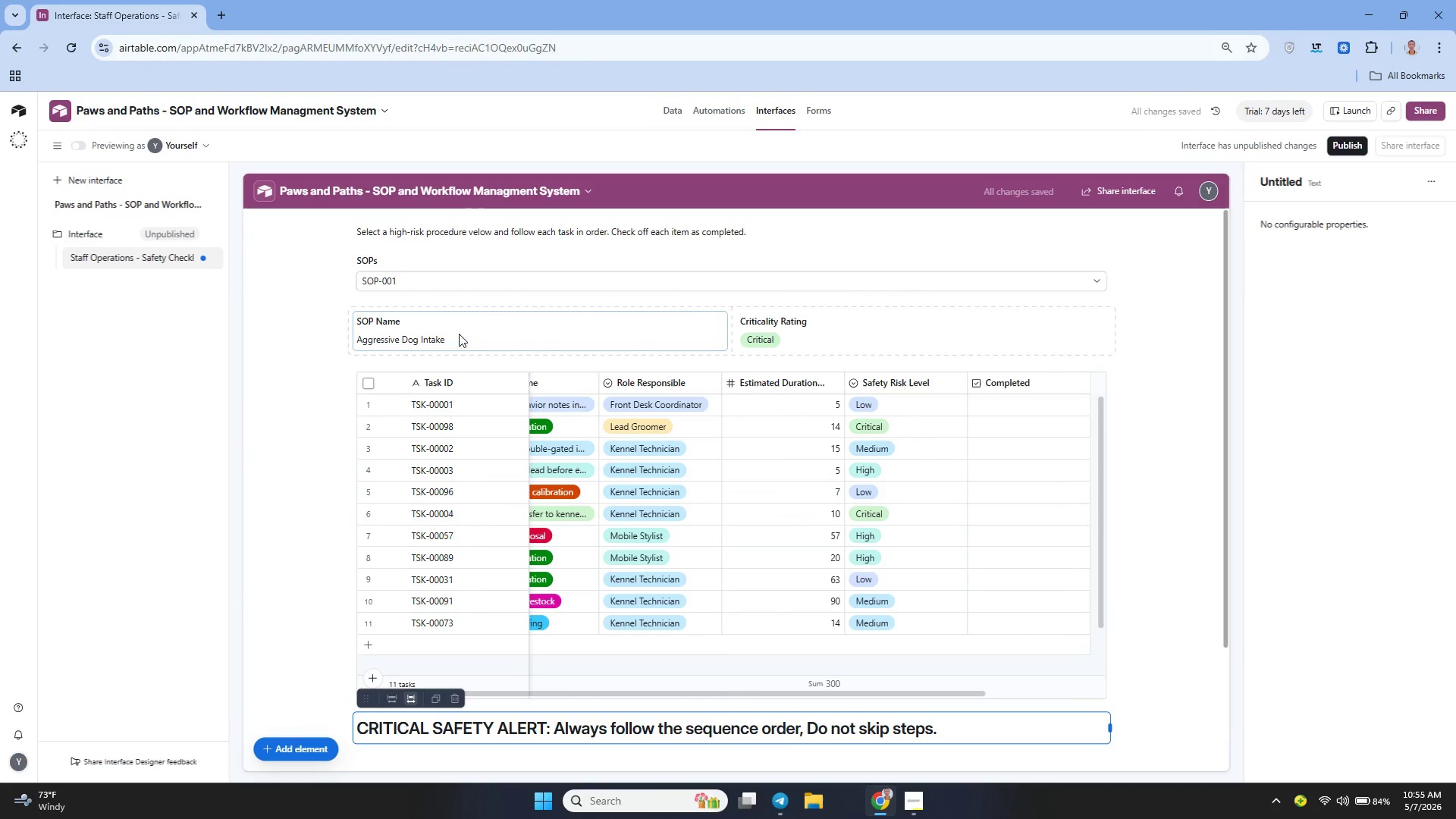 
left_click([435, 236])
 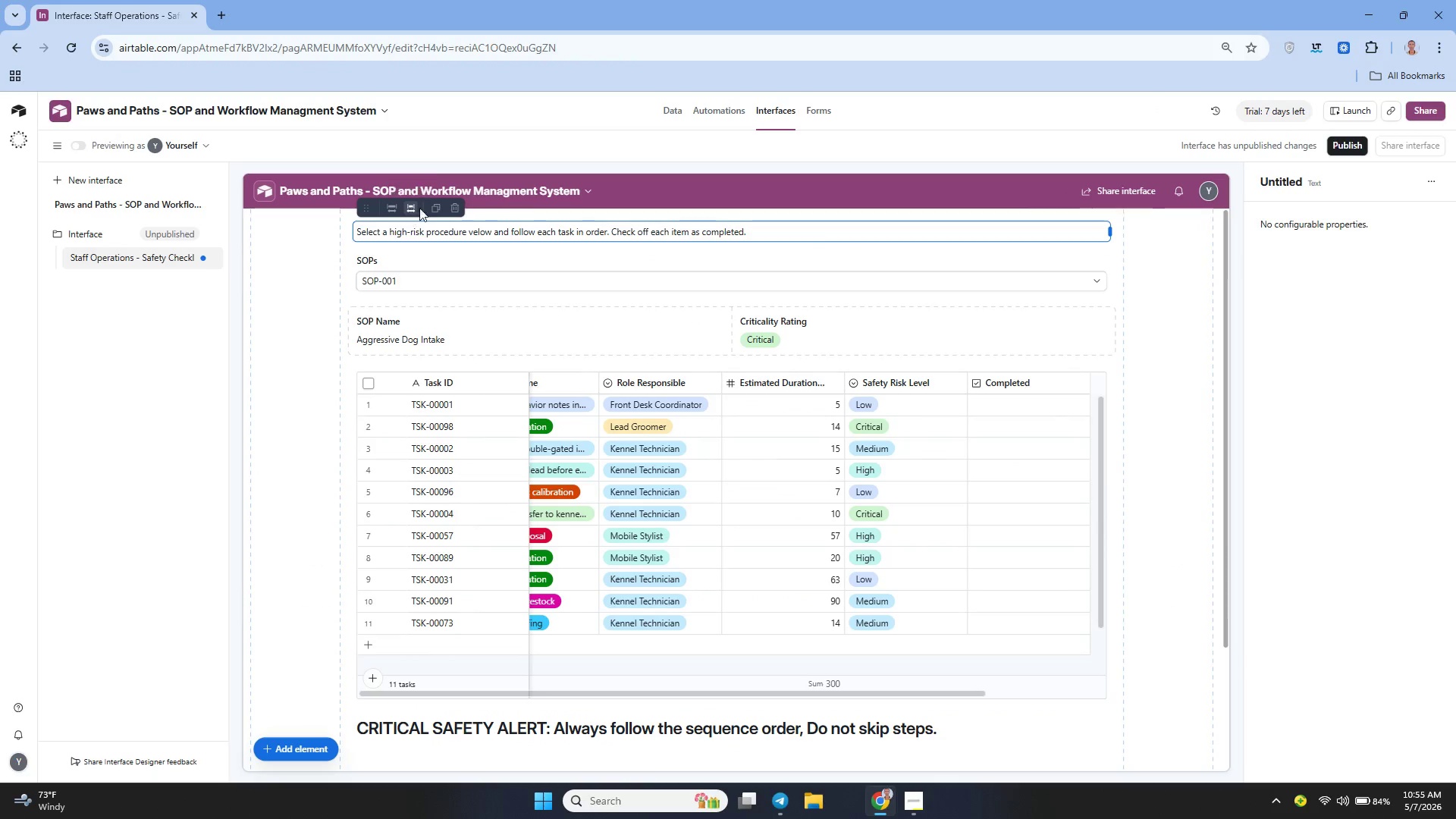 
wait(5.59)
 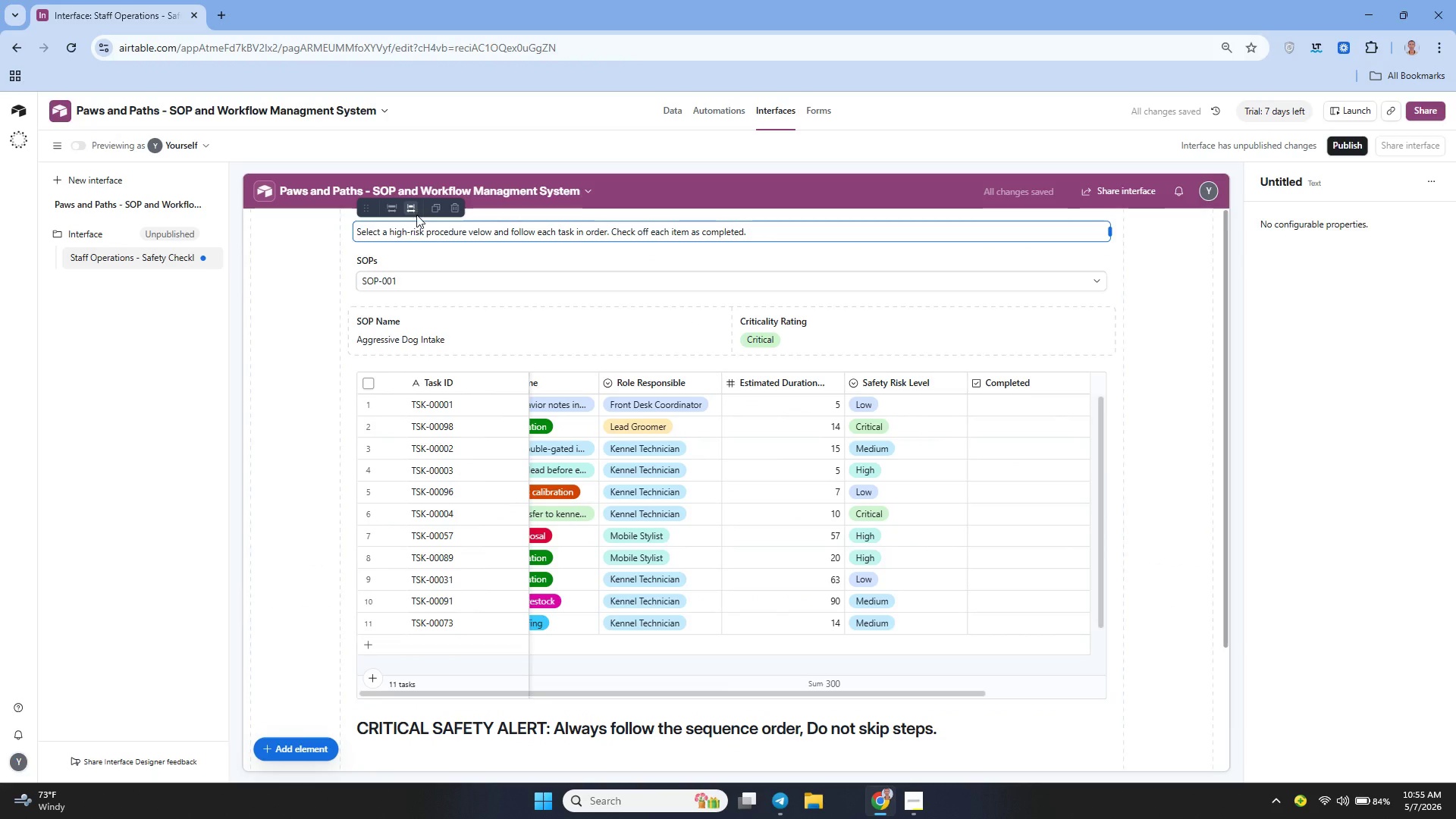 
double_click([446, 236])
 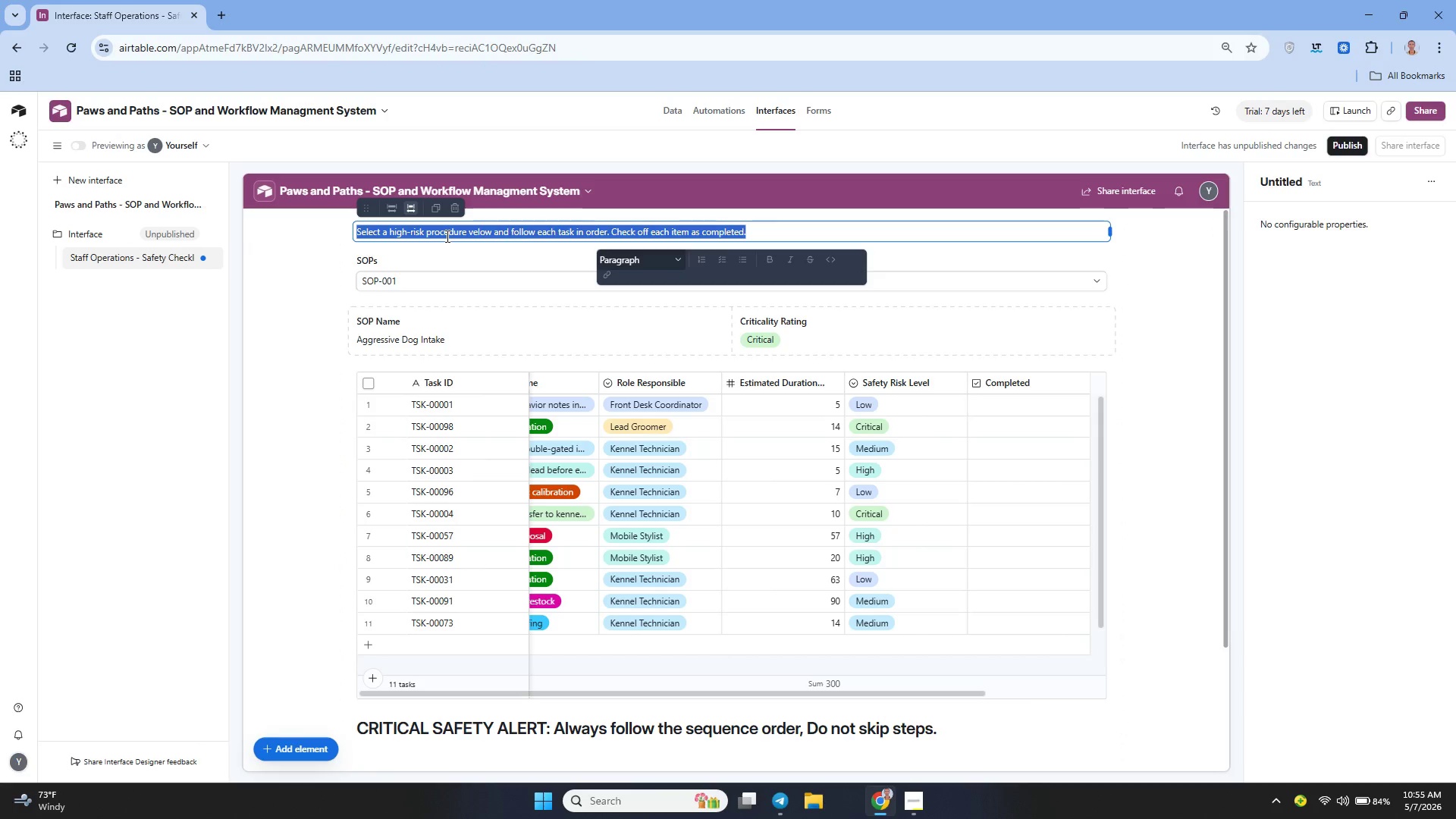 
triple_click([446, 236])
 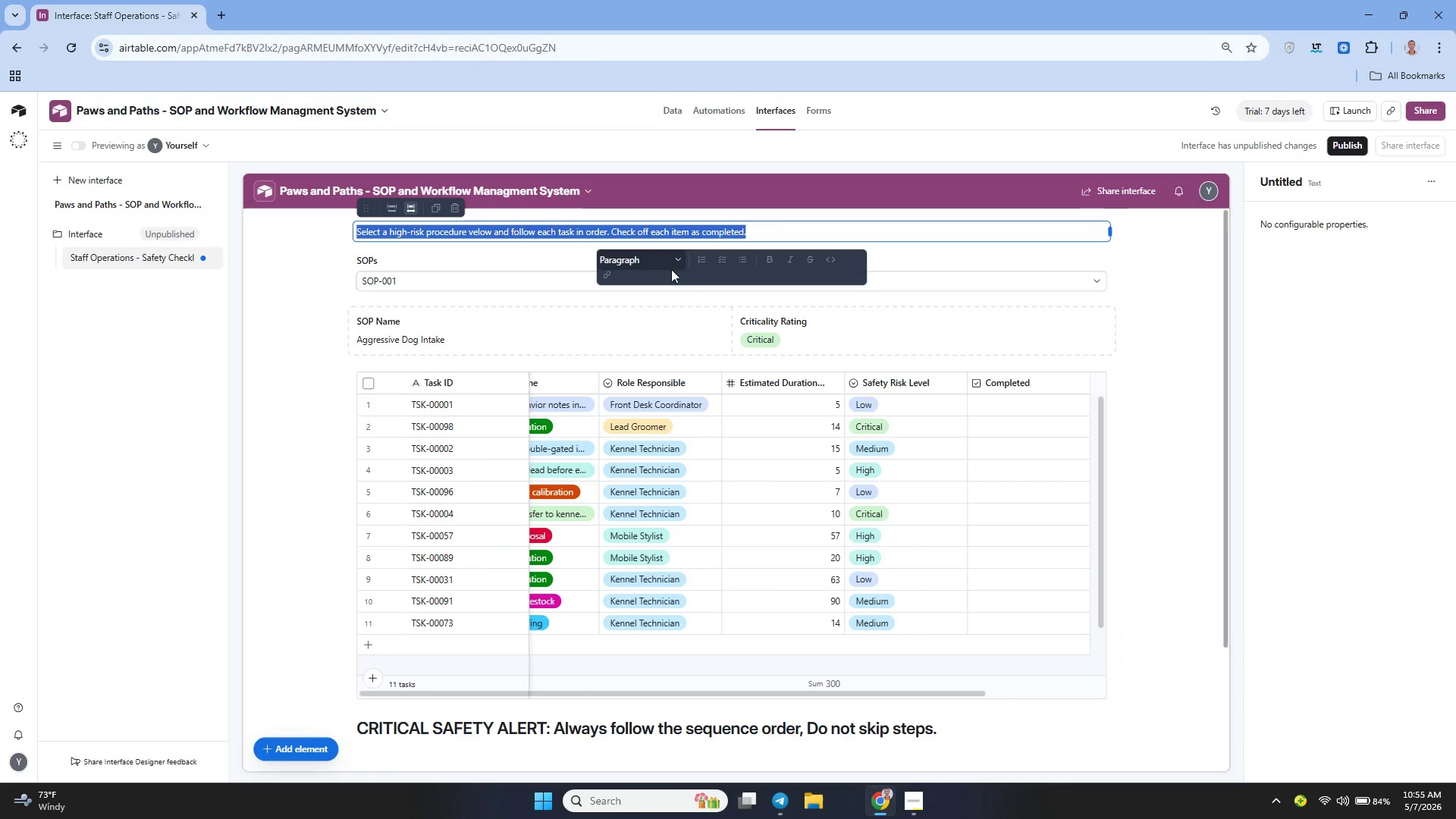 
left_click([672, 256])
 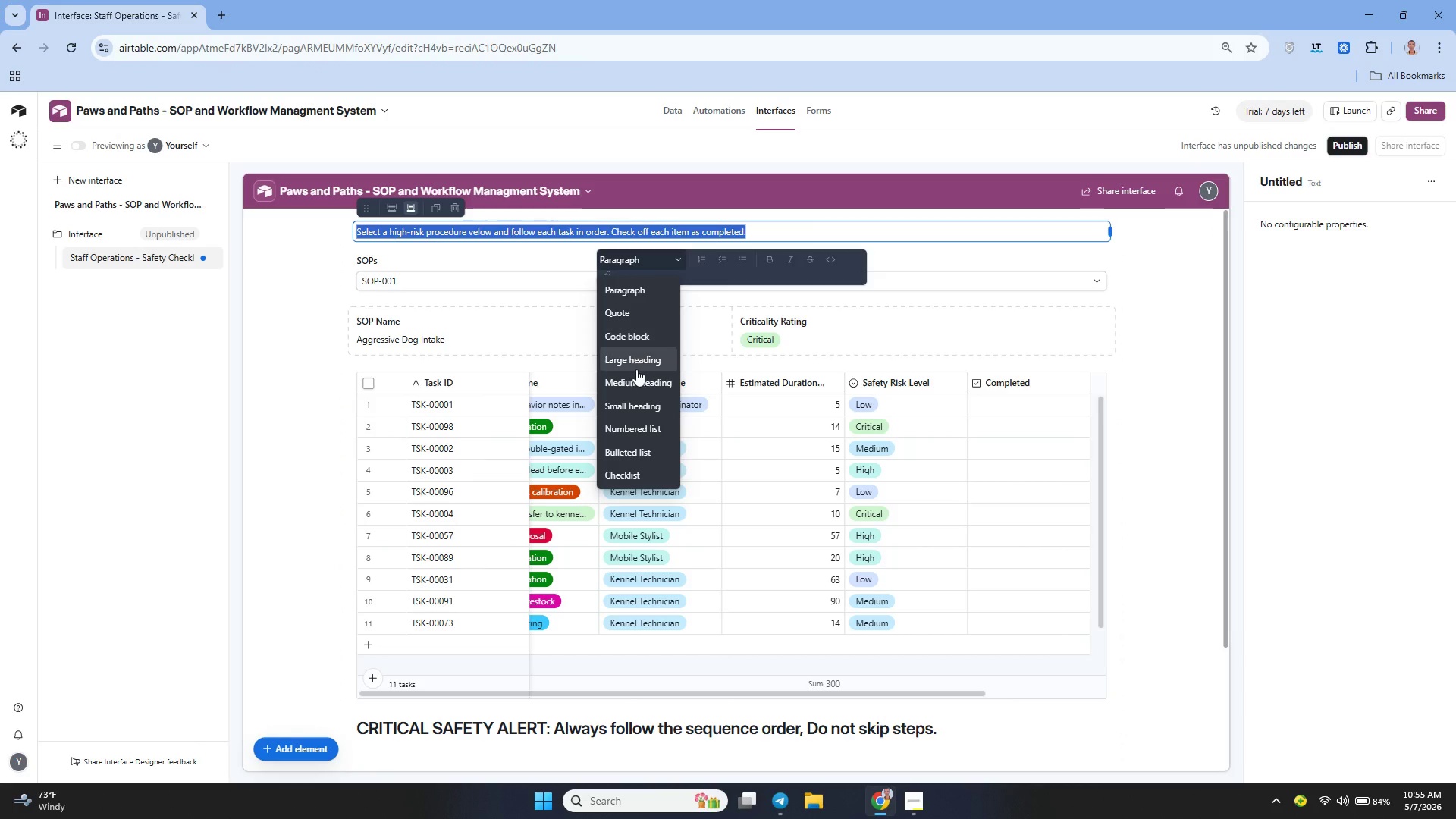 
left_click([636, 375])
 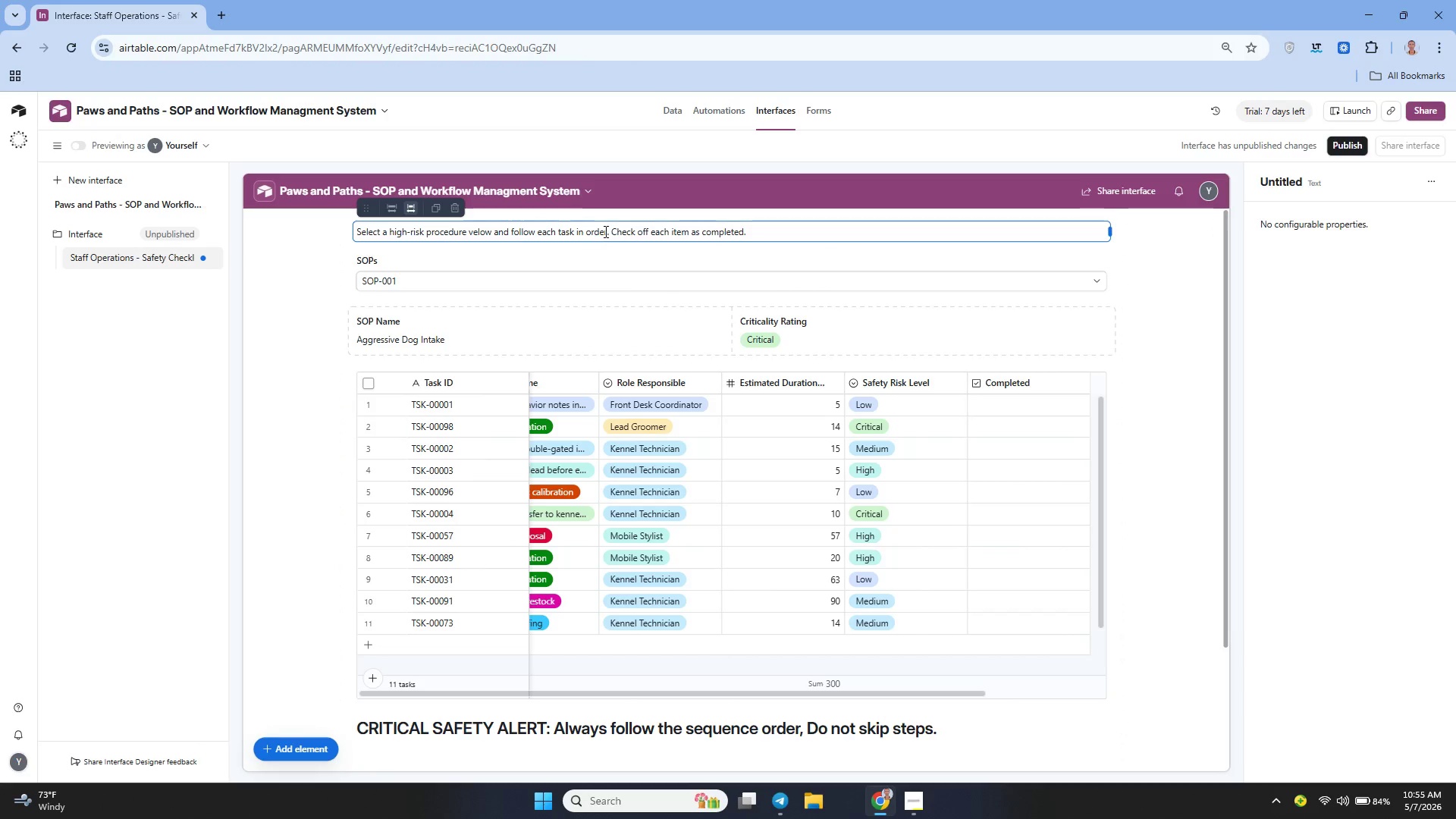 
left_click([604, 231])
 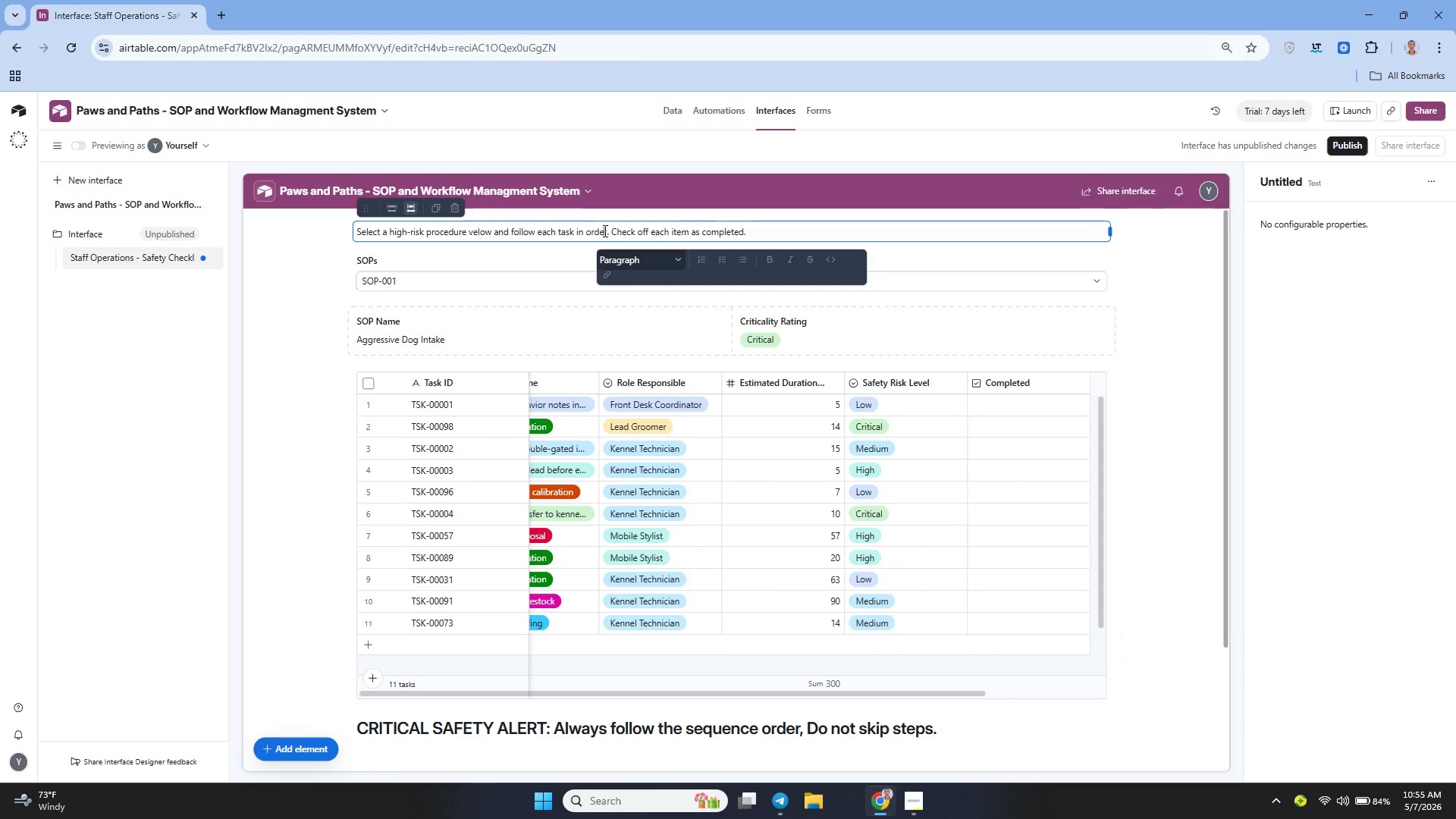 
double_click([604, 231])
 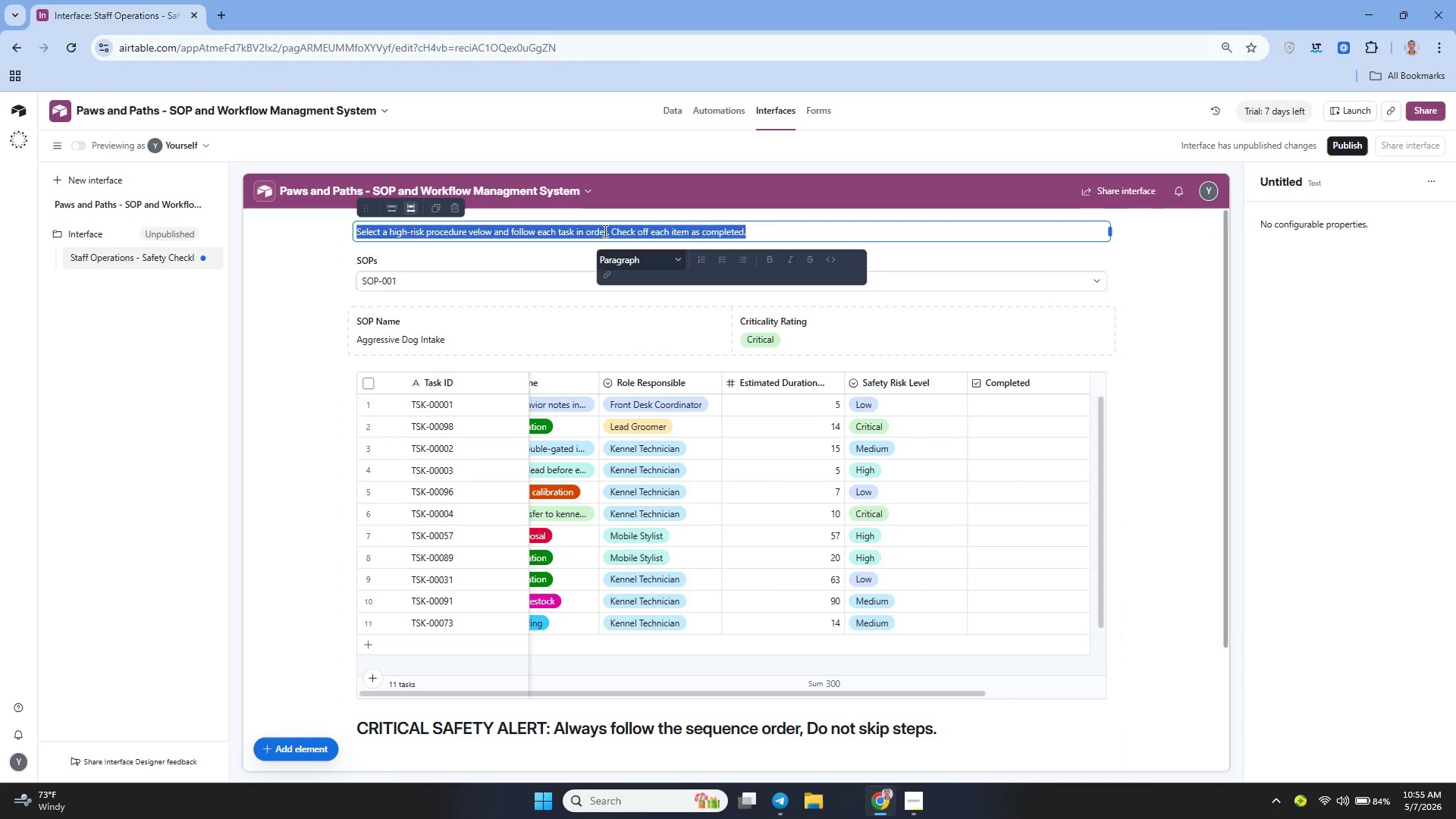 
triple_click([604, 231])
 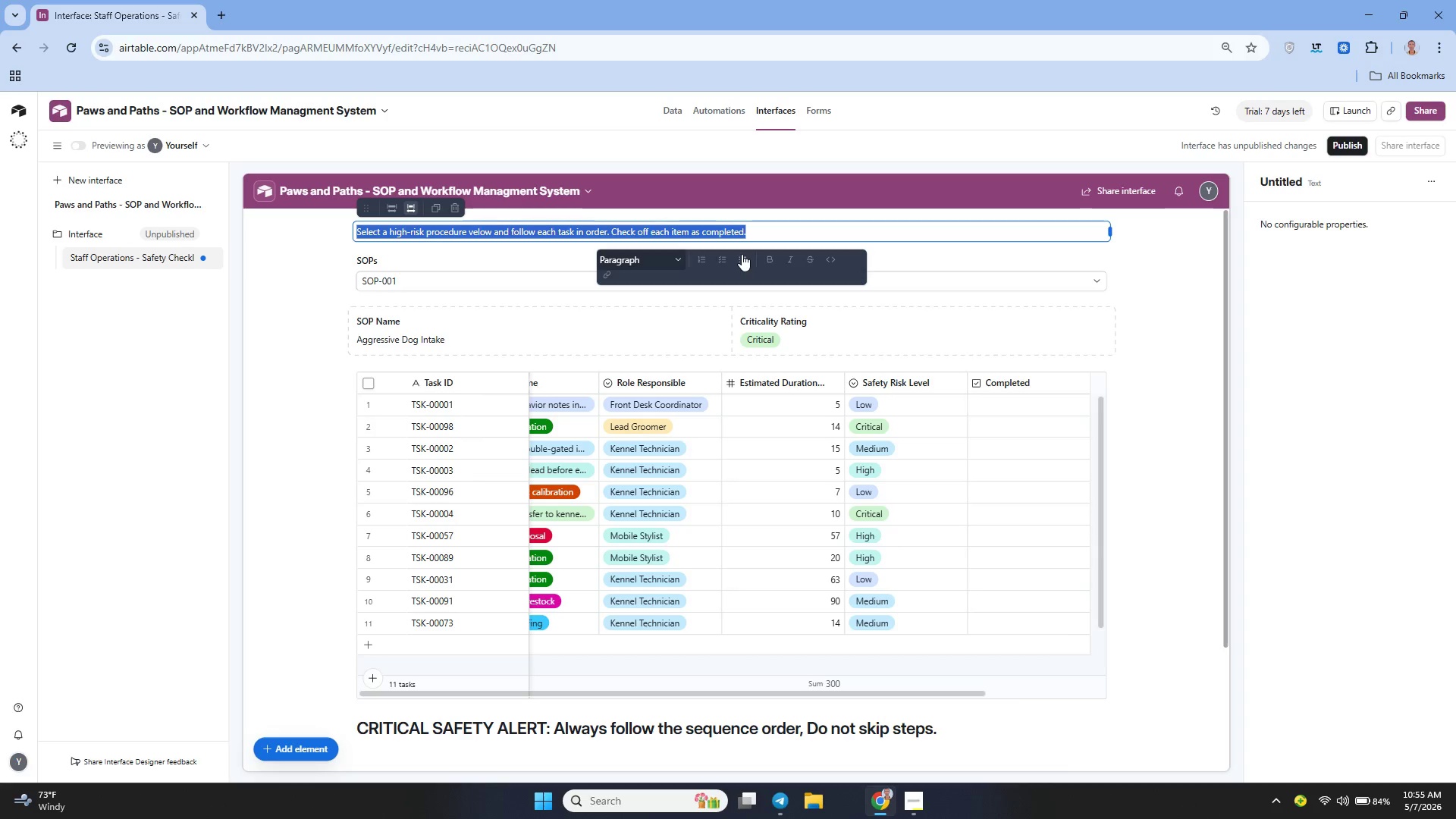 
left_click([769, 258])
 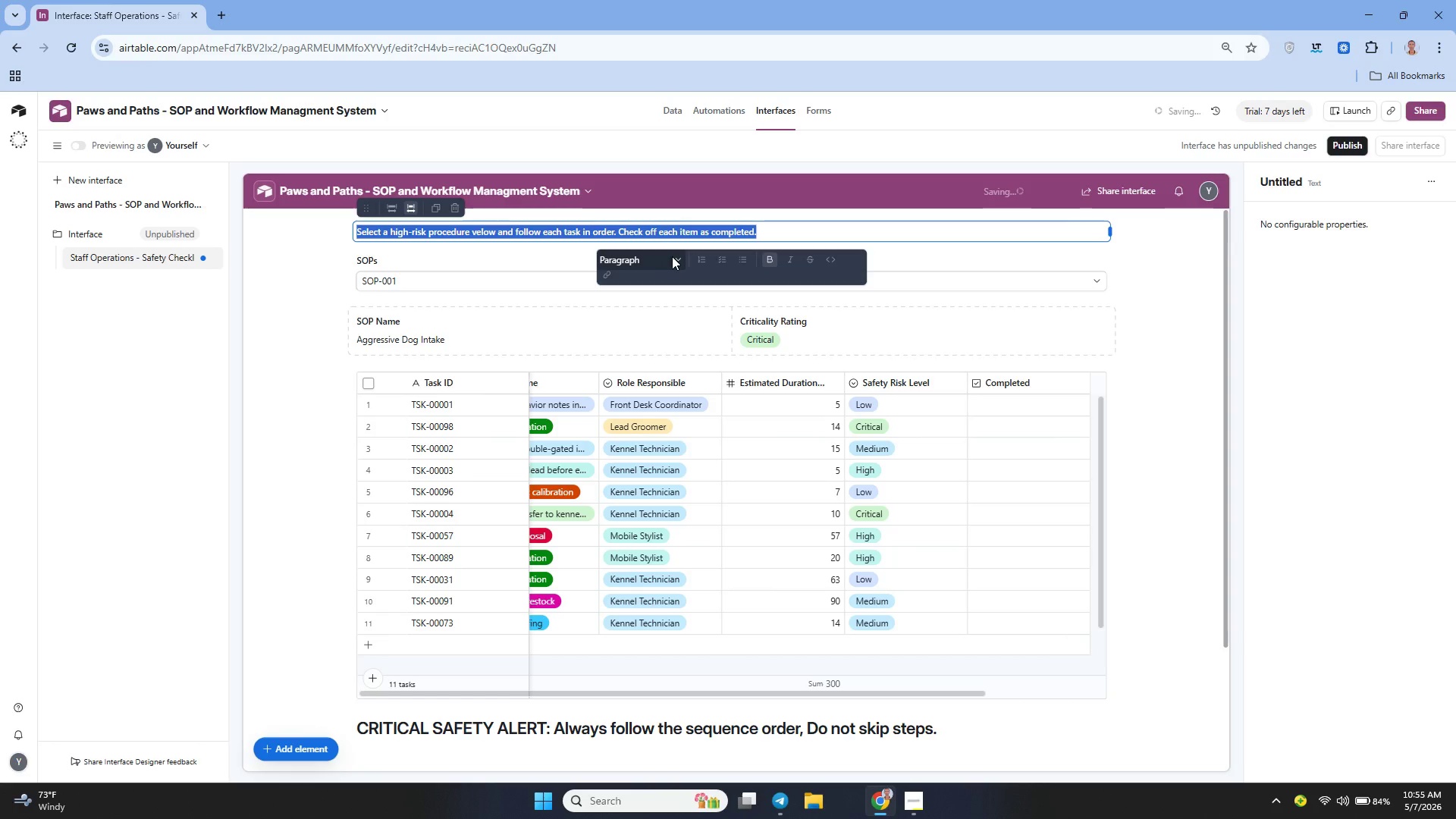 
left_click([673, 256])
 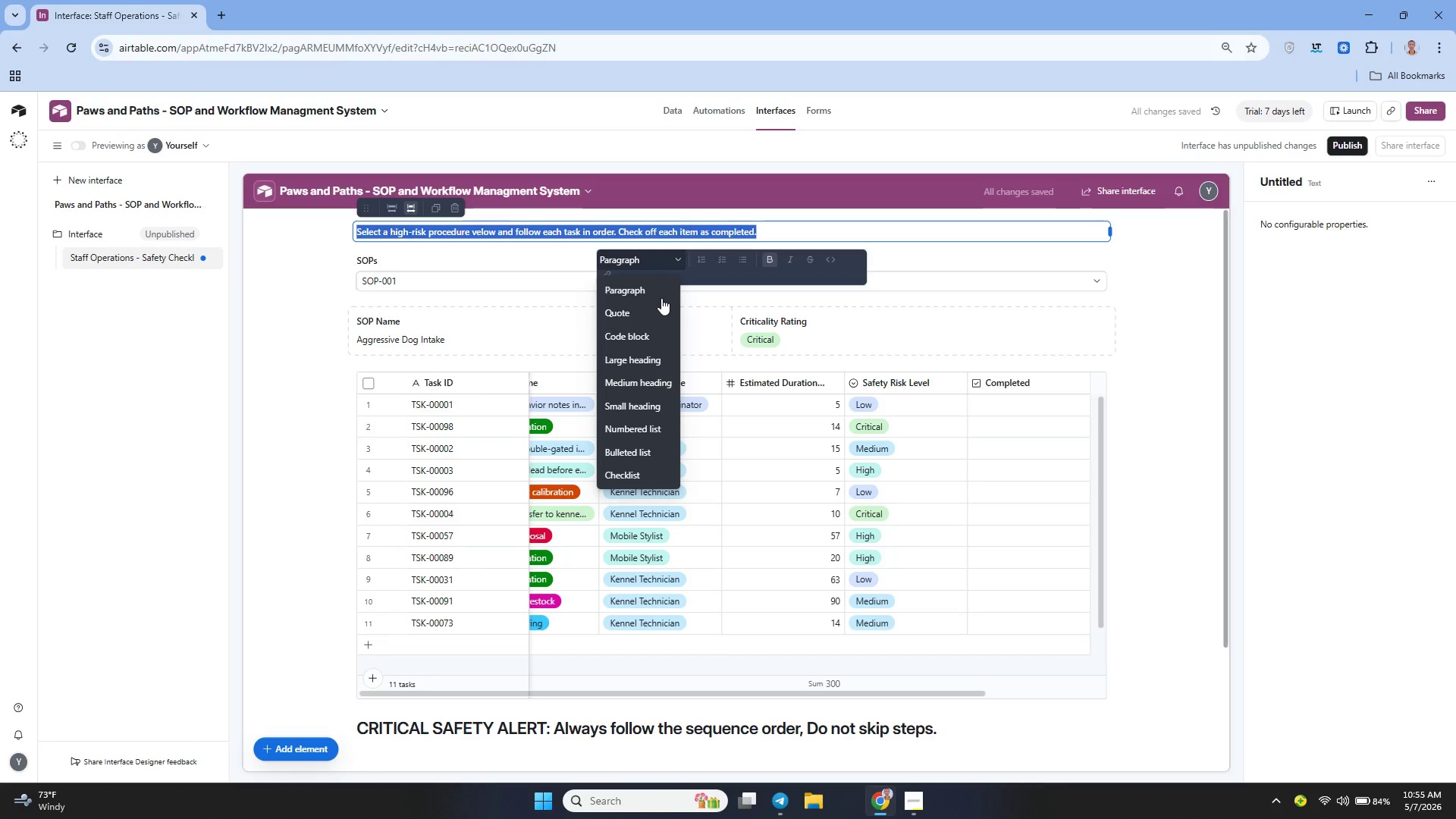 
left_click([645, 381])
 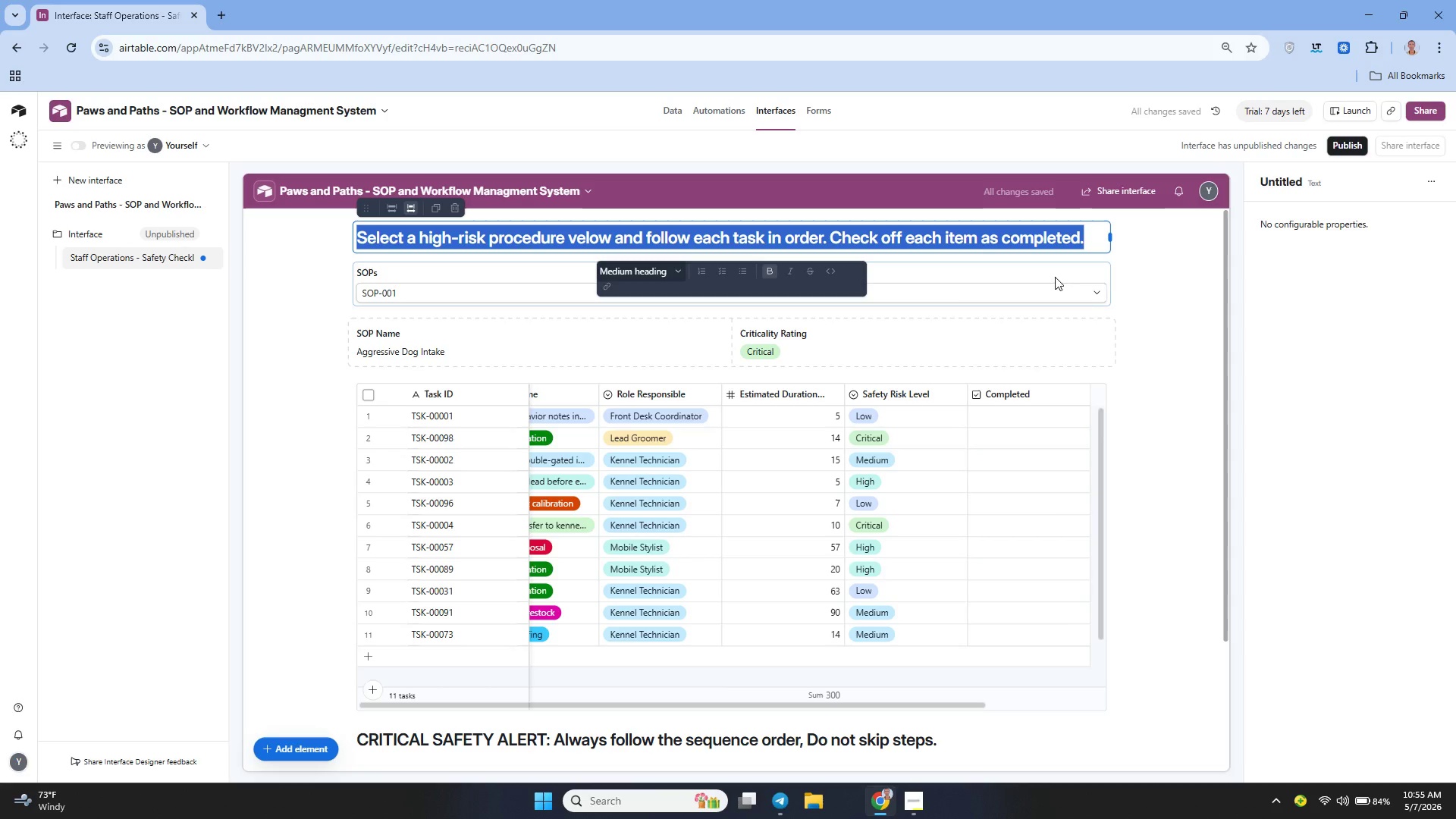 
wait(6.73)
 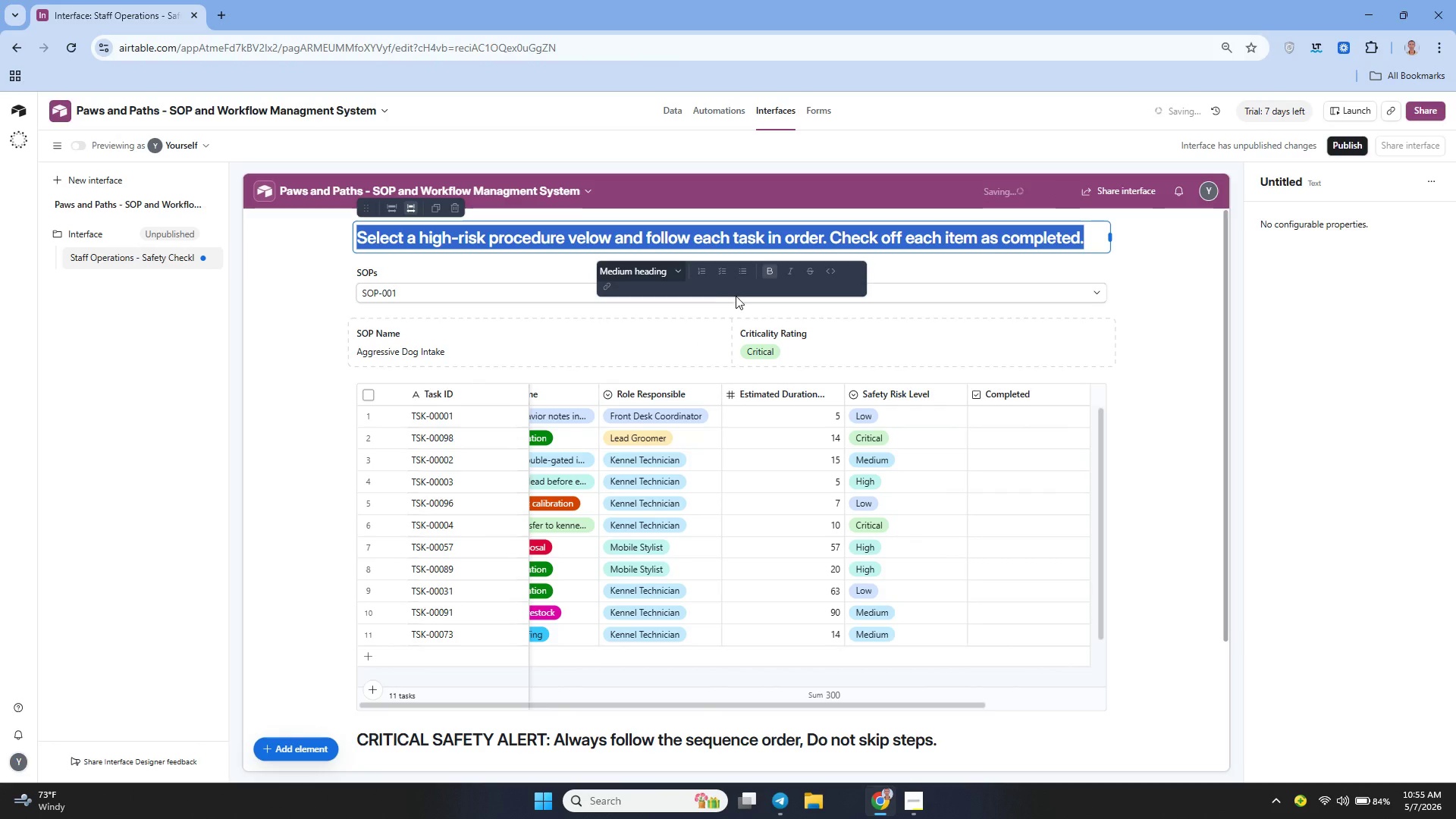 
left_click([1148, 275])
 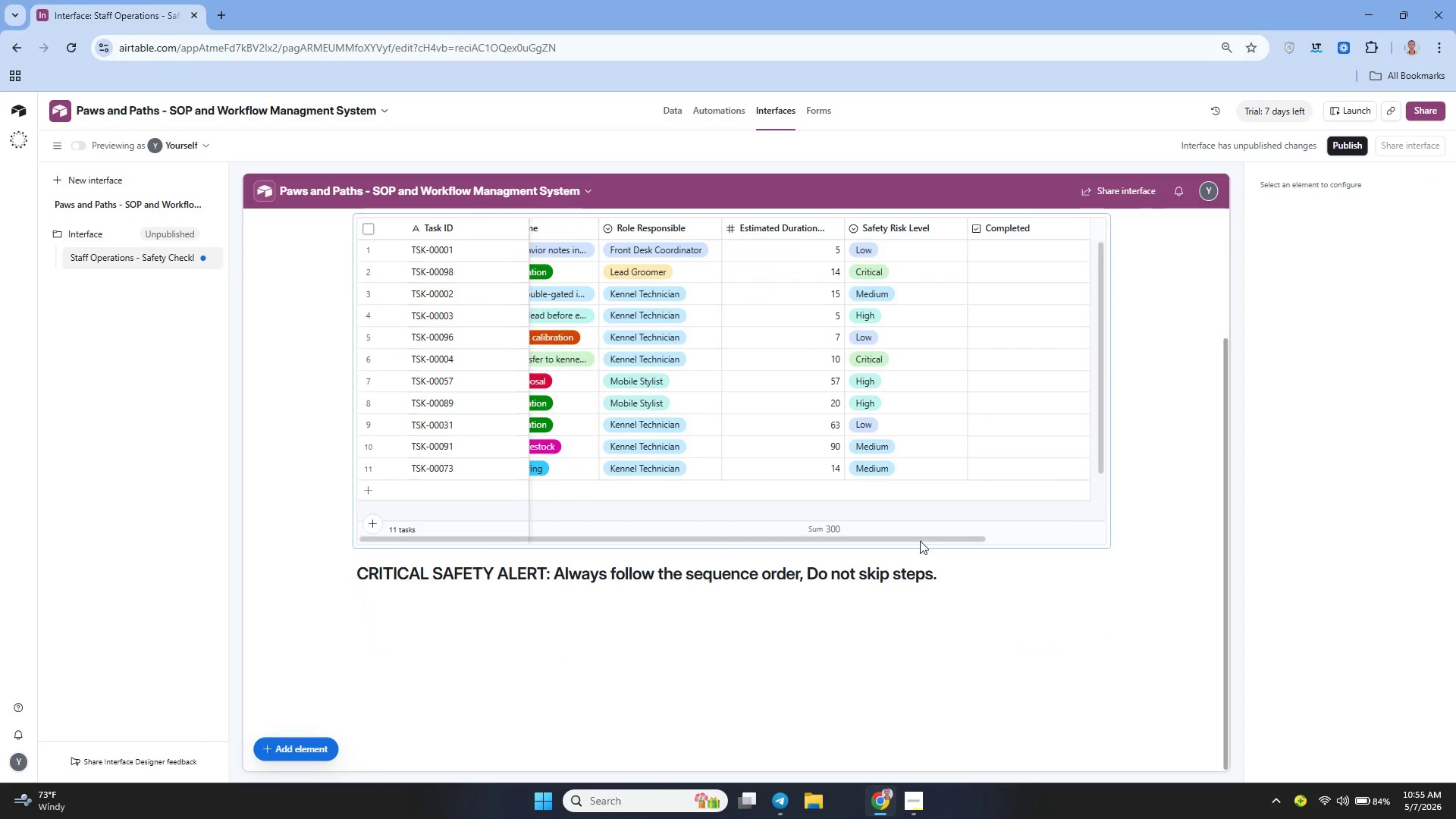 
left_click([864, 576])
 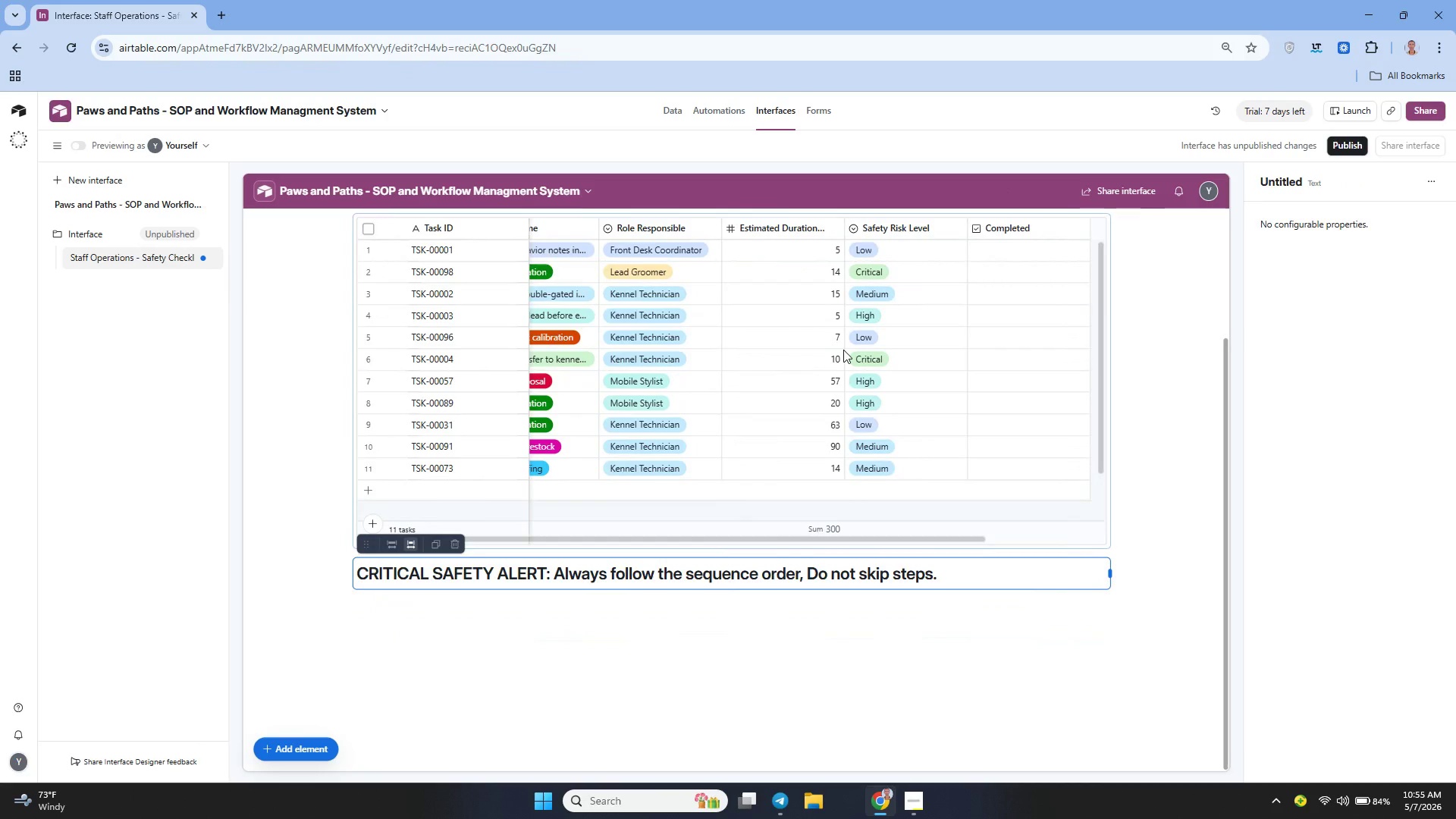 
wait(11.03)
 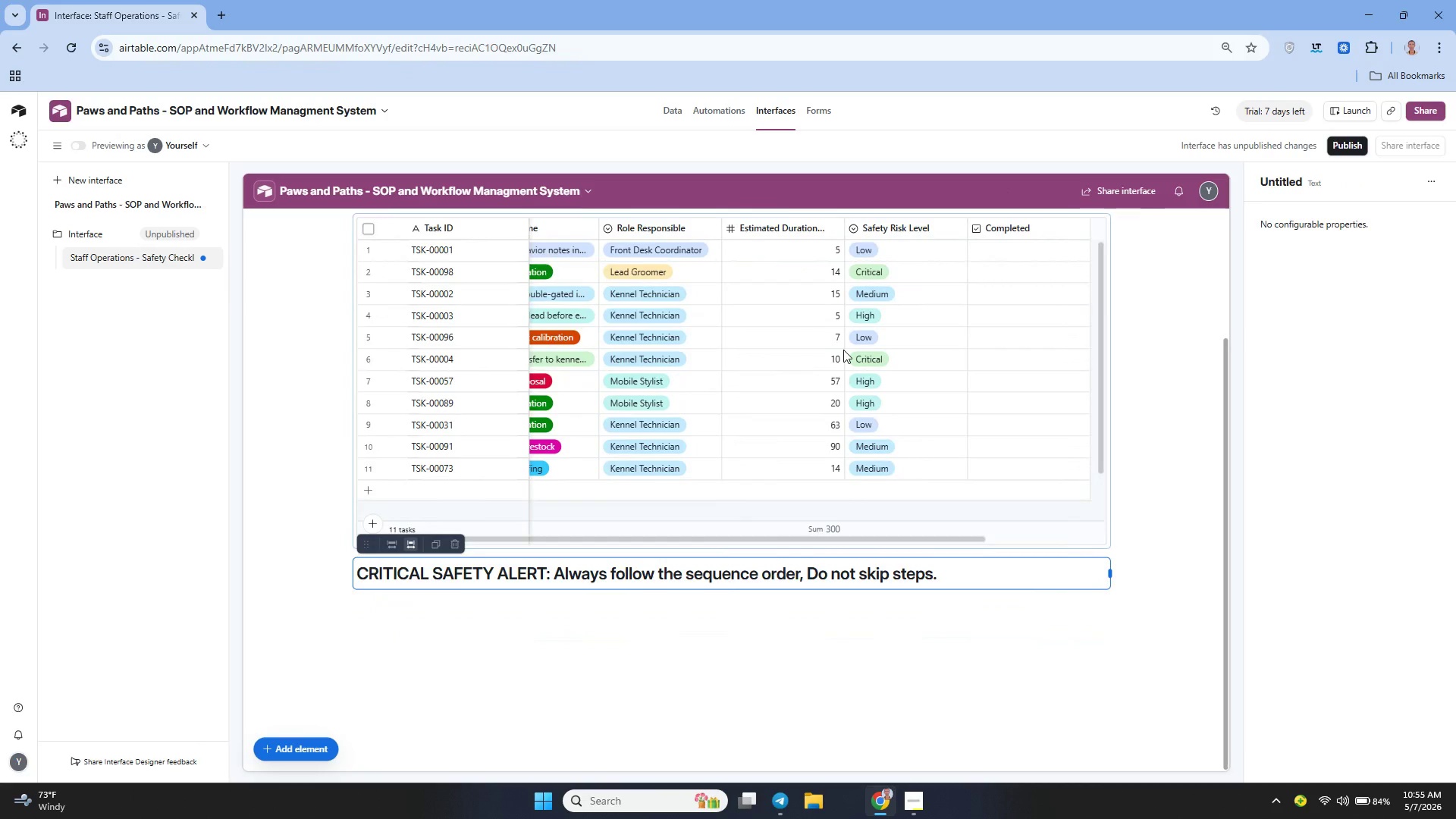 
left_click([221, 11])
 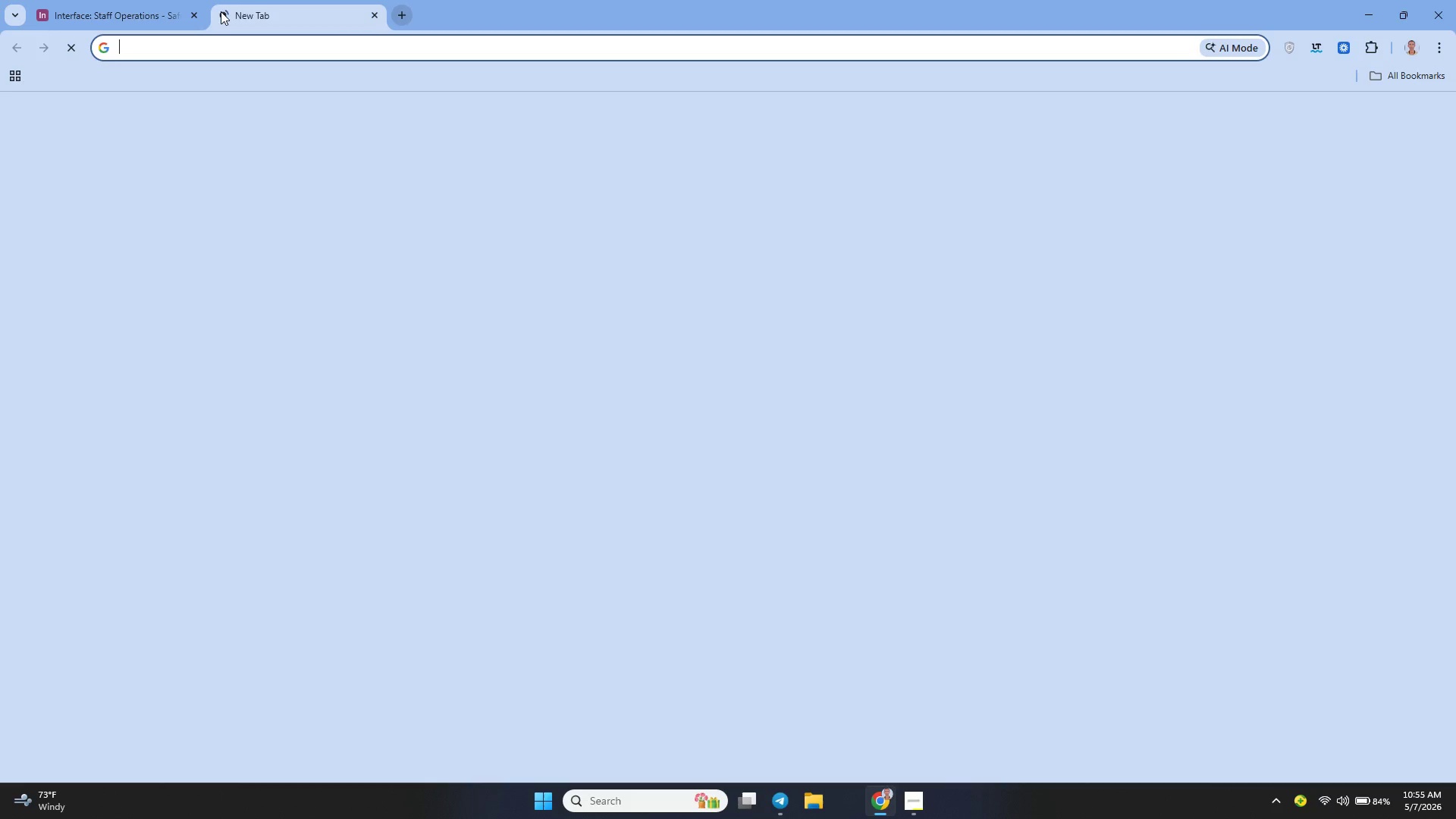 
type(warn)
 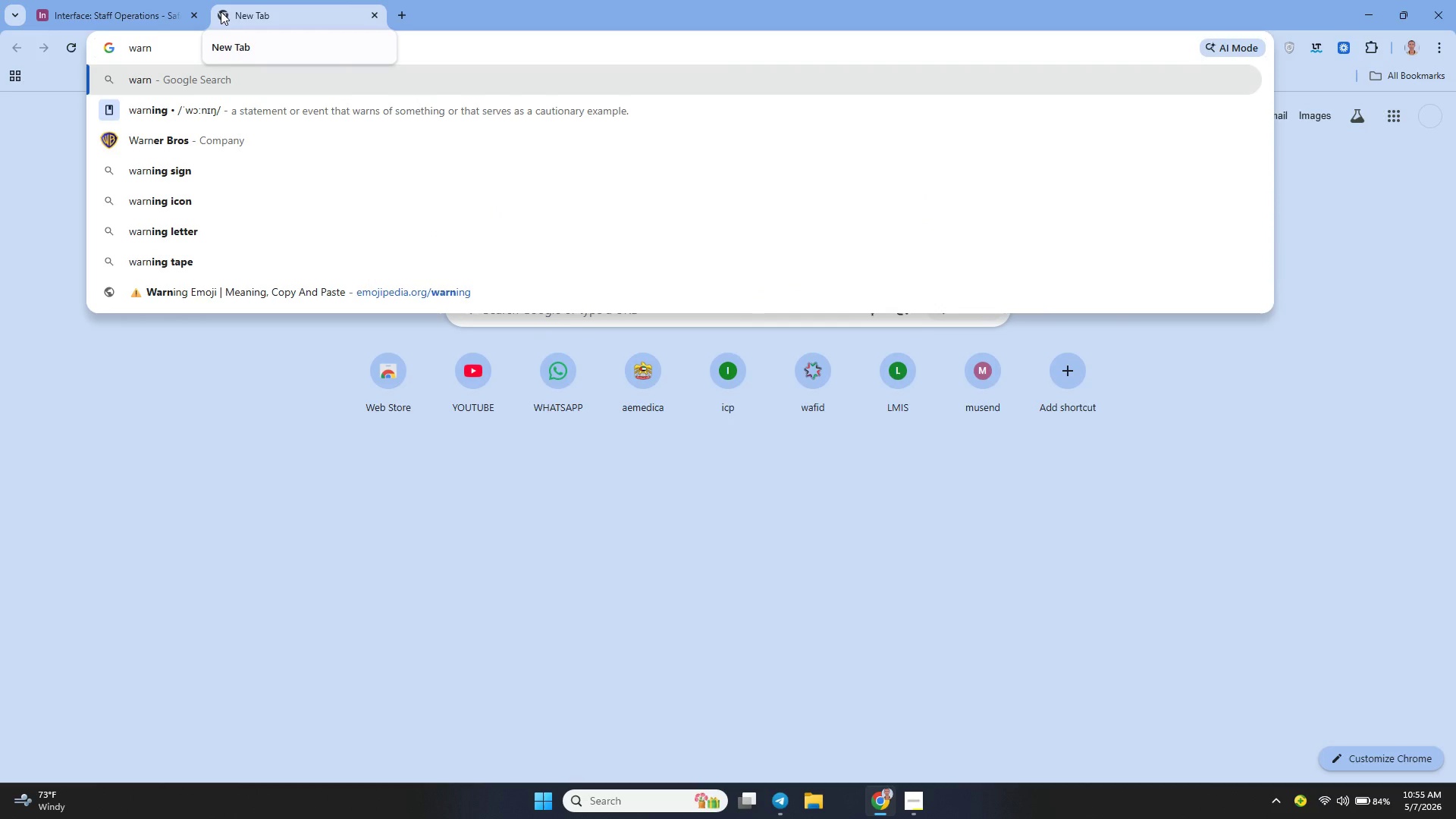 
key(ArrowDown)
 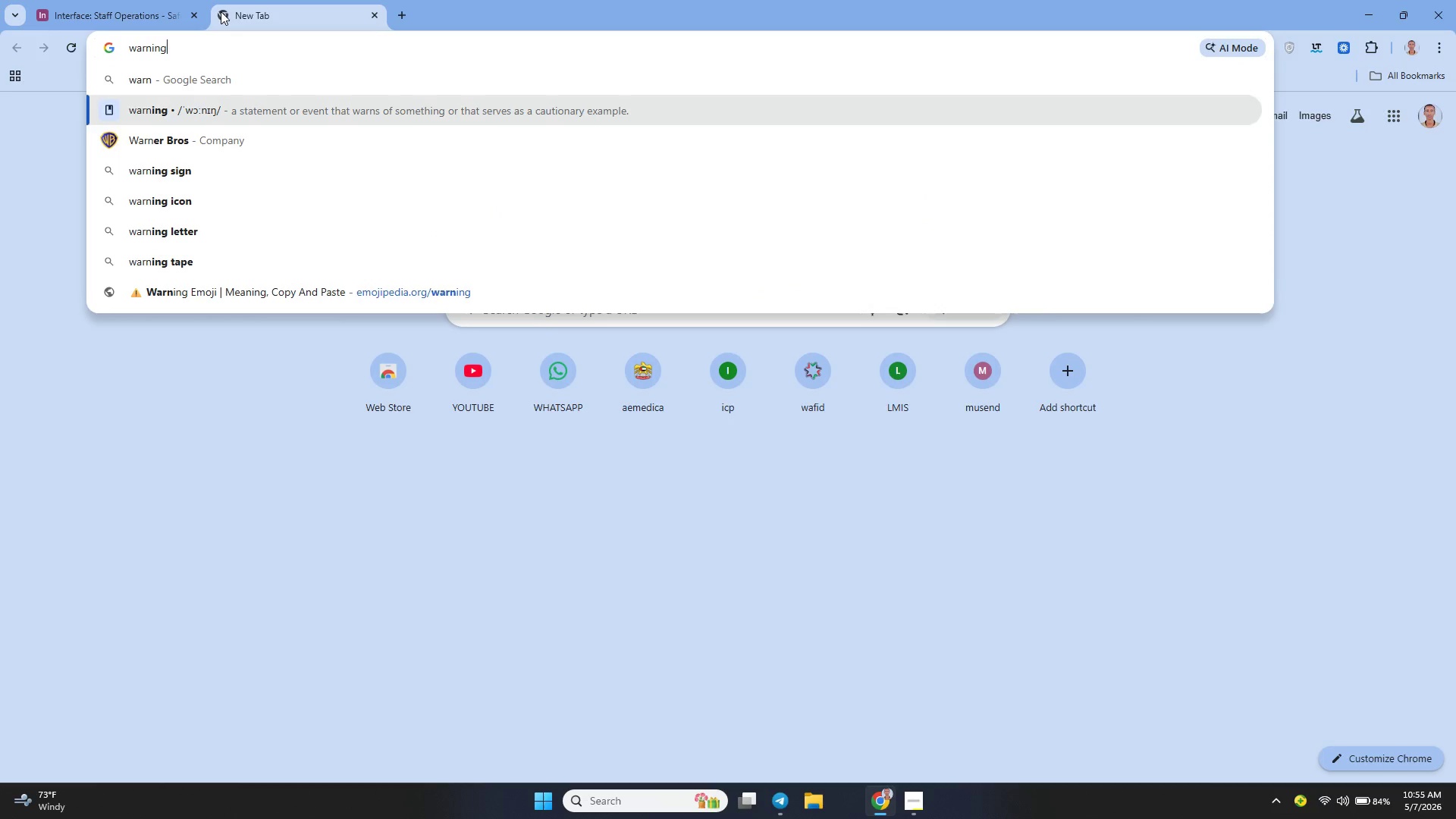 
key(ArrowDown)
 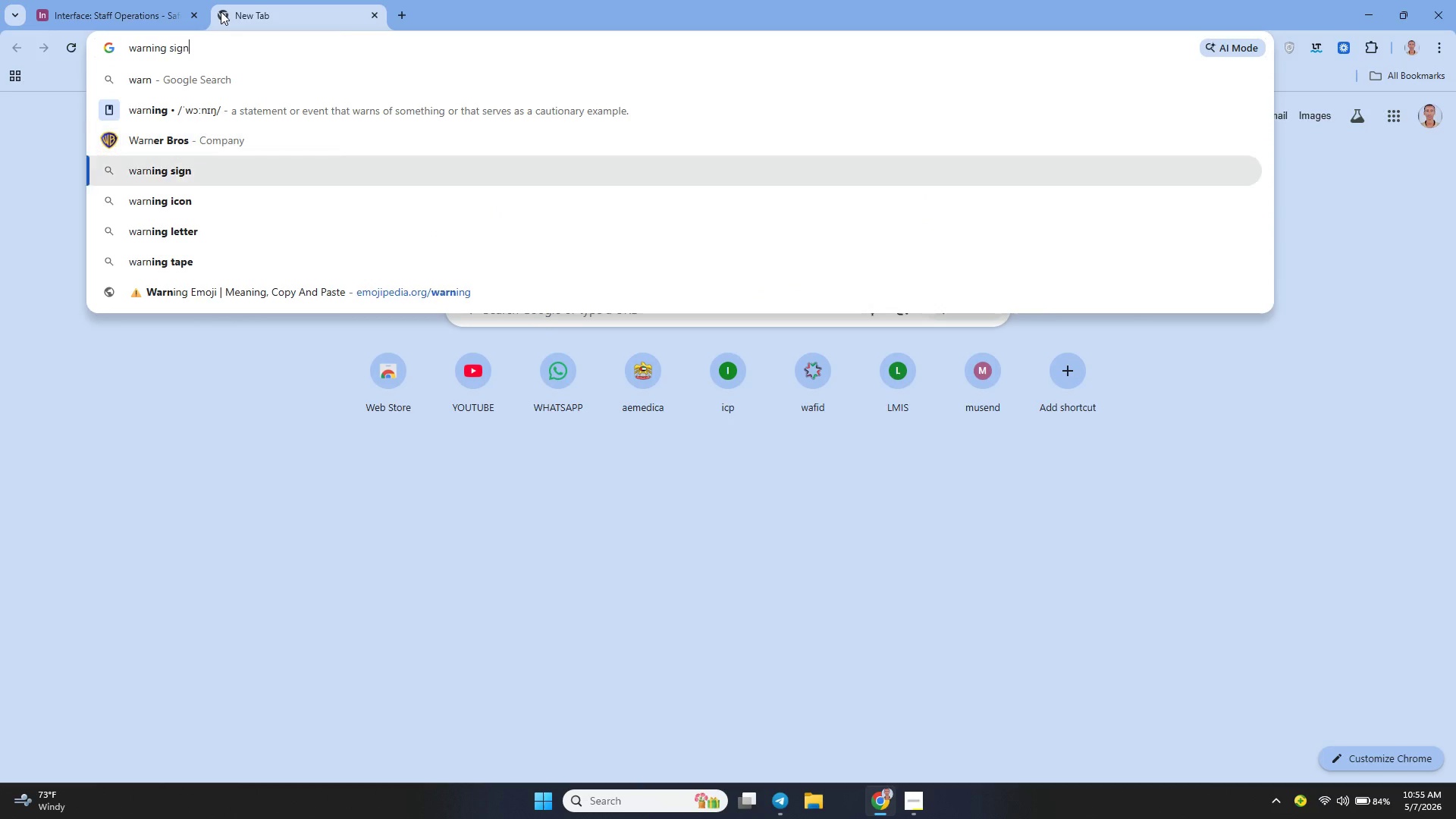 
key(ArrowDown)
 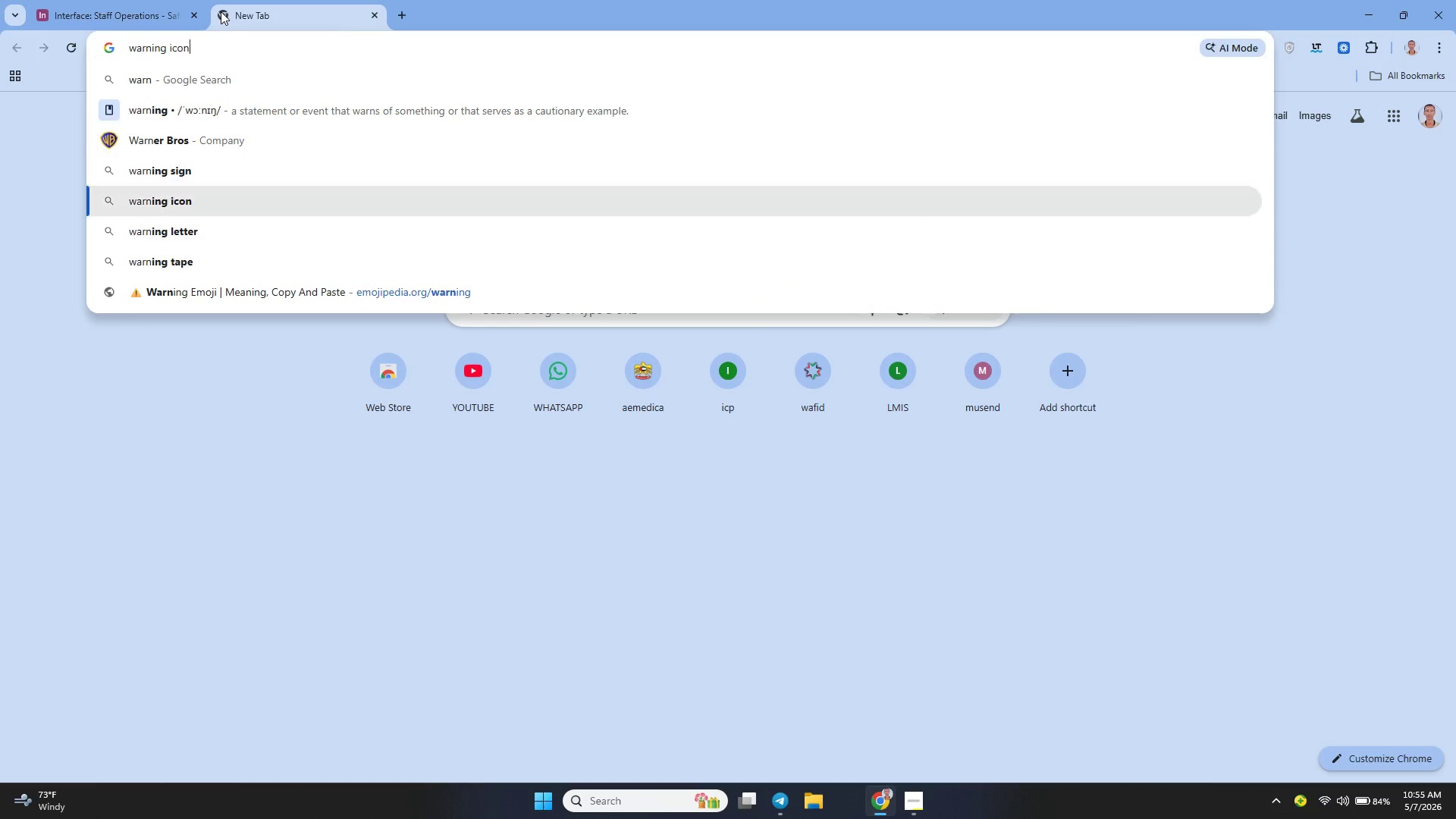 
key(ArrowDown)
 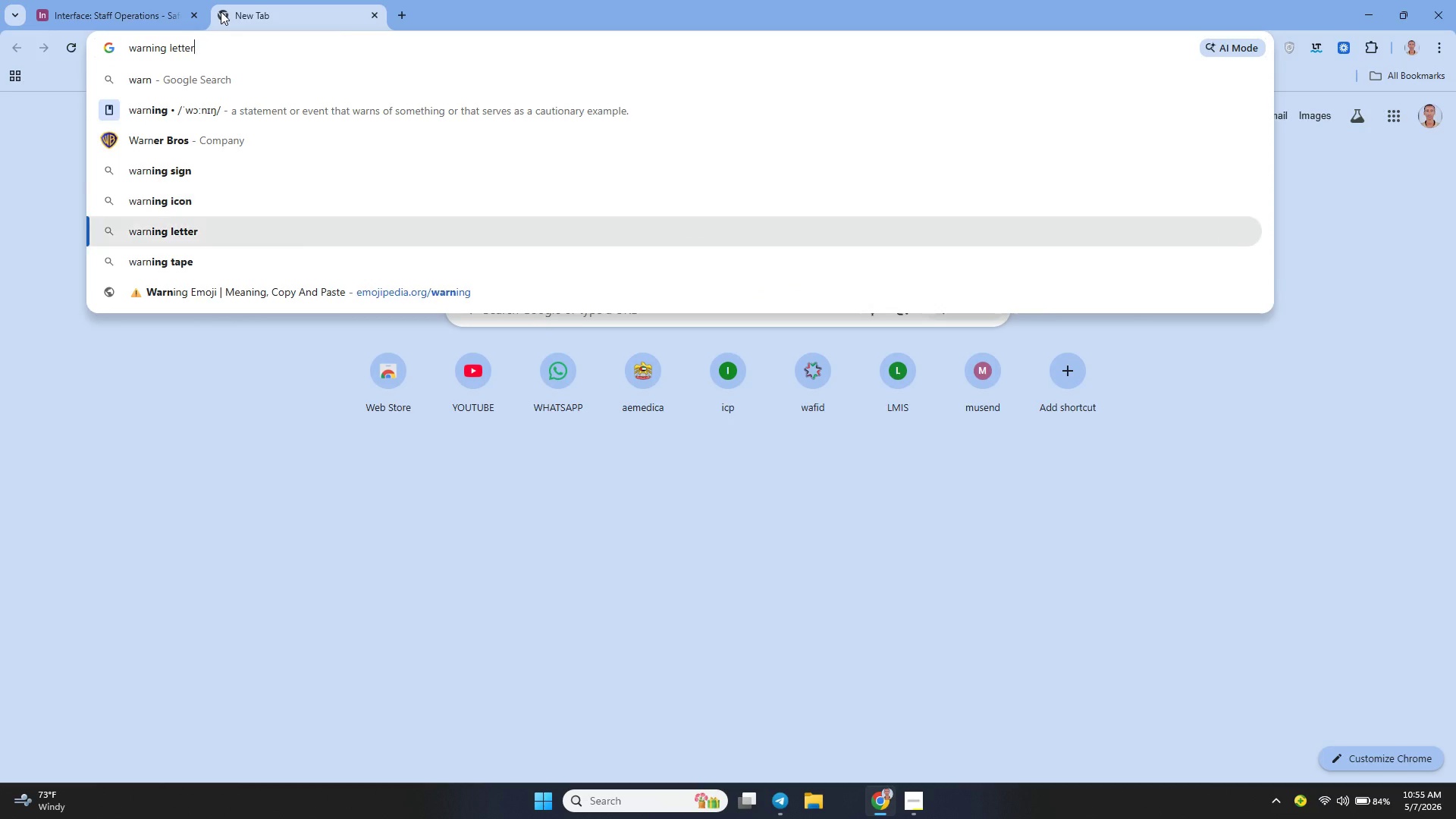 
key(ArrowDown)
 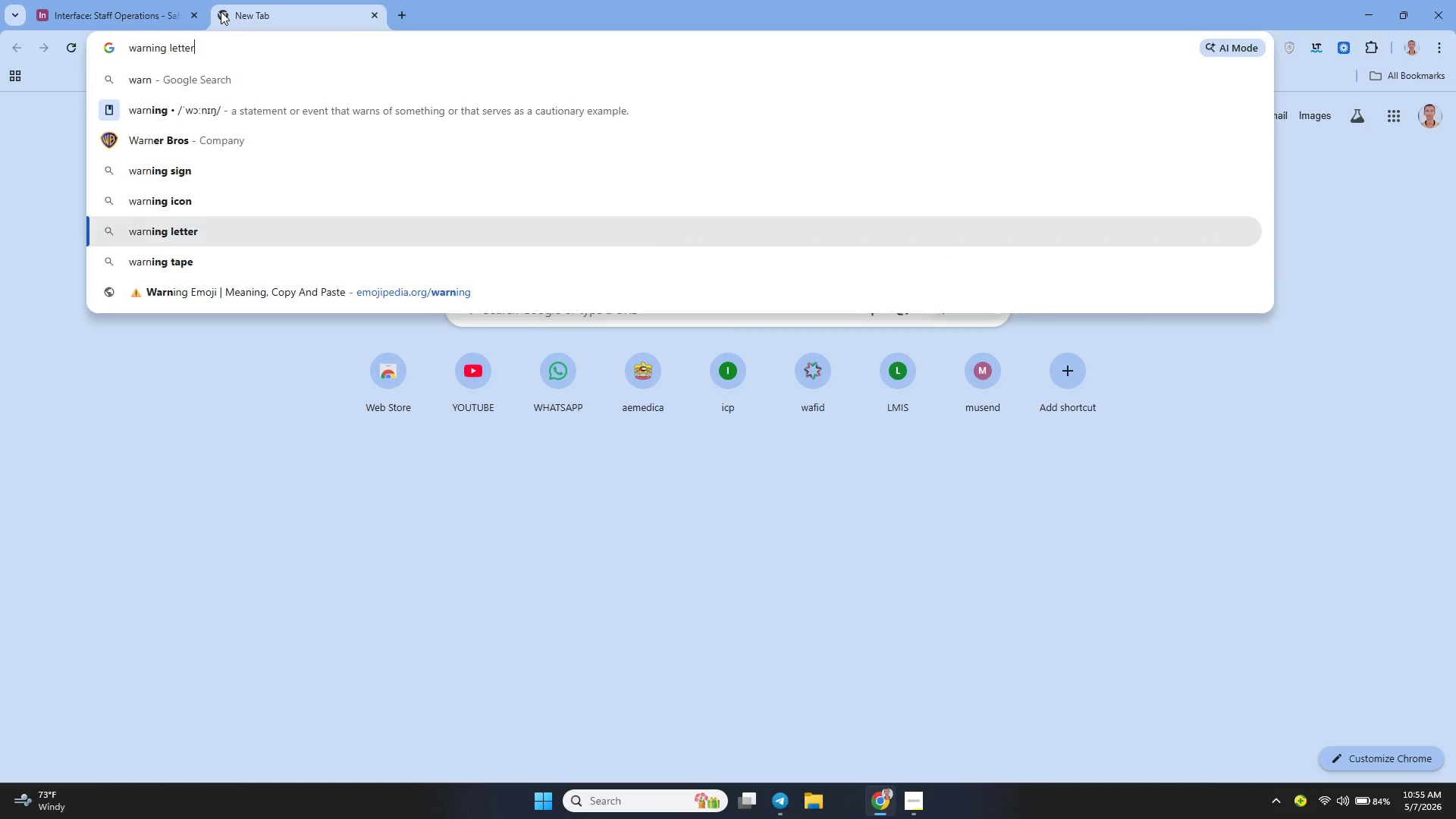 
key(ArrowDown)
 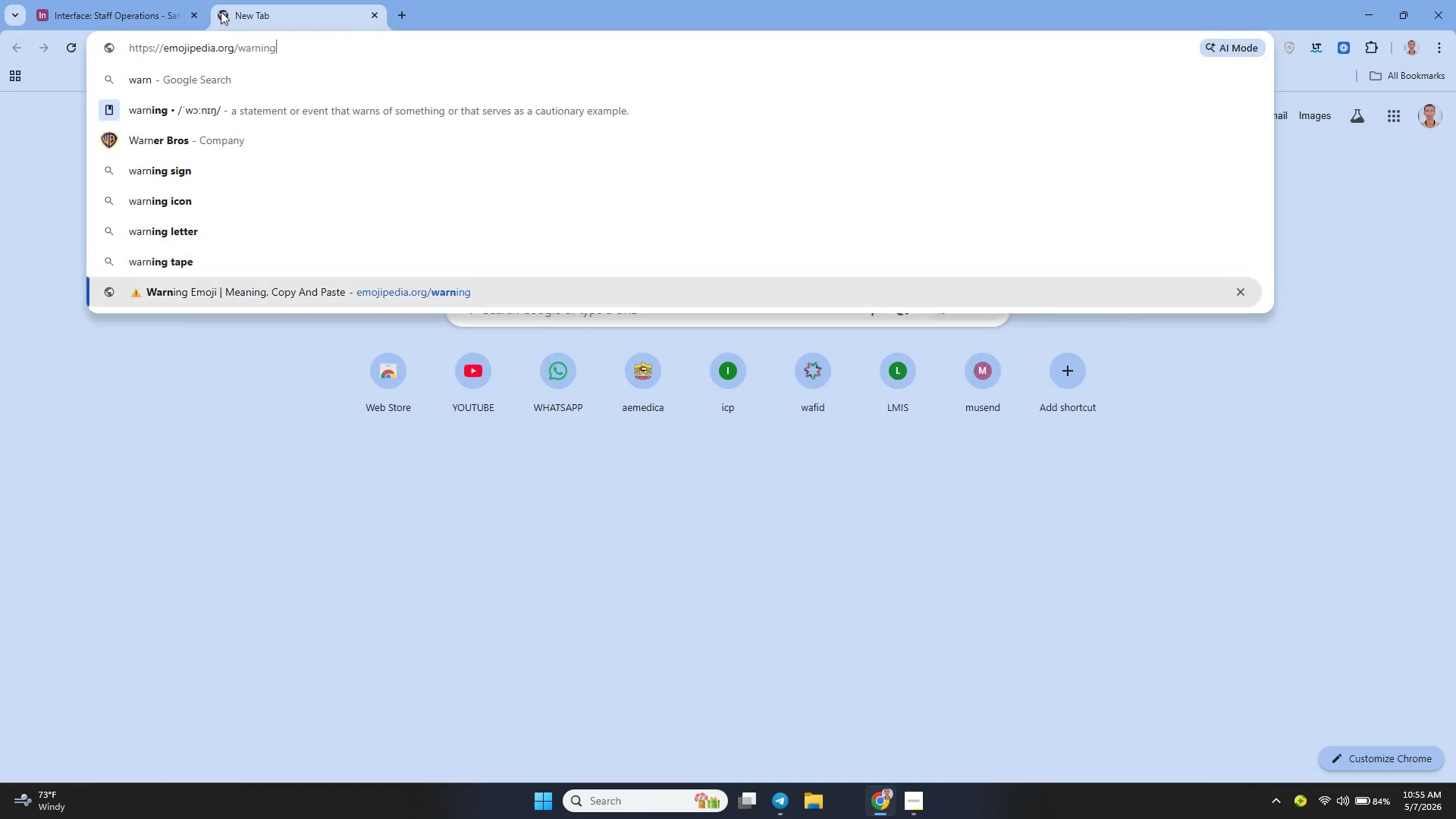 
key(ArrowDown)
 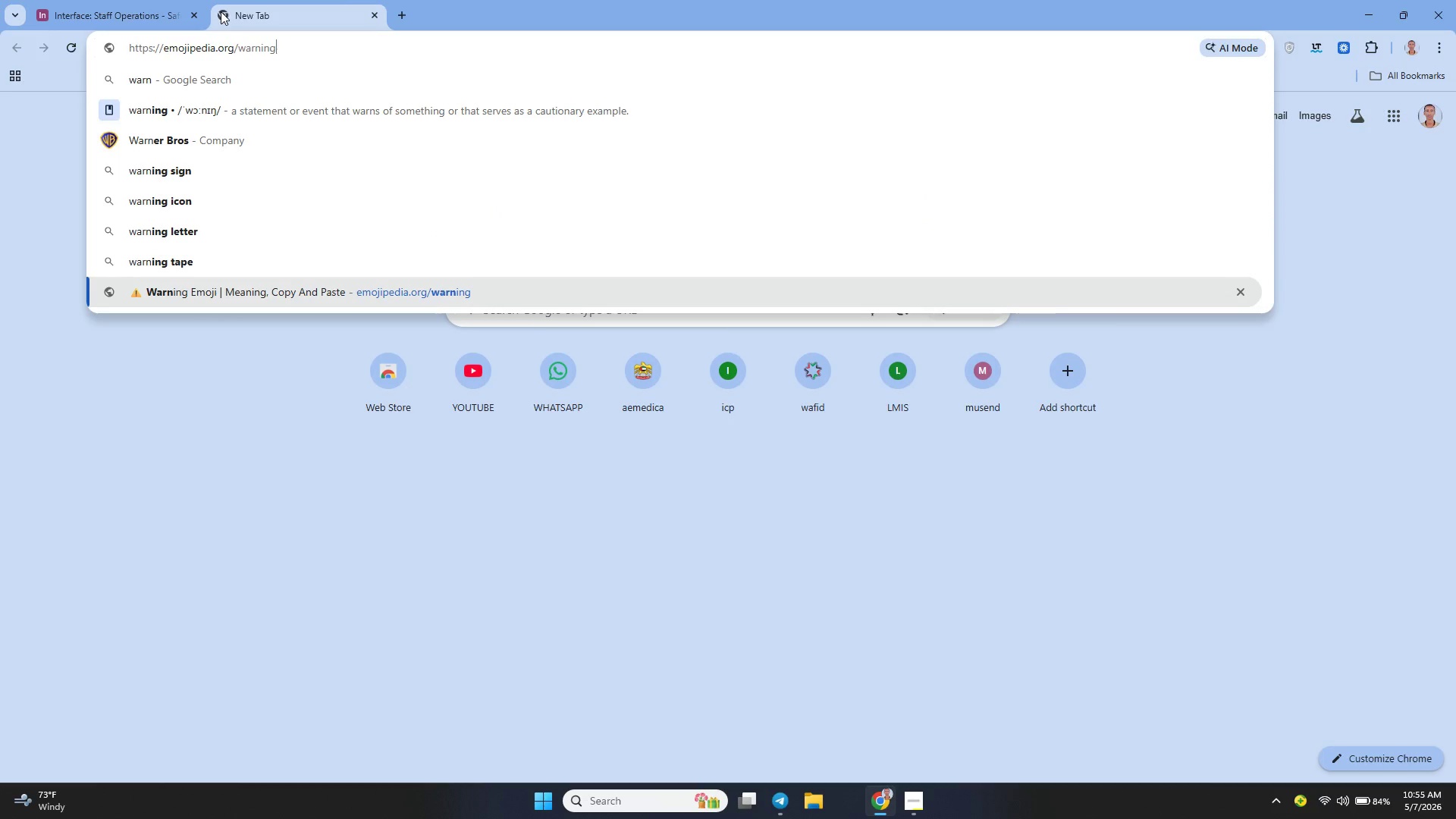 
key(Enter)
 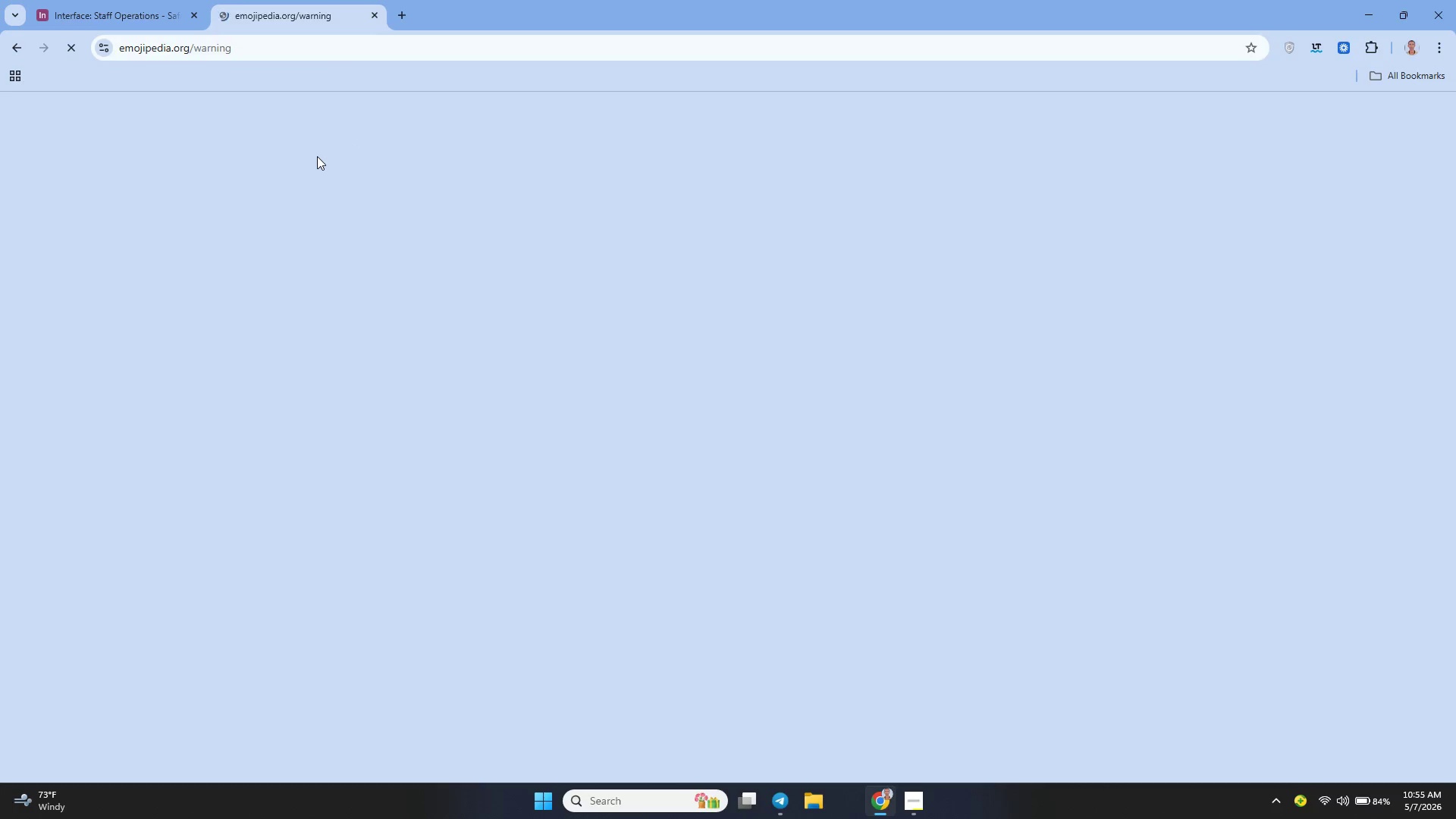 
wait(8.5)
 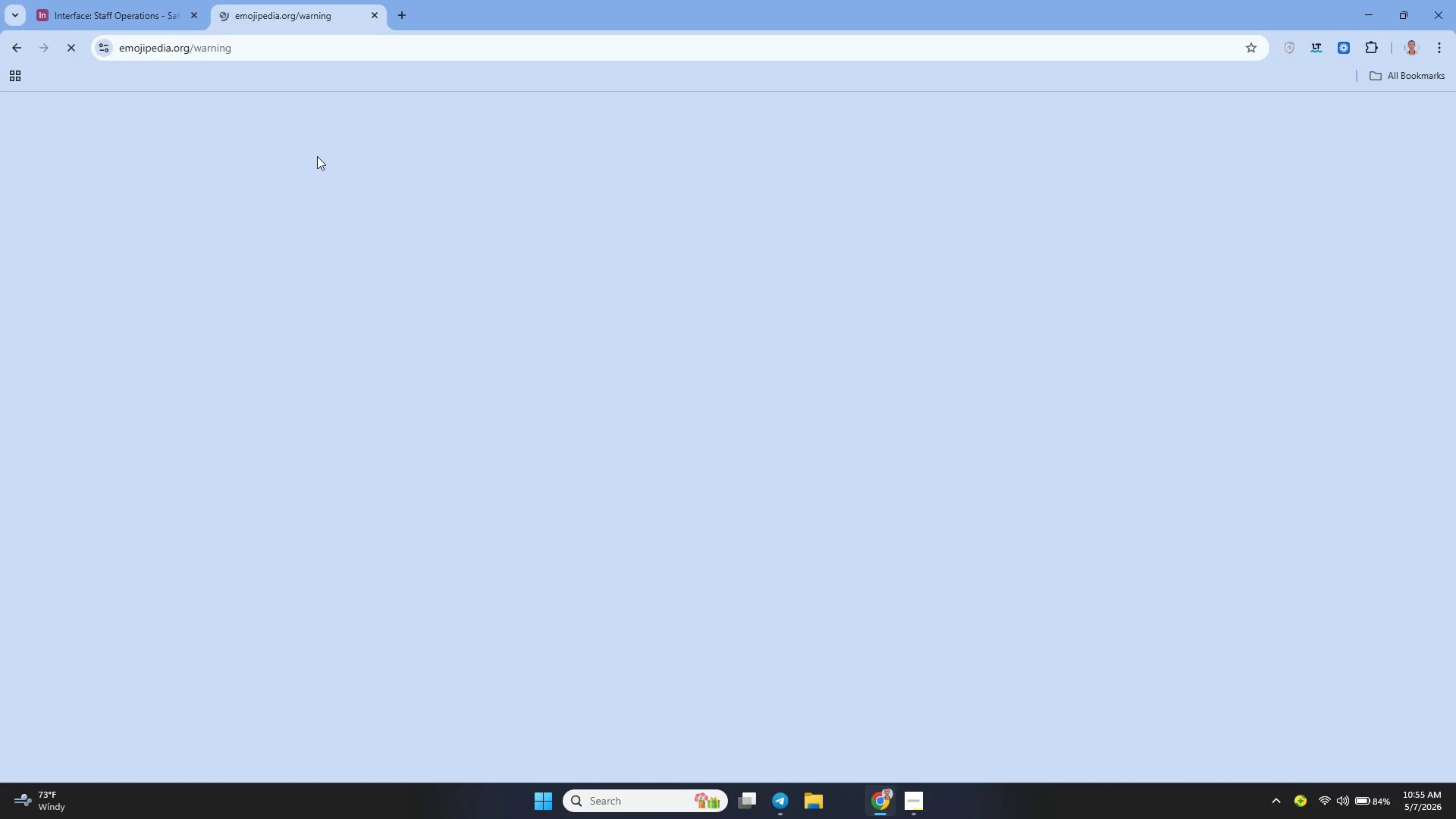 
left_click([363, 413])
 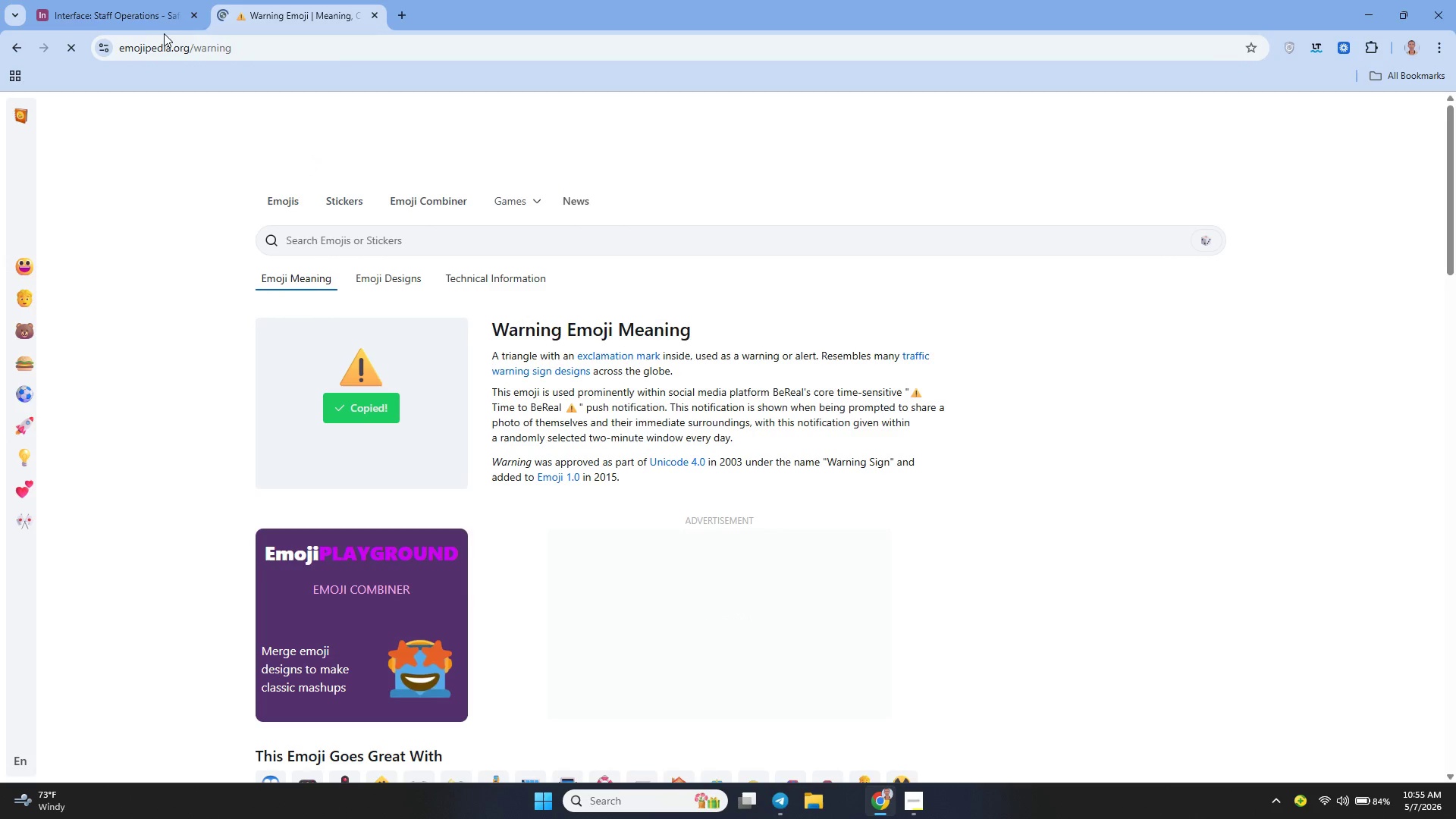 
left_click([155, 27])
 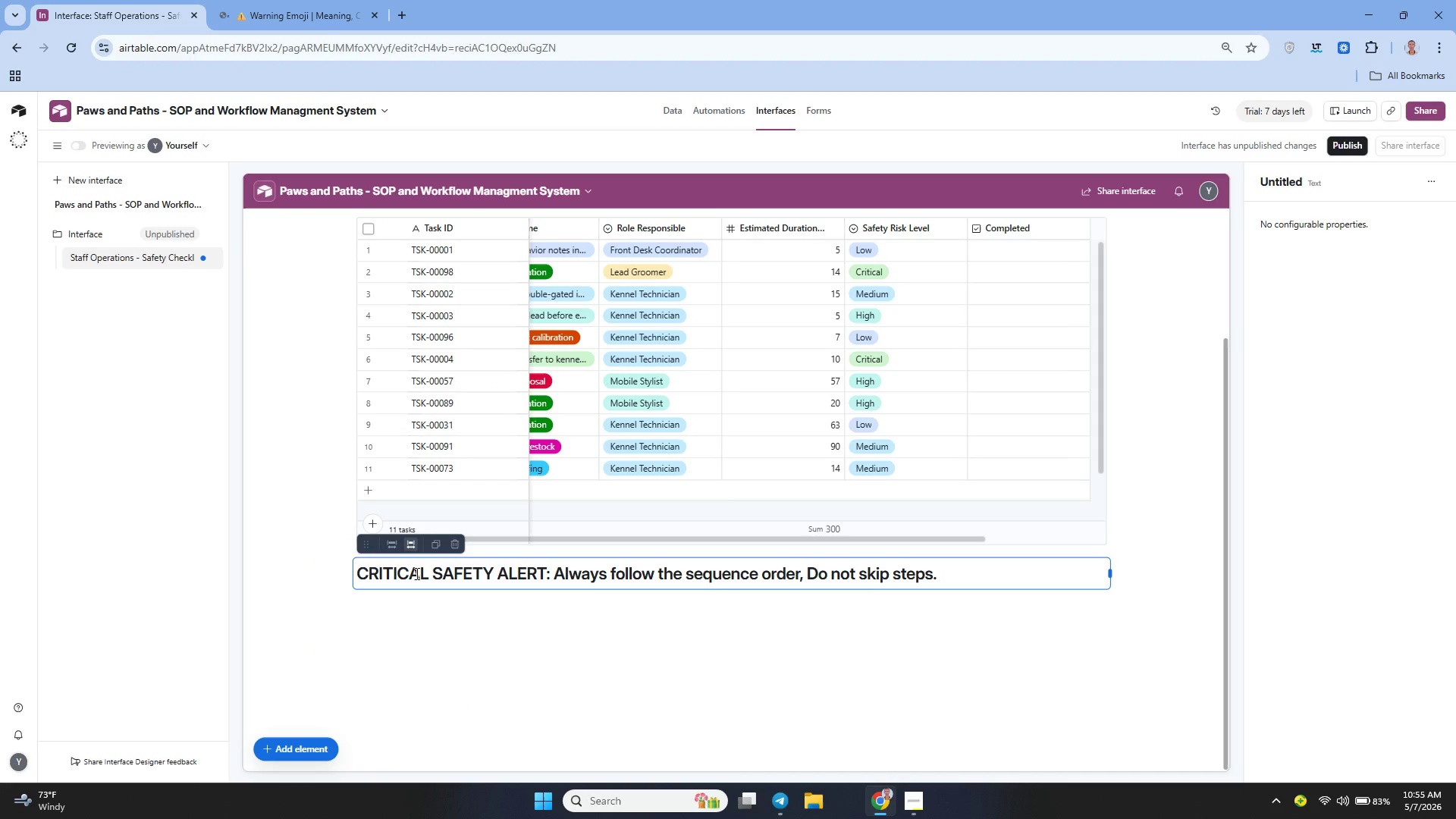 
double_click([416, 573])
 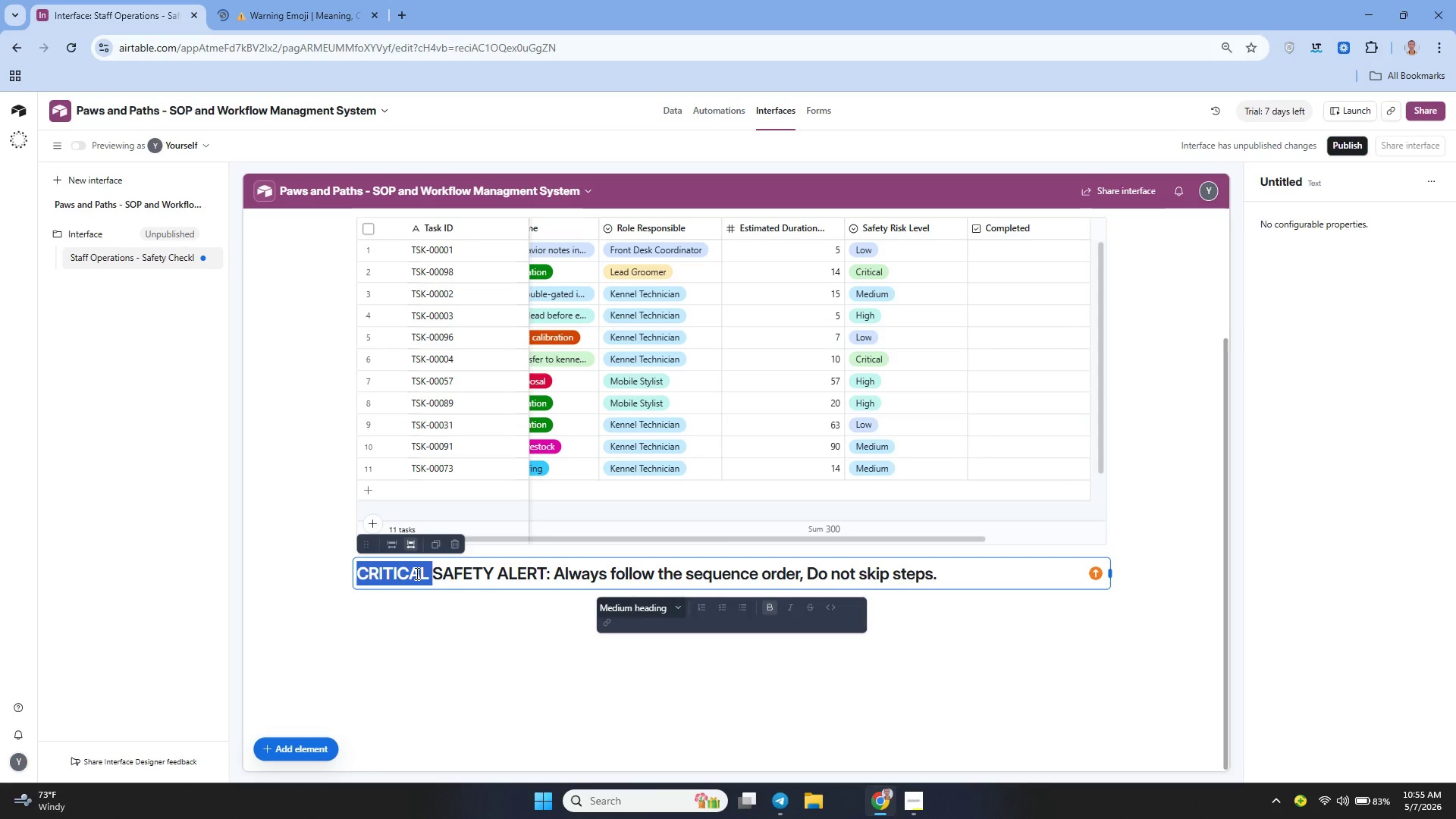 
triple_click([416, 573])
 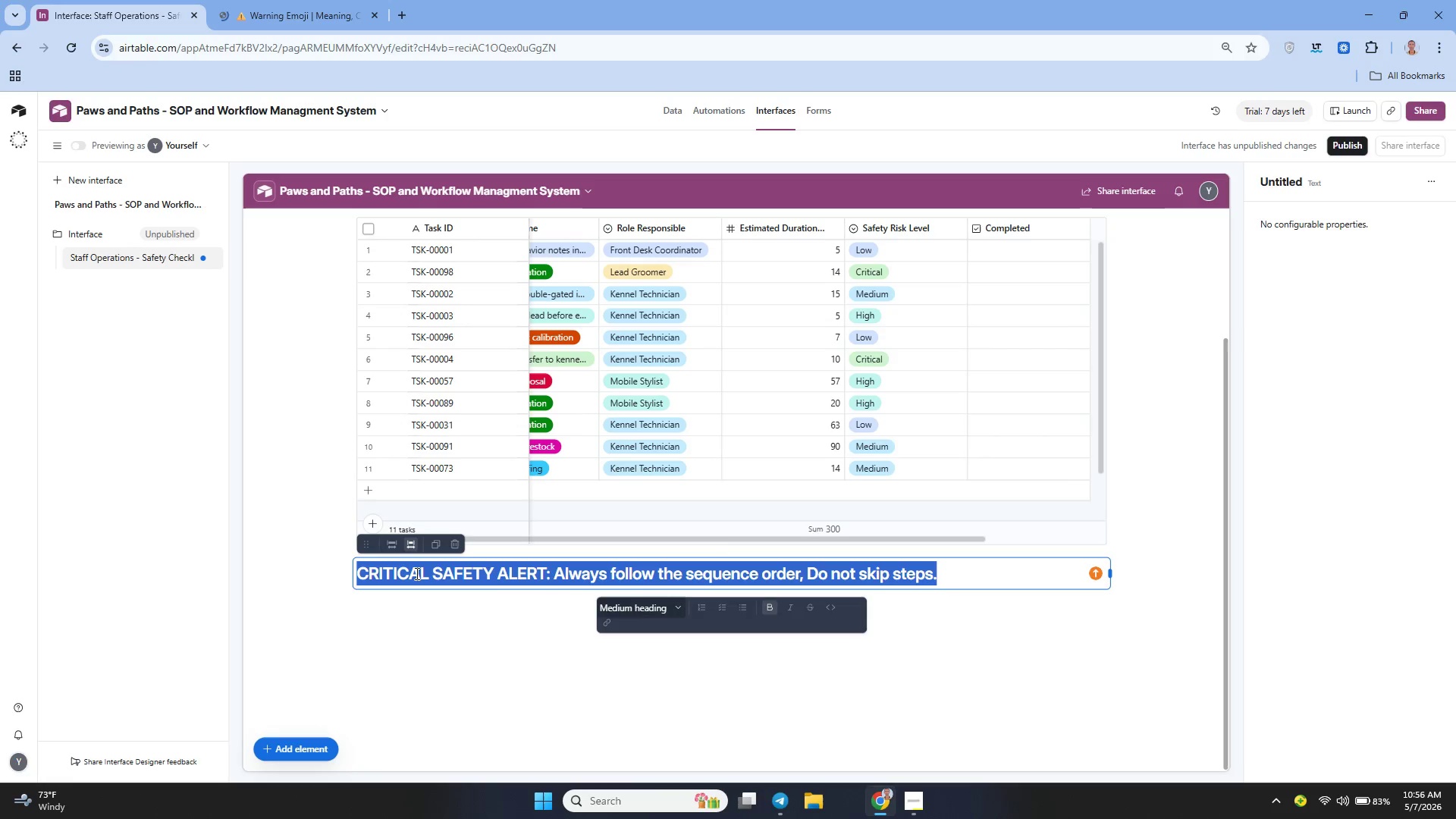 
key(Enter)
 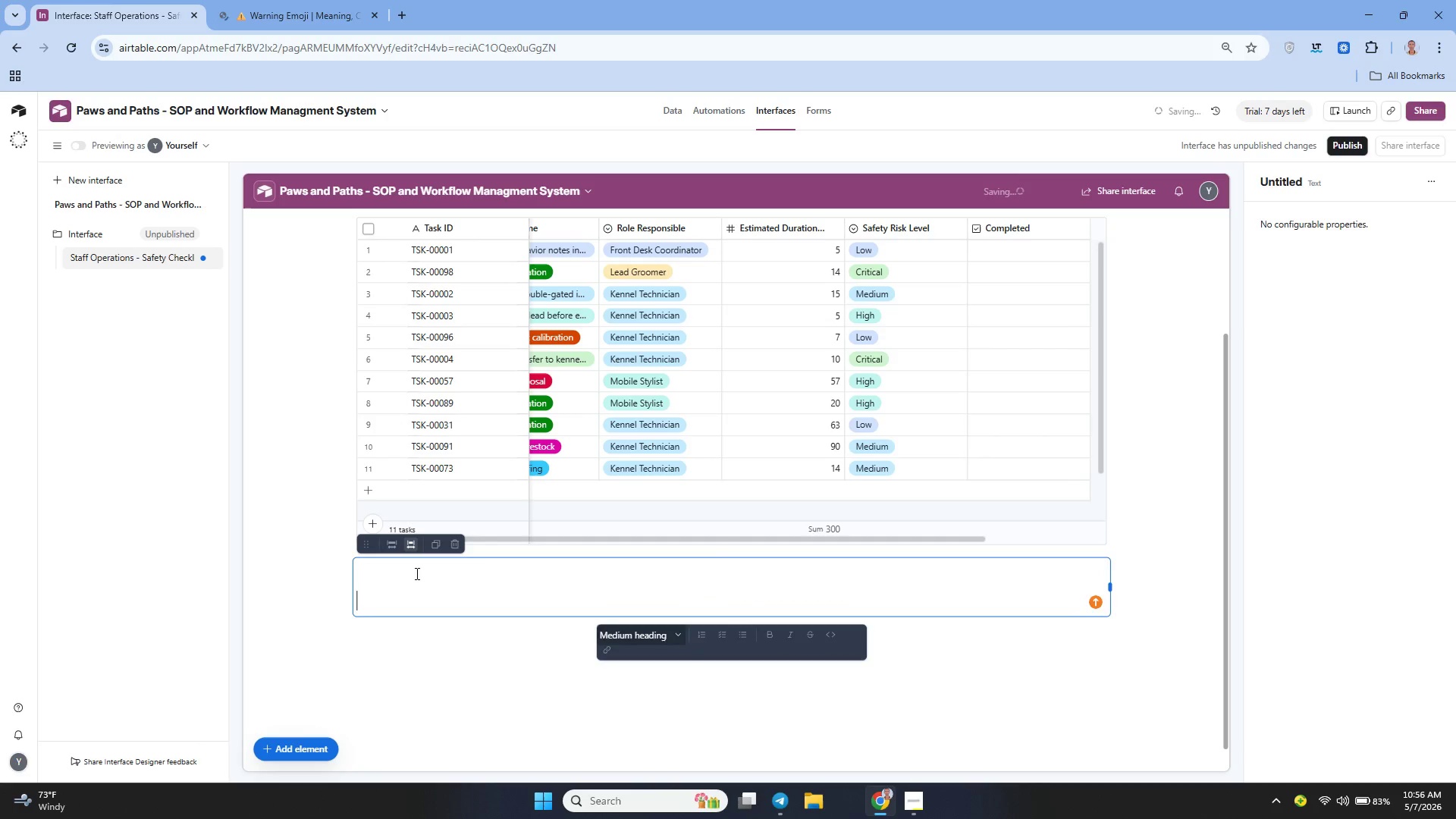 
key(Control+Z)
 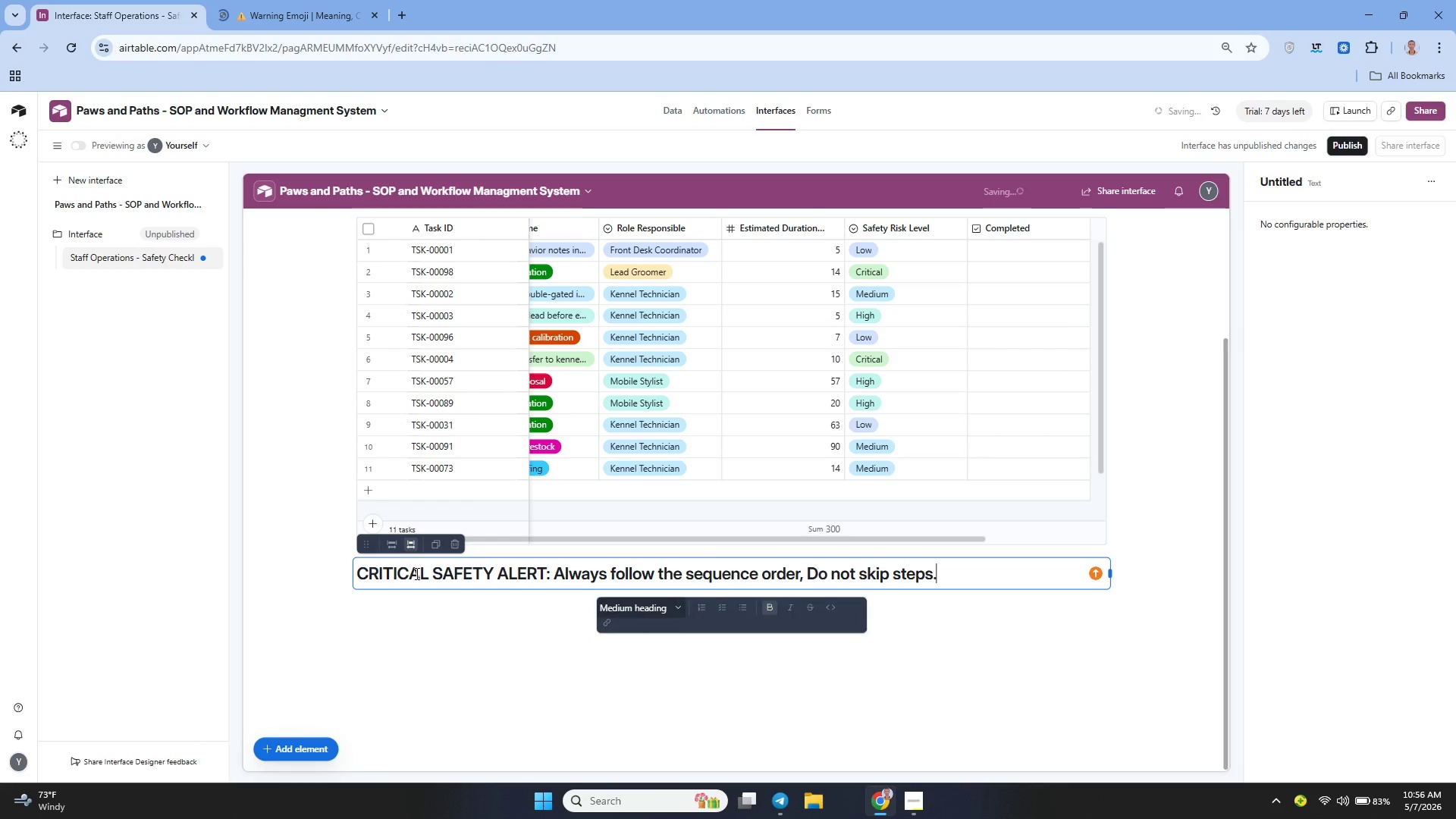 
left_click([416, 573])
 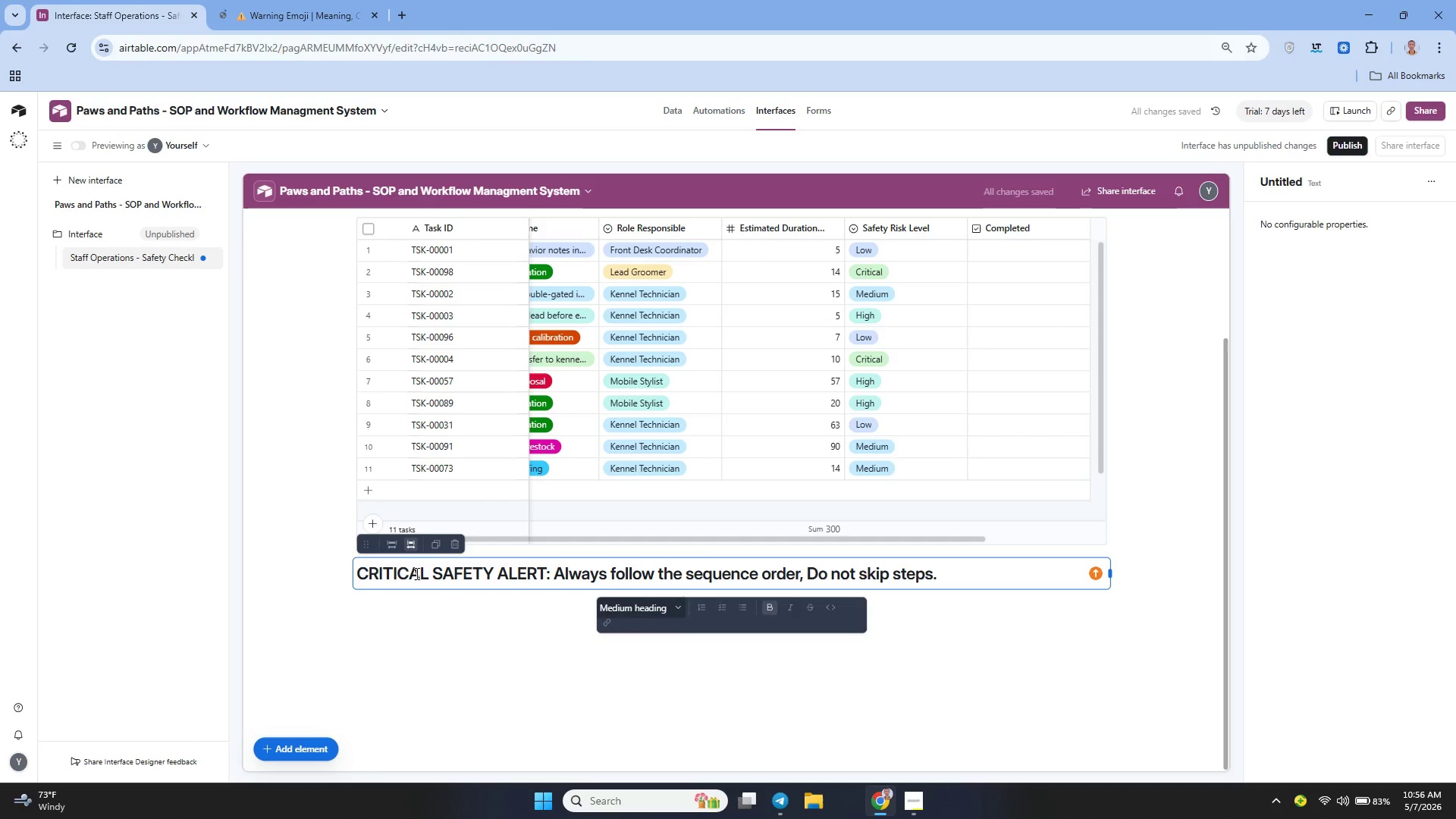 
key(ArrowDown)
 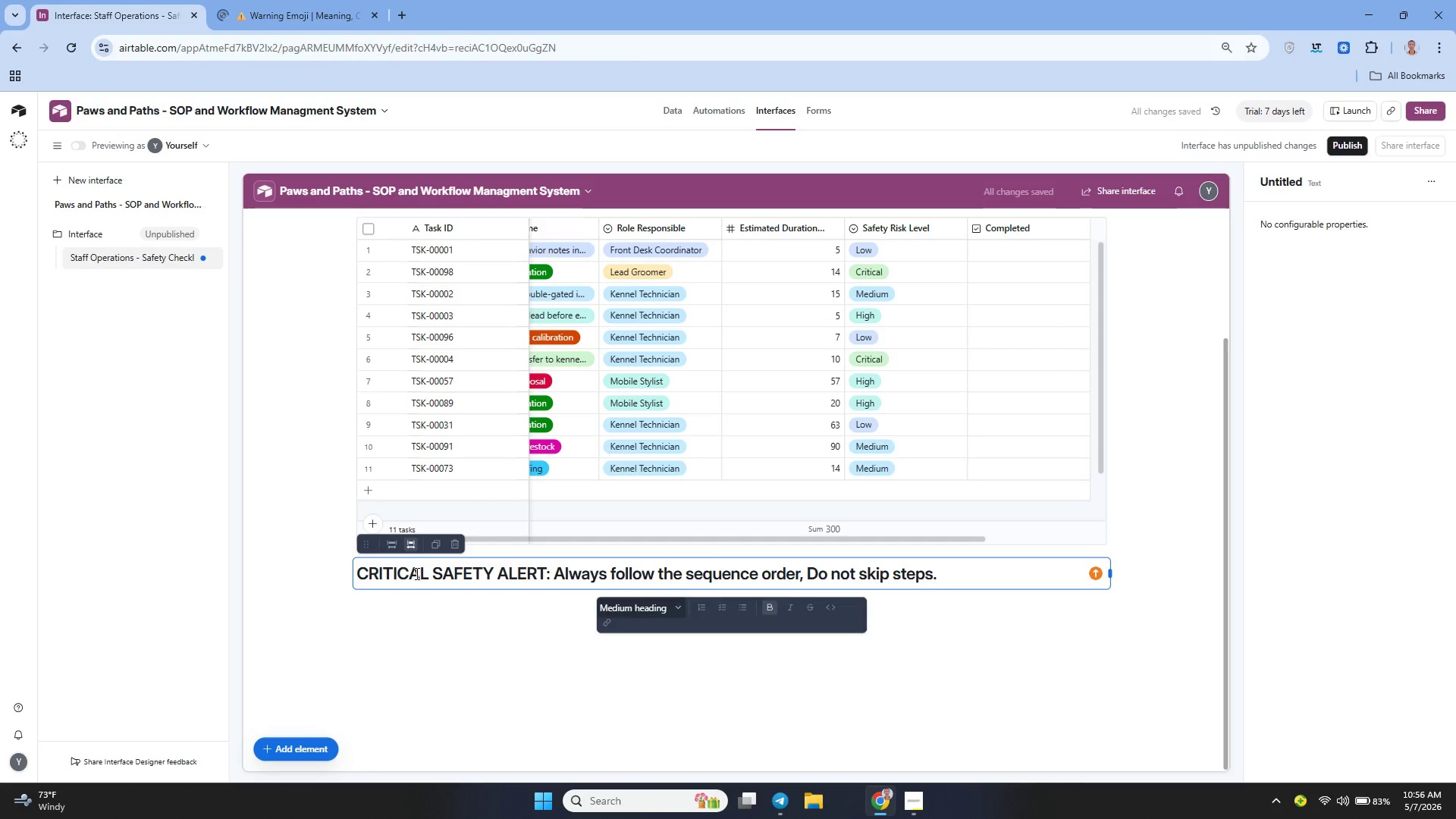 
key(ArrowLeft)
 